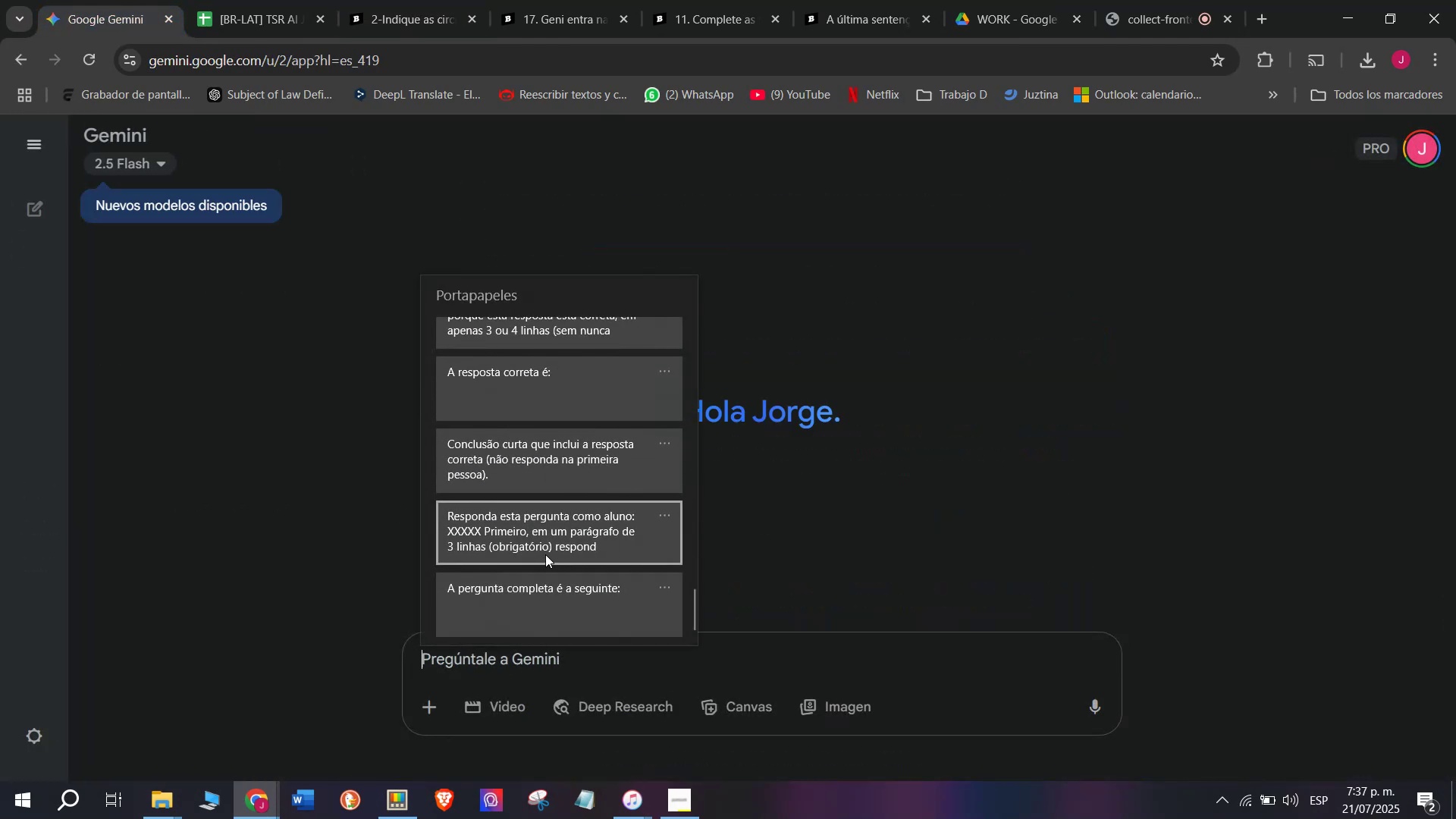 
left_click([545, 554])
 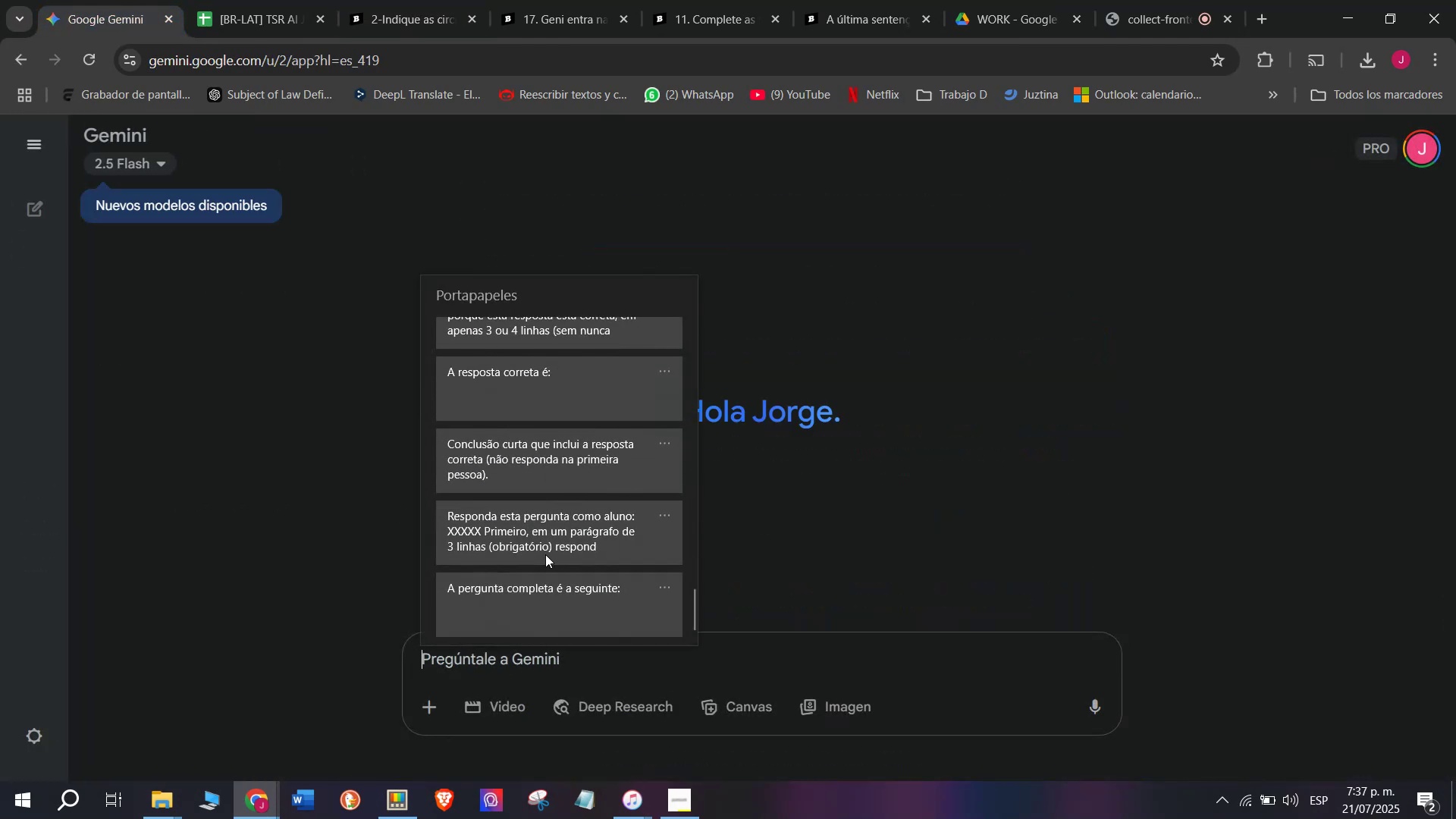 
key(Control+ControlLeft)
 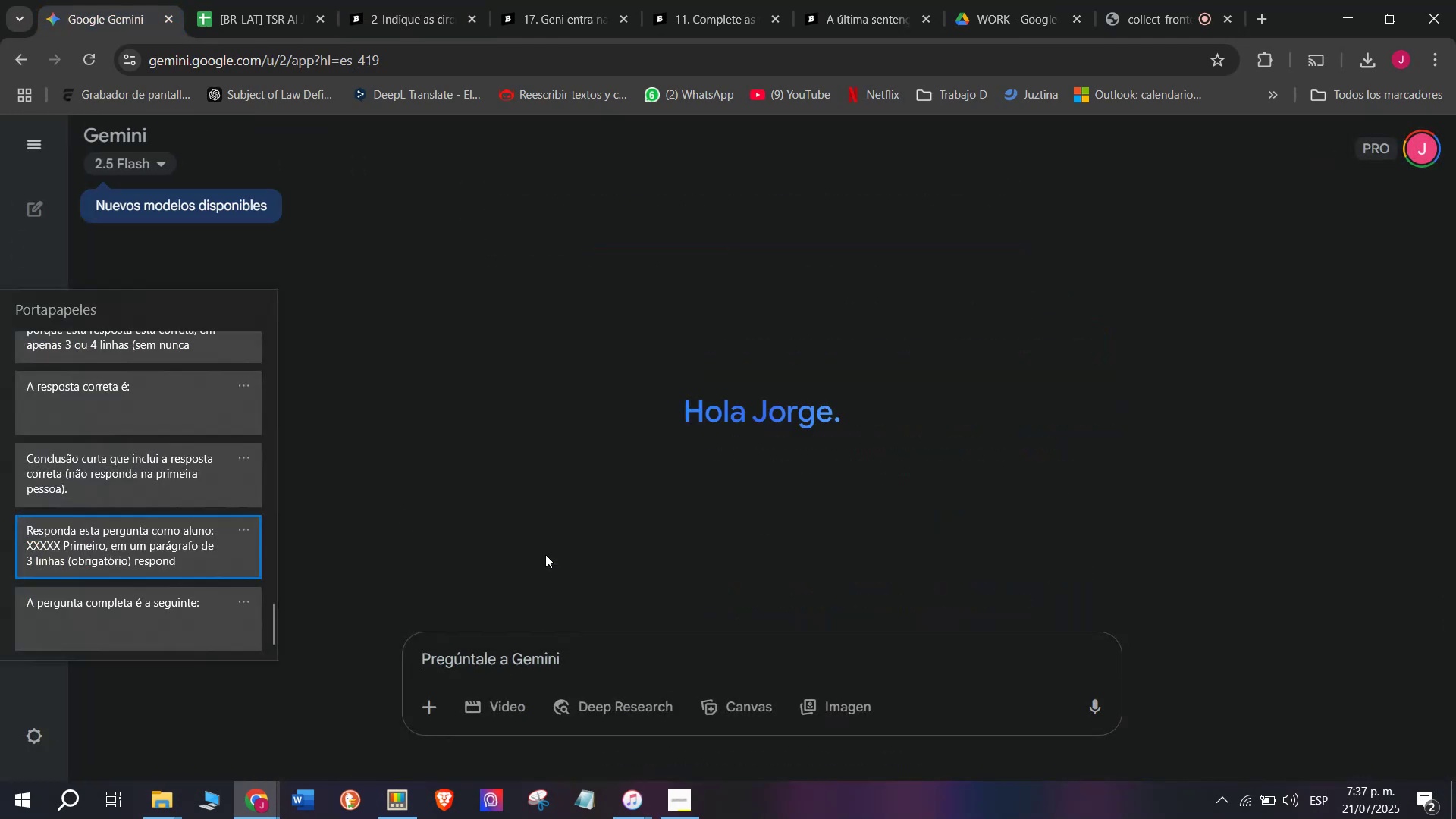 
key(Control+V)
 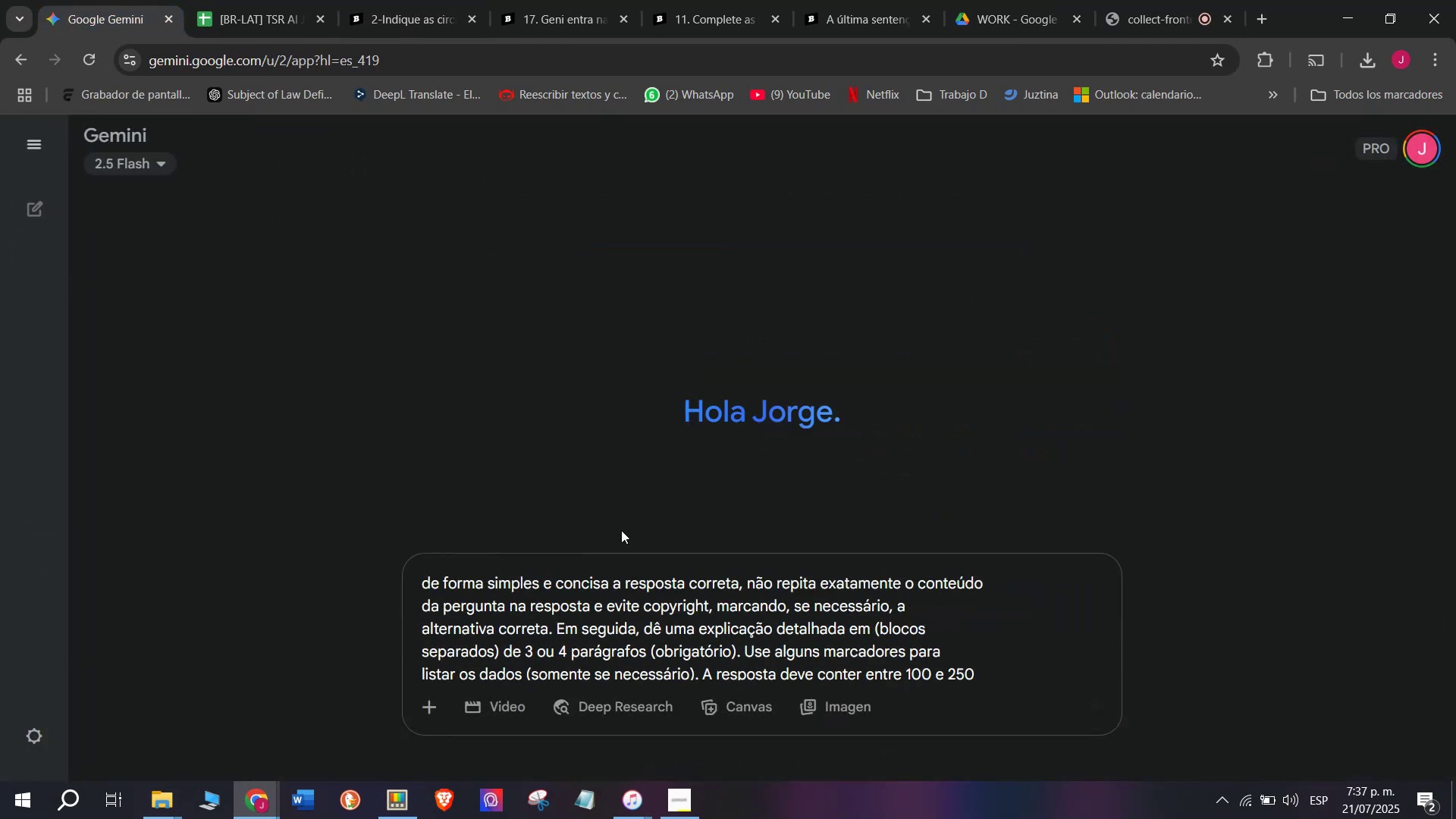 
scroll: coordinate [667, 560], scroll_direction: up, amount: 4.0
 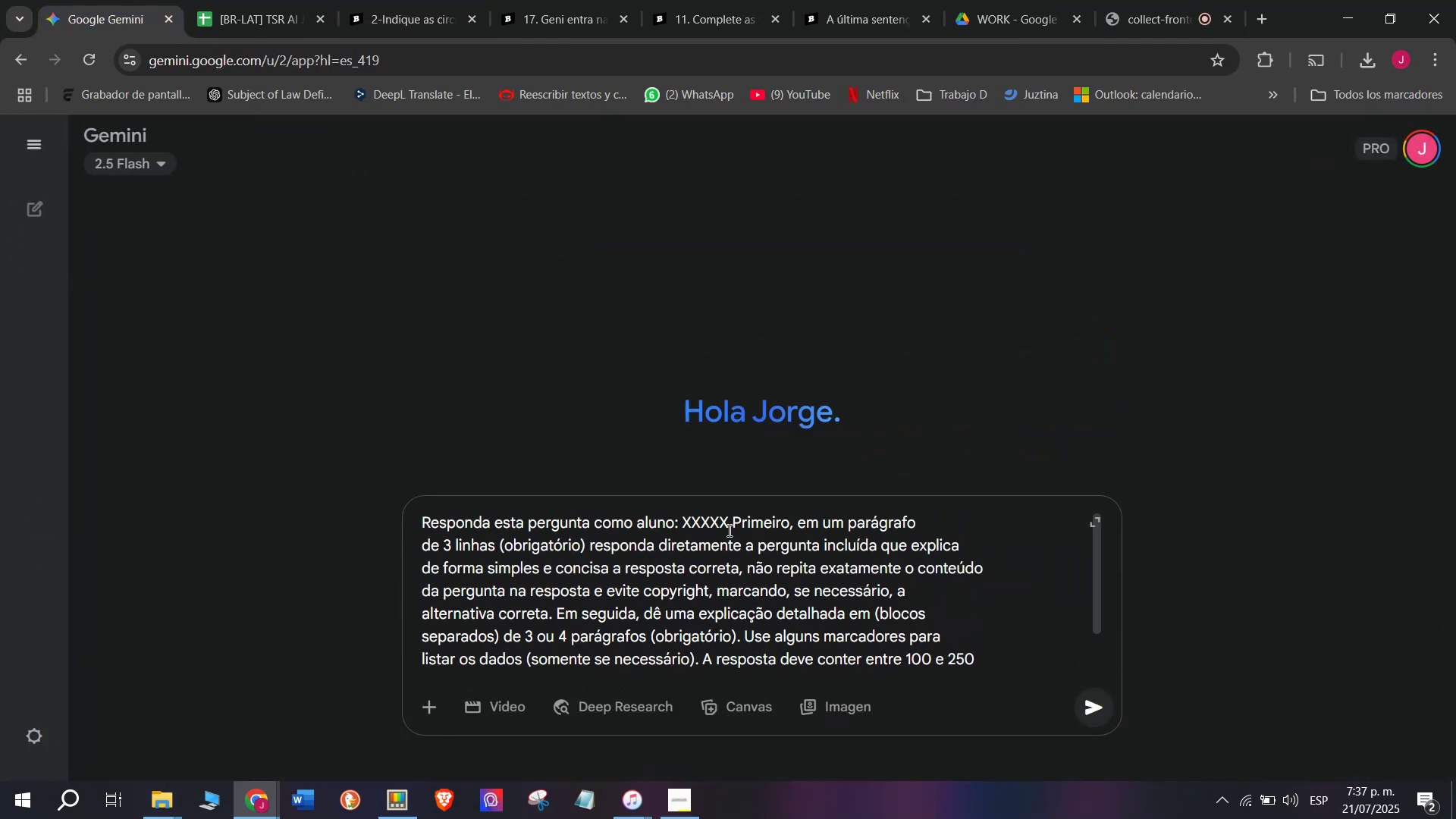 
left_click_drag(start_coordinate=[728, 529], to_coordinate=[685, 528])
 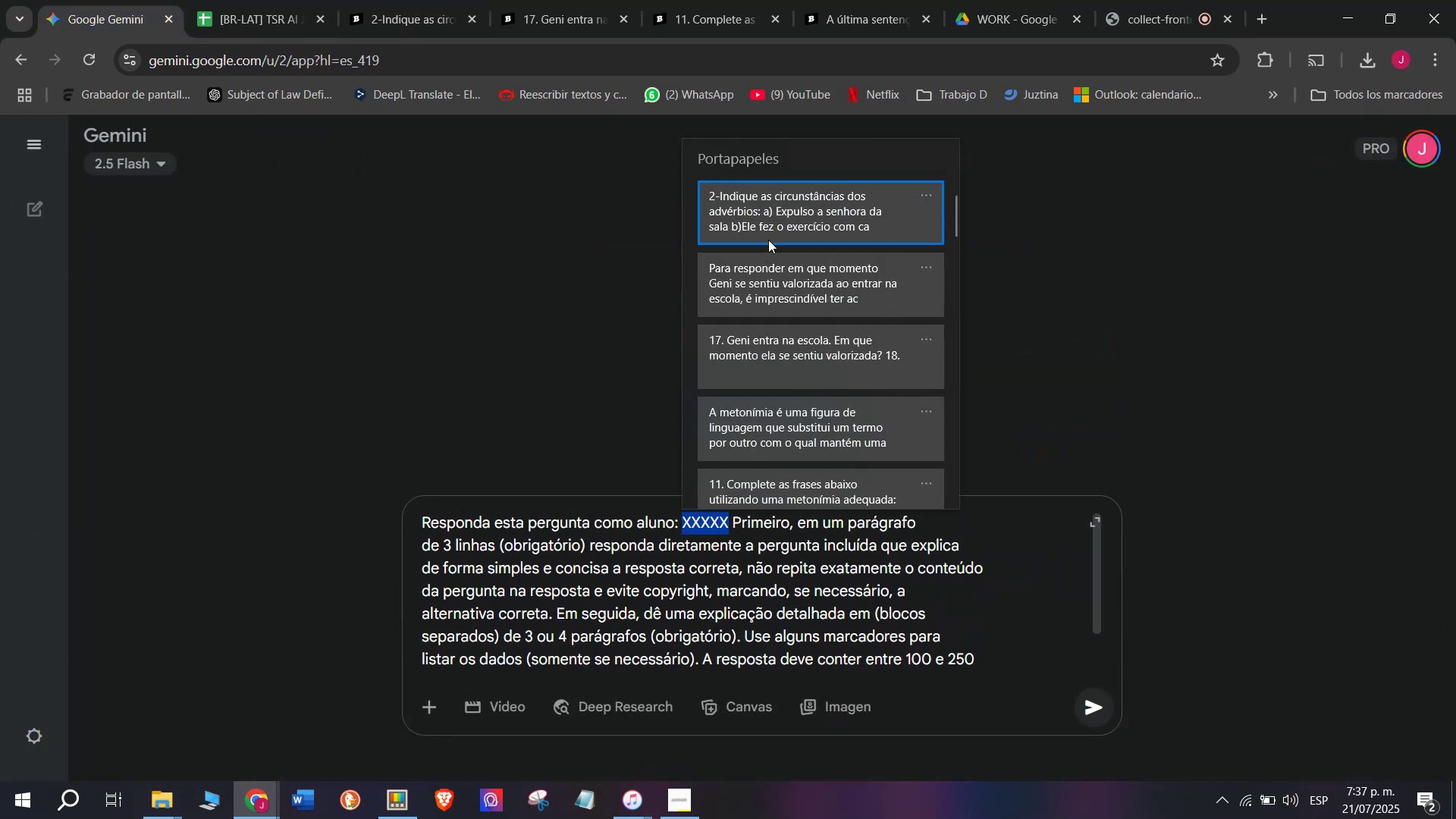 
key(C)
 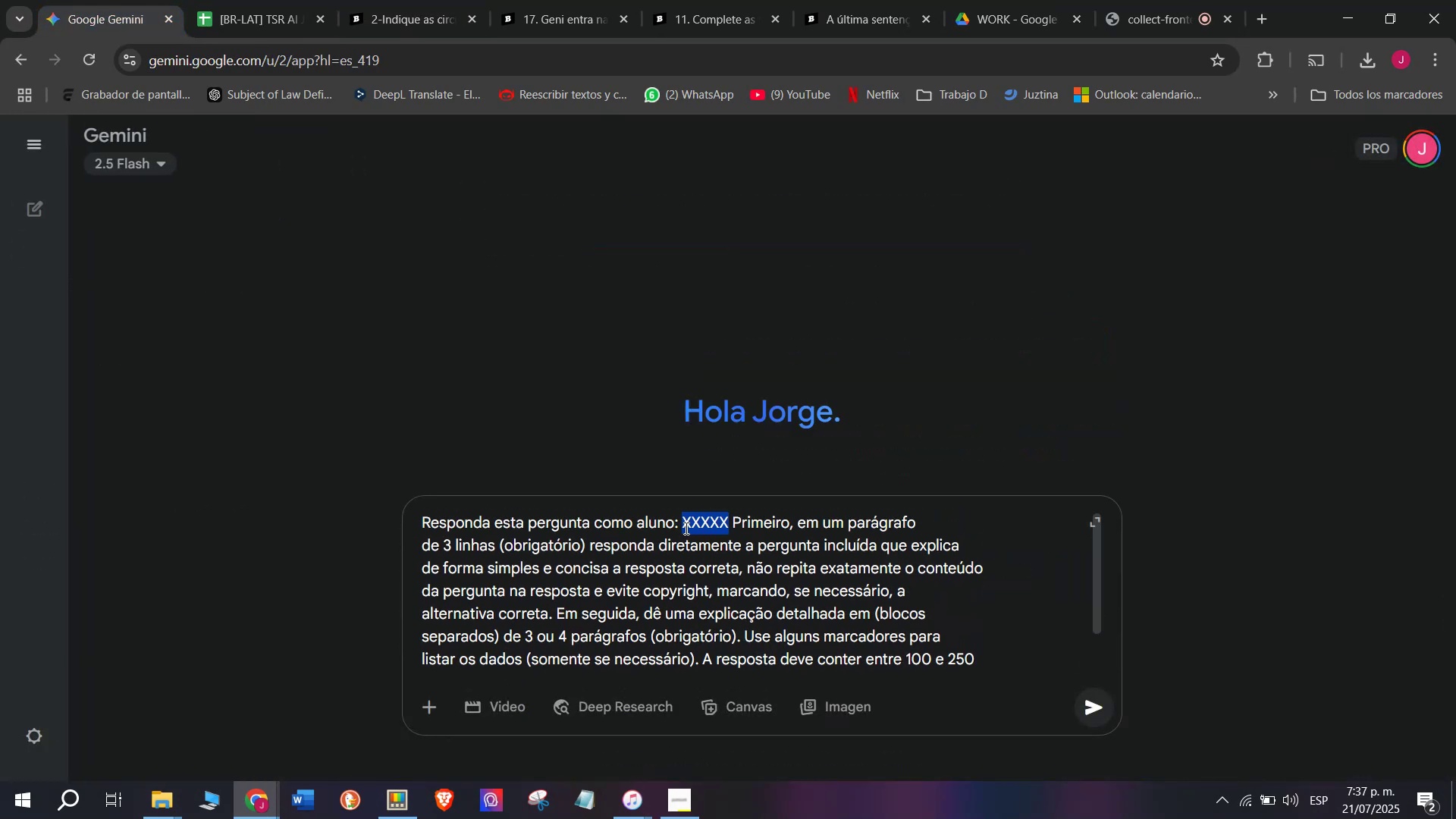 
key(Meta+MetaLeft)
 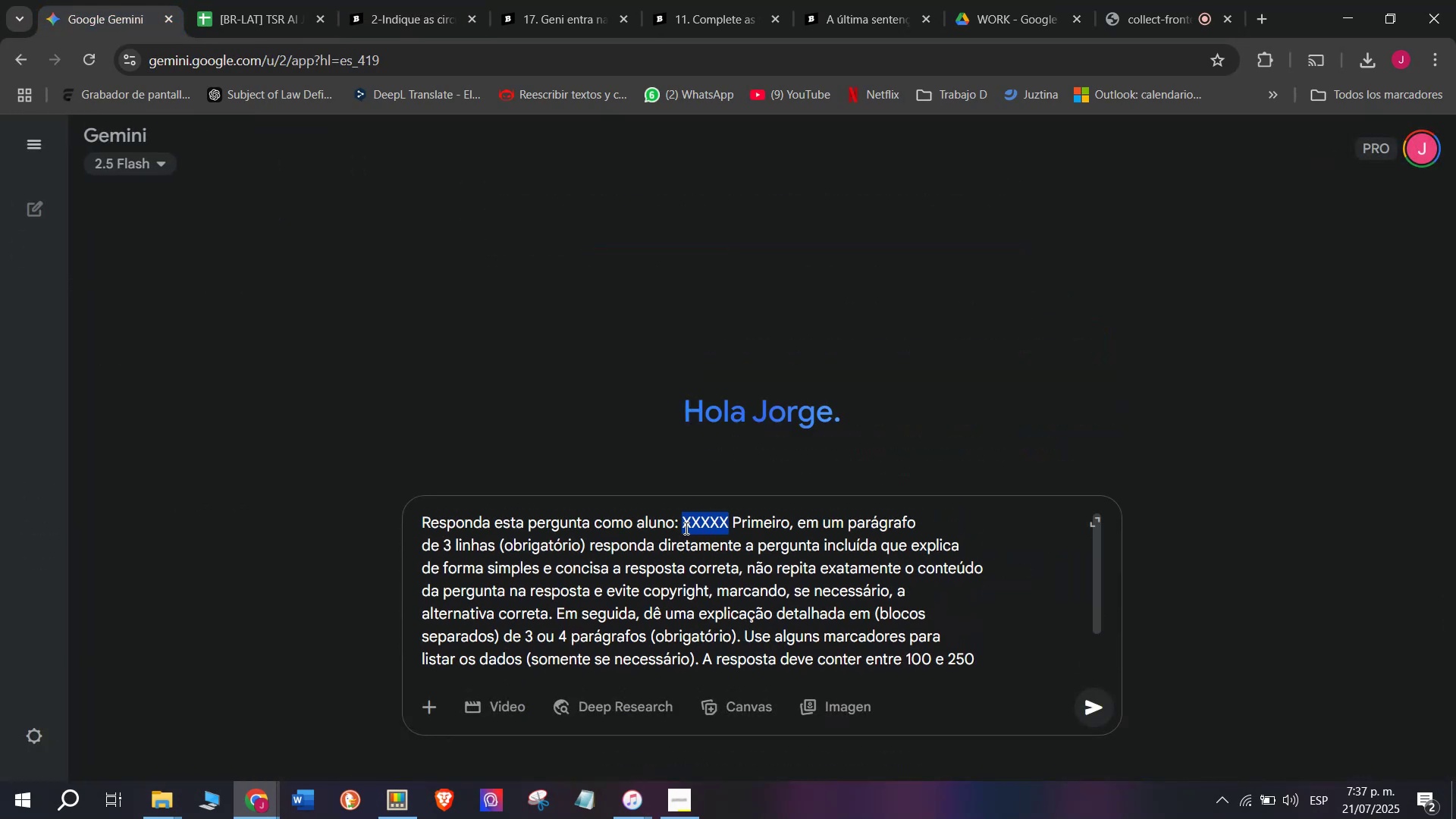 
key(Meta+V)
 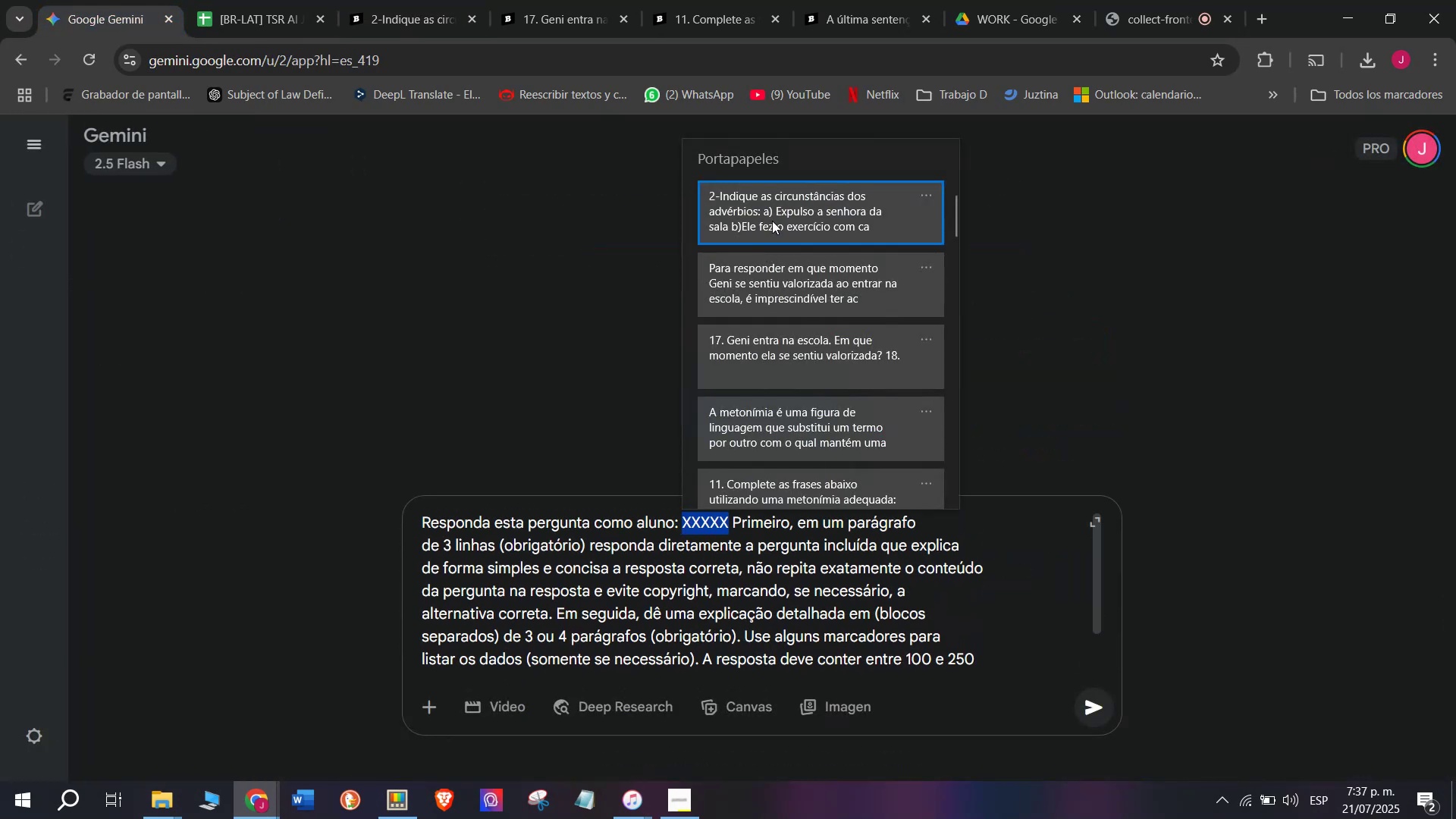 
left_click([771, 208])
 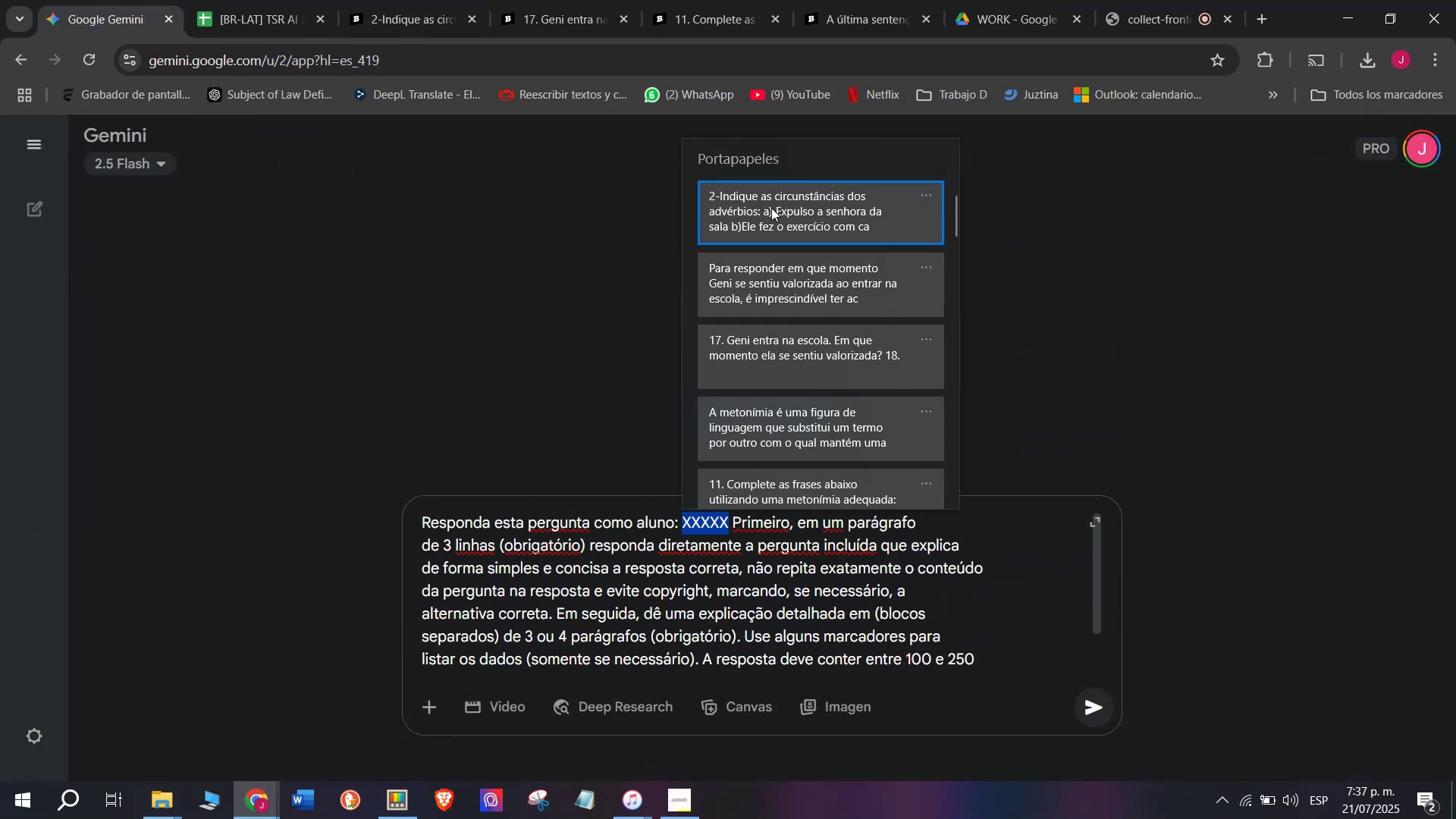 
key(Control+ControlLeft)
 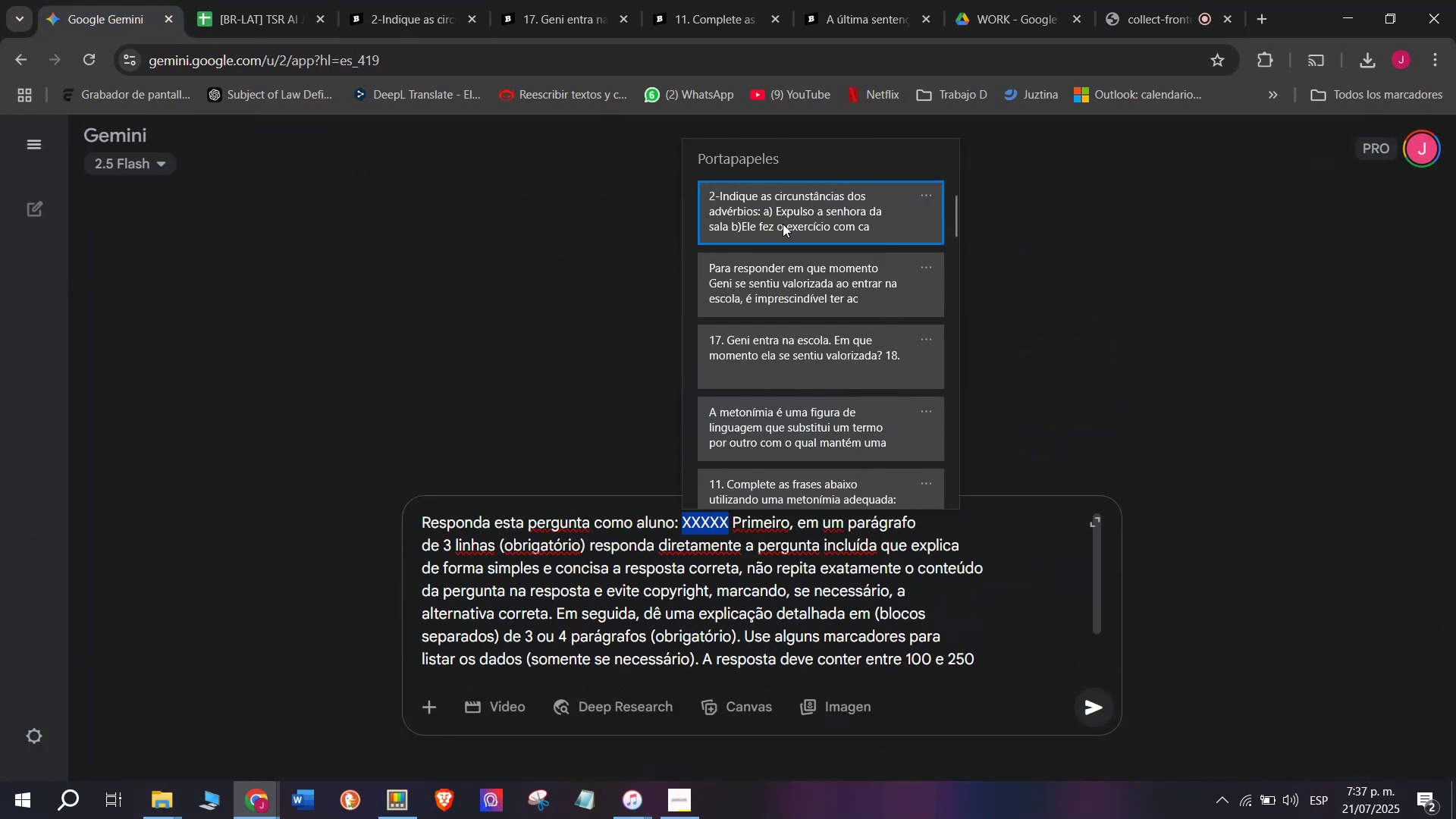 
key(Control+V)
 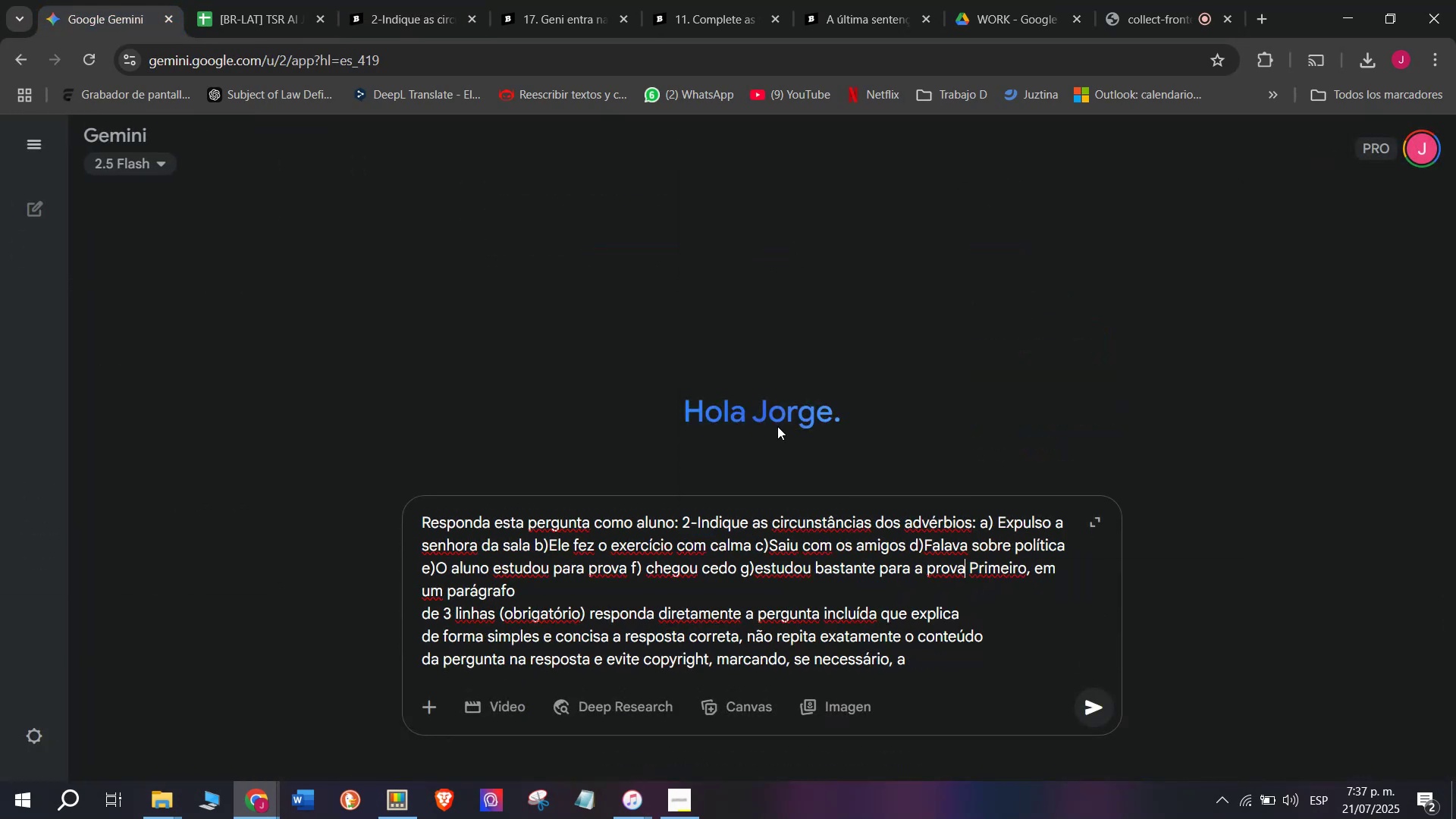 
key(Enter)
 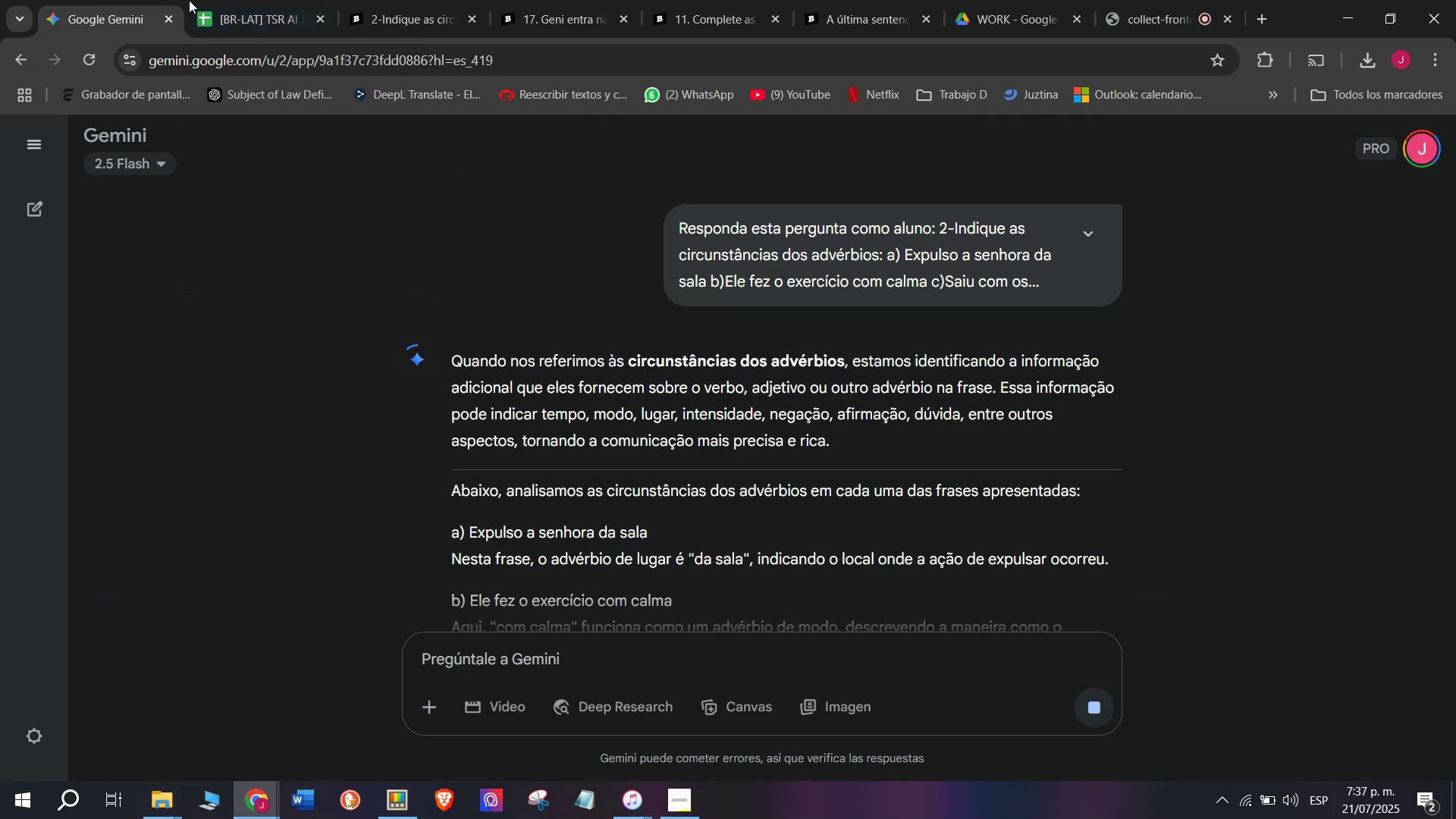 
key(W)
 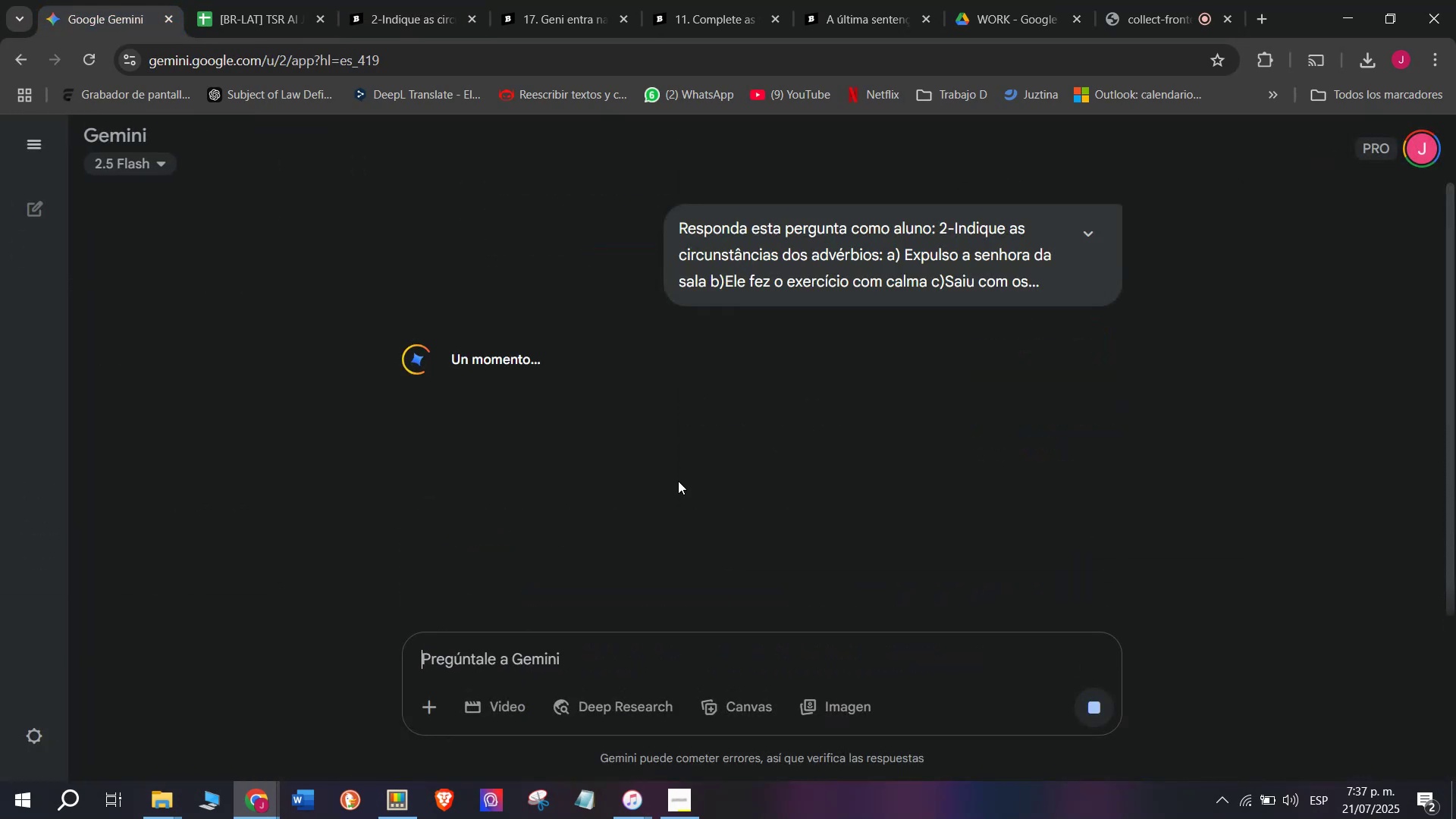 
wait(5.34)
 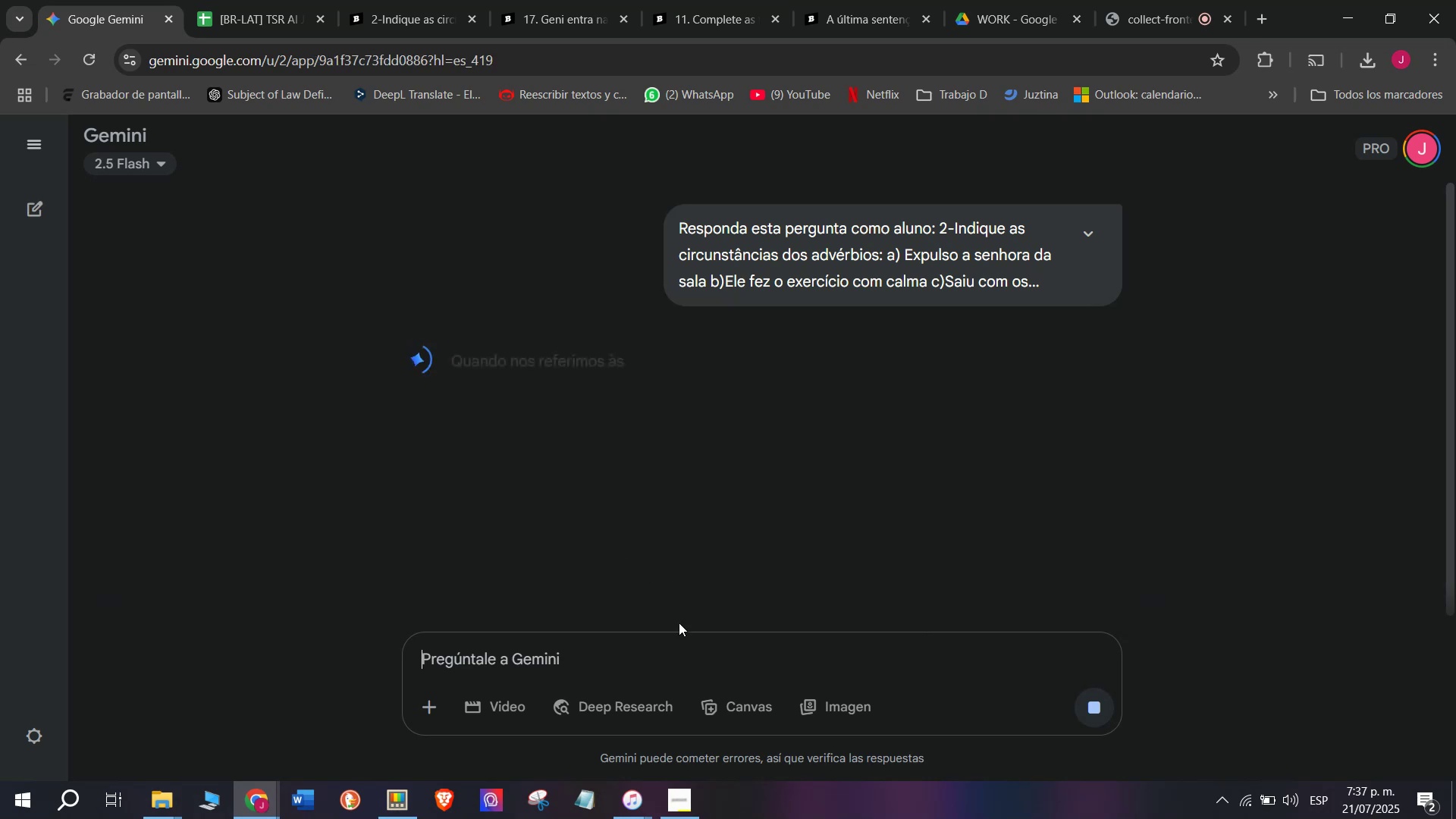 
left_click([1126, 0])
 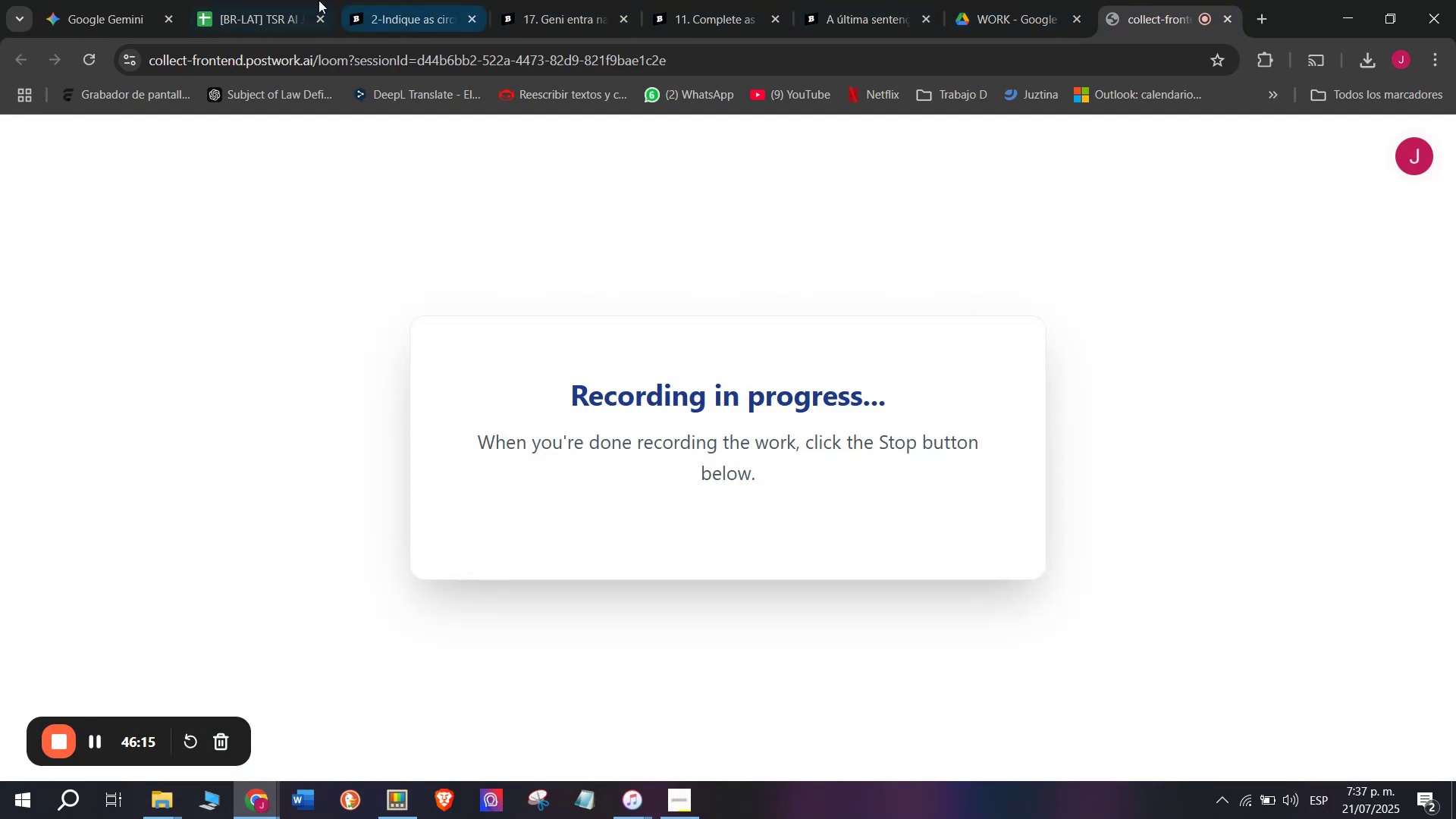 
left_click([302, 0])
 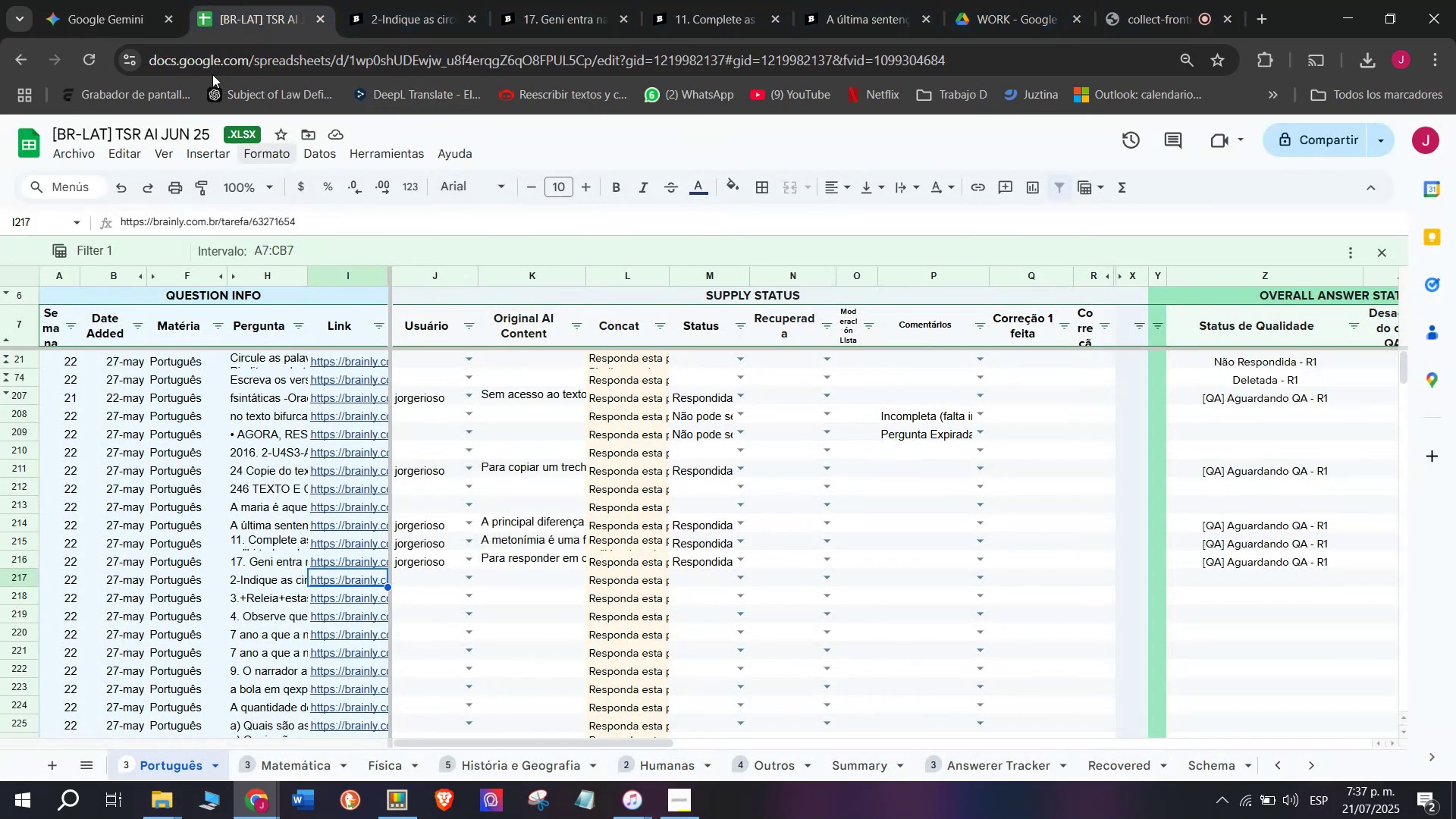 
left_click([118, 0])
 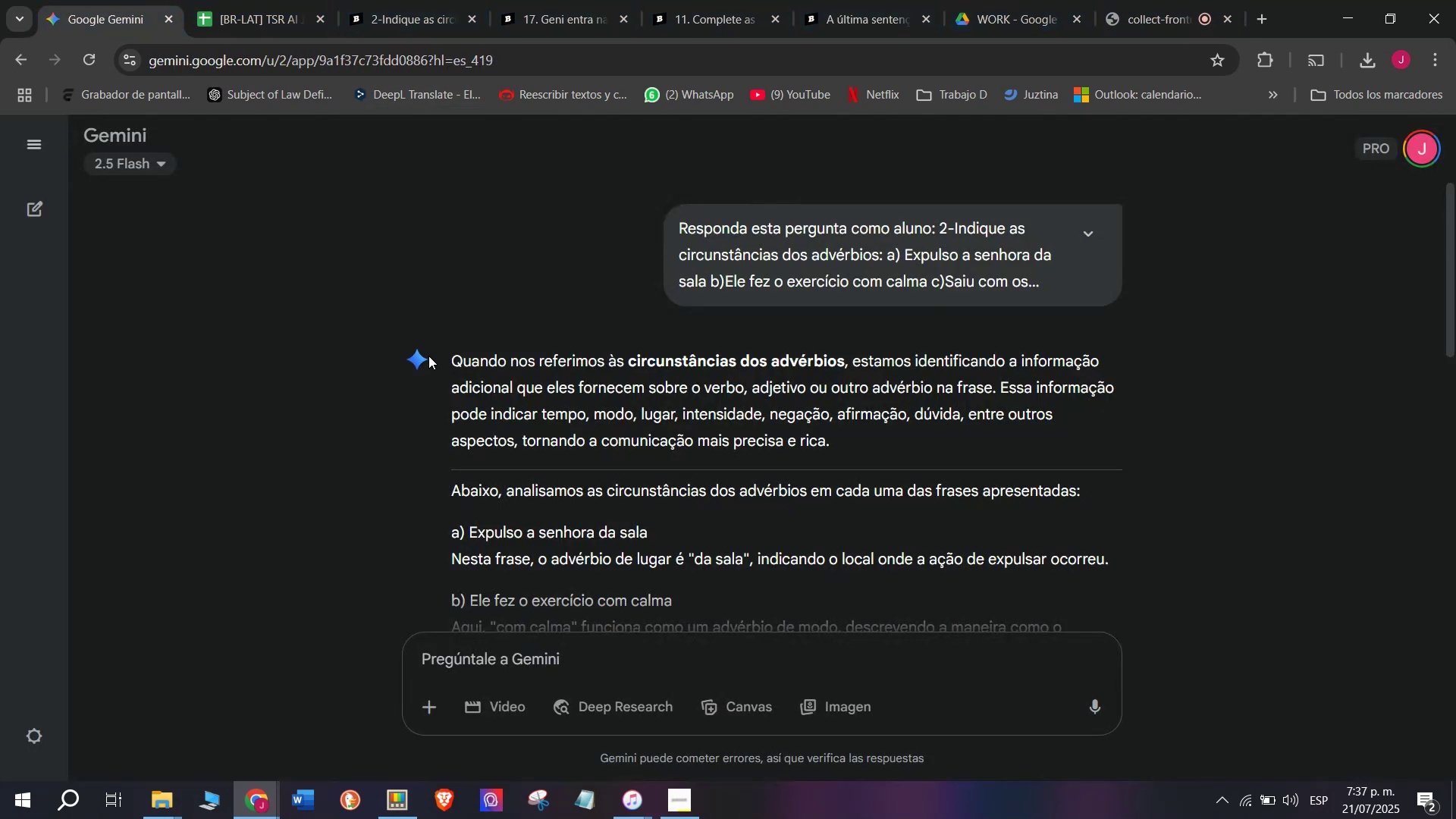 
left_click_drag(start_coordinate=[431, 354], to_coordinate=[764, 471])
 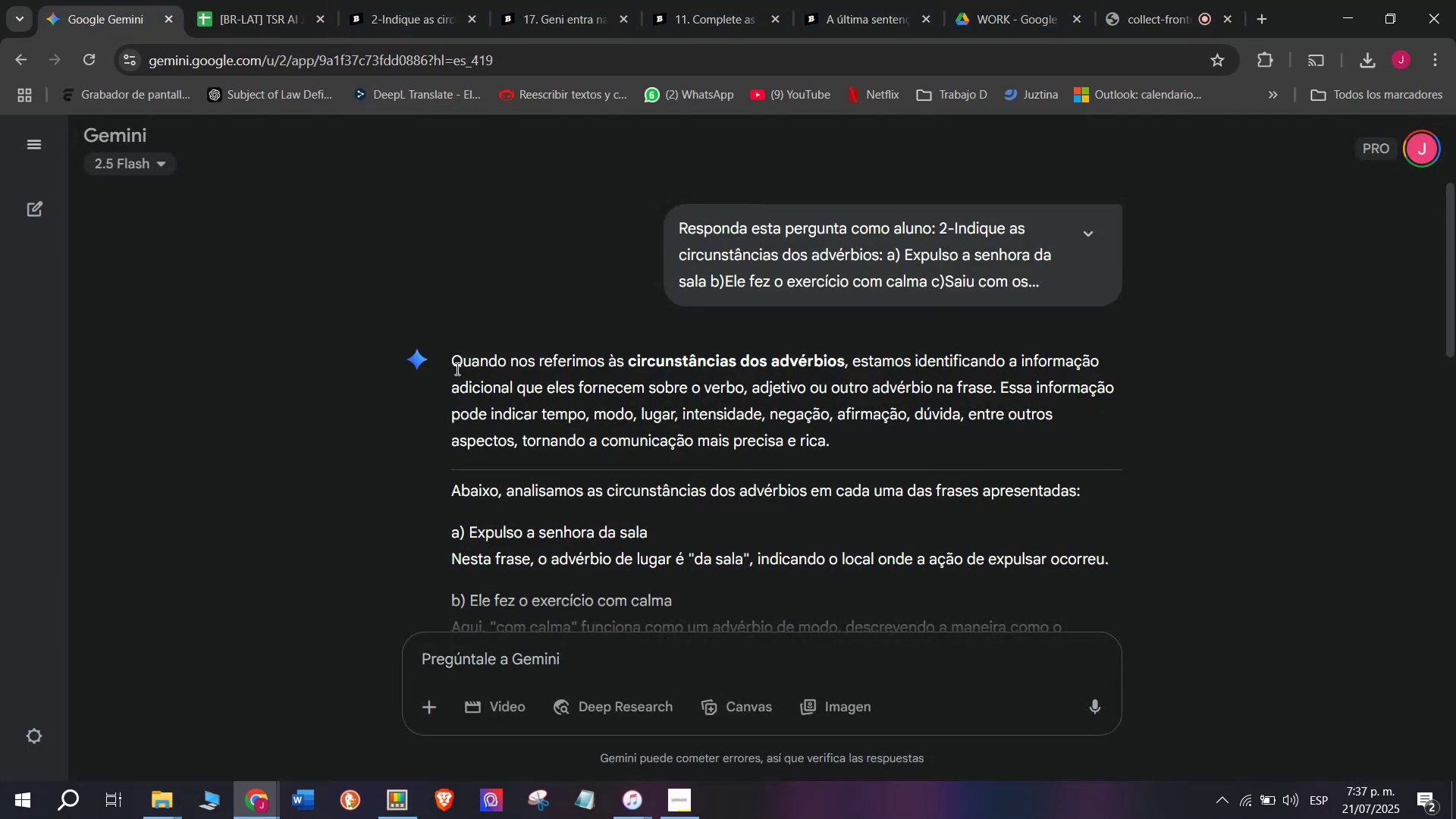 
left_click_drag(start_coordinate=[453, 354], to_coordinate=[1124, 447])
 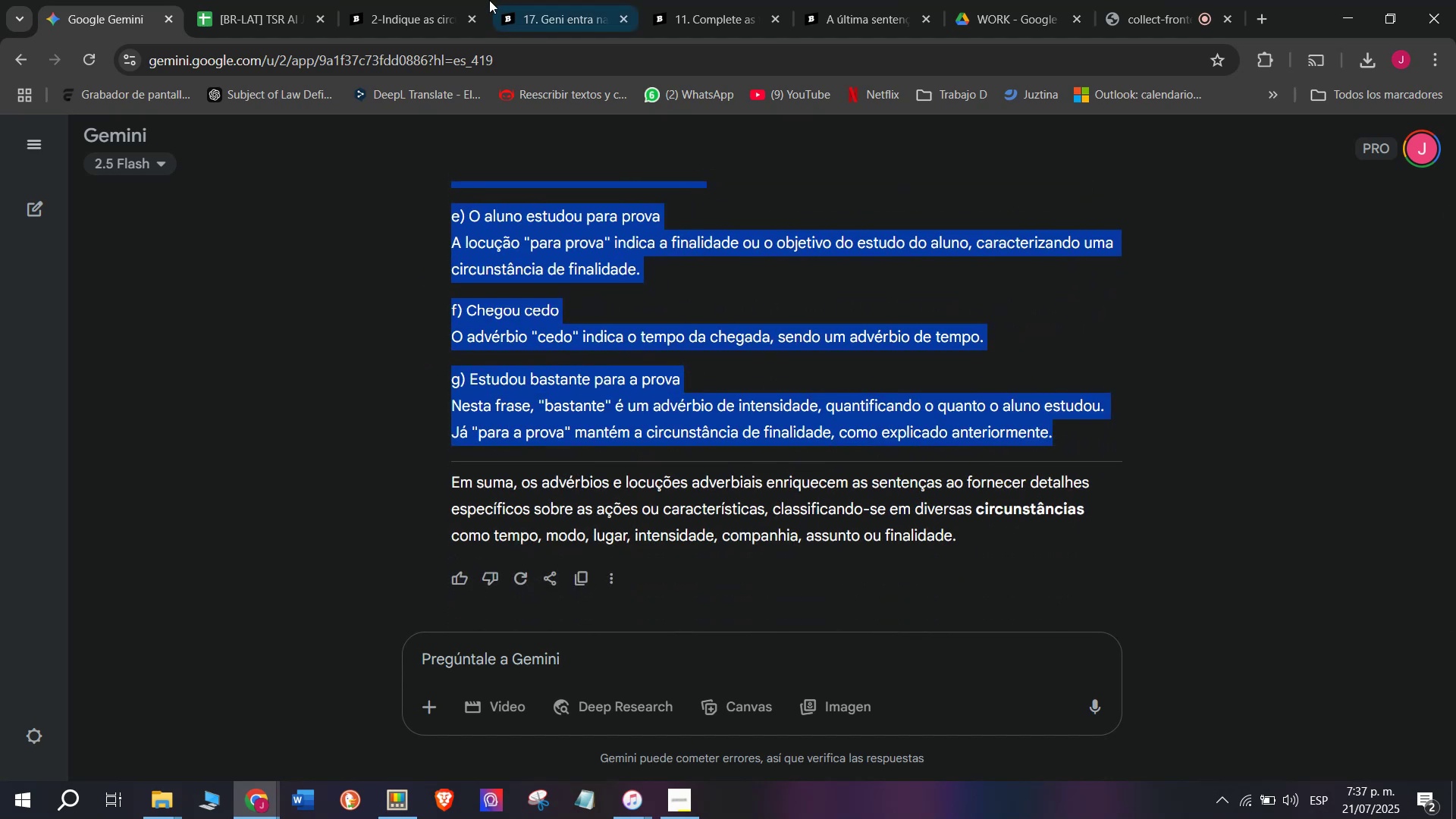 
scroll: coordinate [772, 431], scroll_direction: down, amount: 3.0
 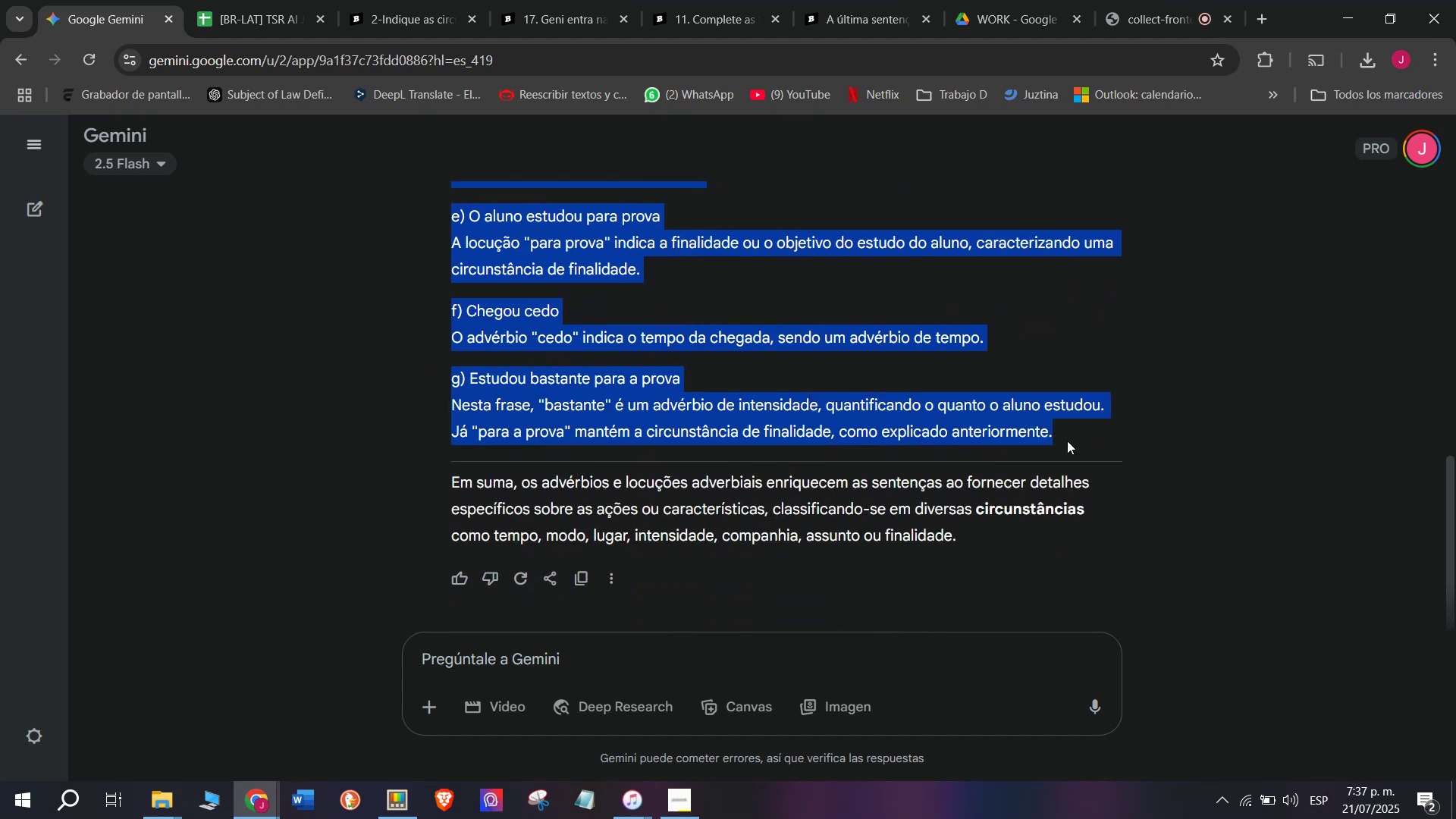 
key(Break)
 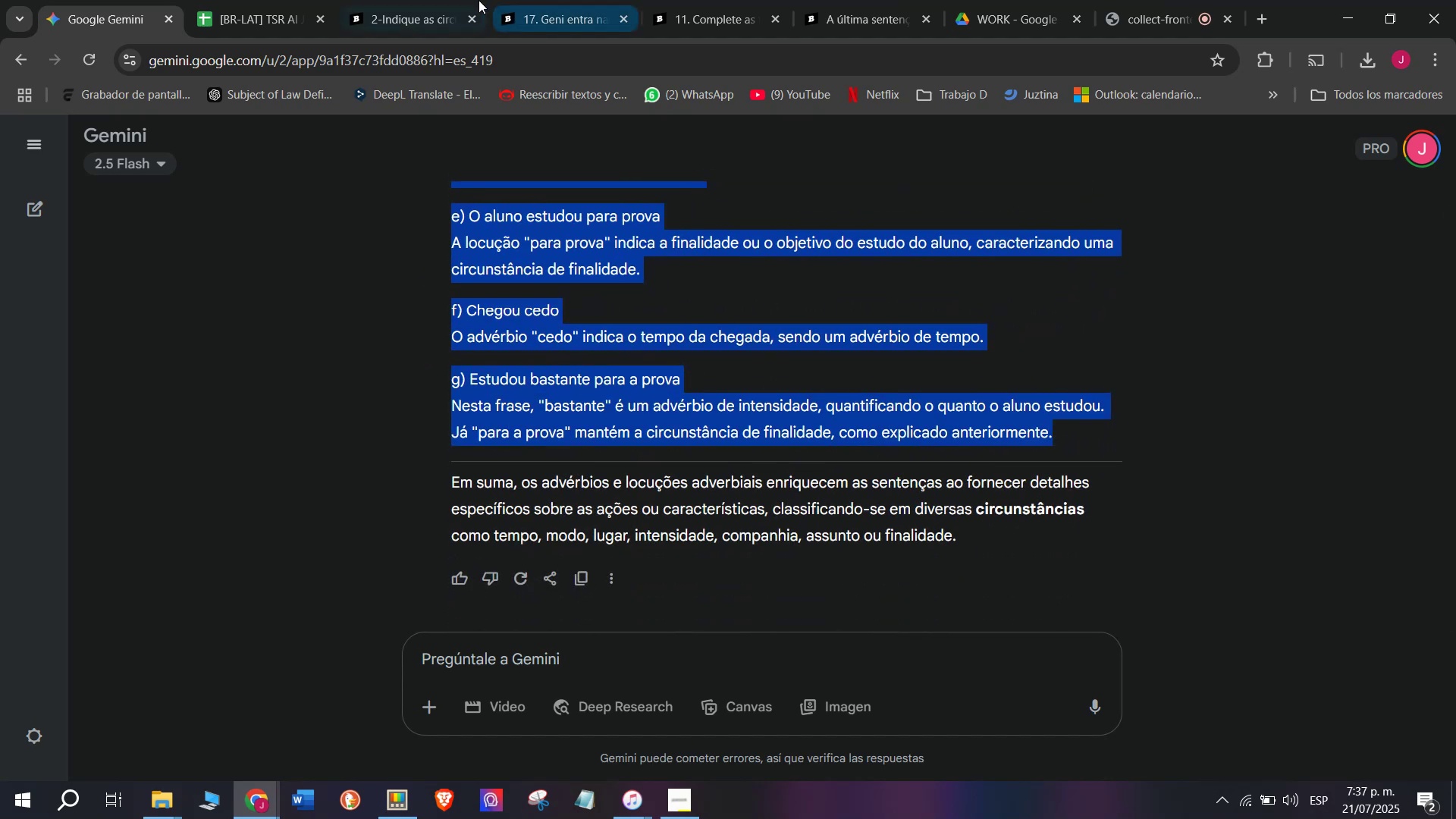 
key(Control+ControlLeft)
 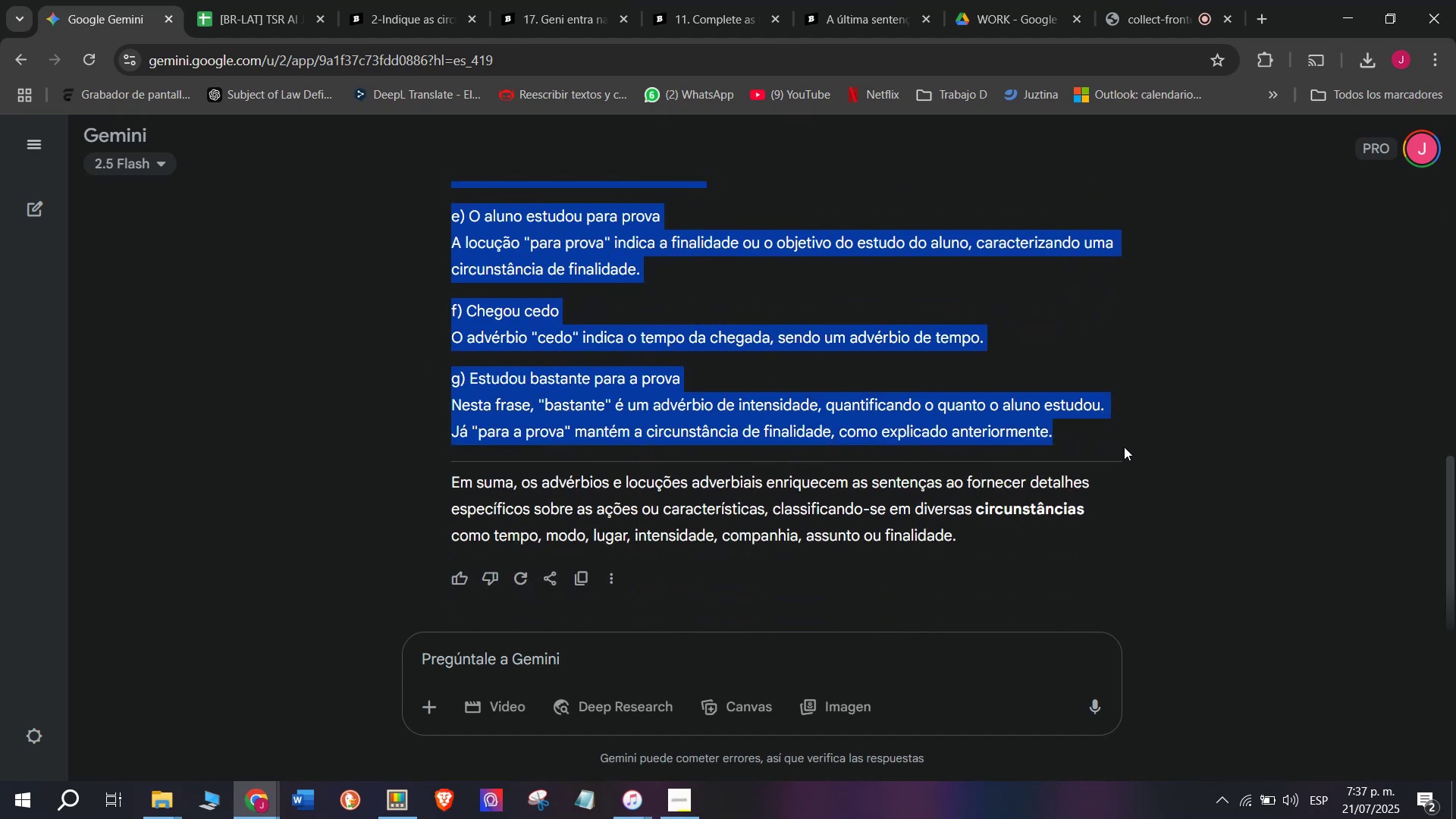 
key(Control+C)
 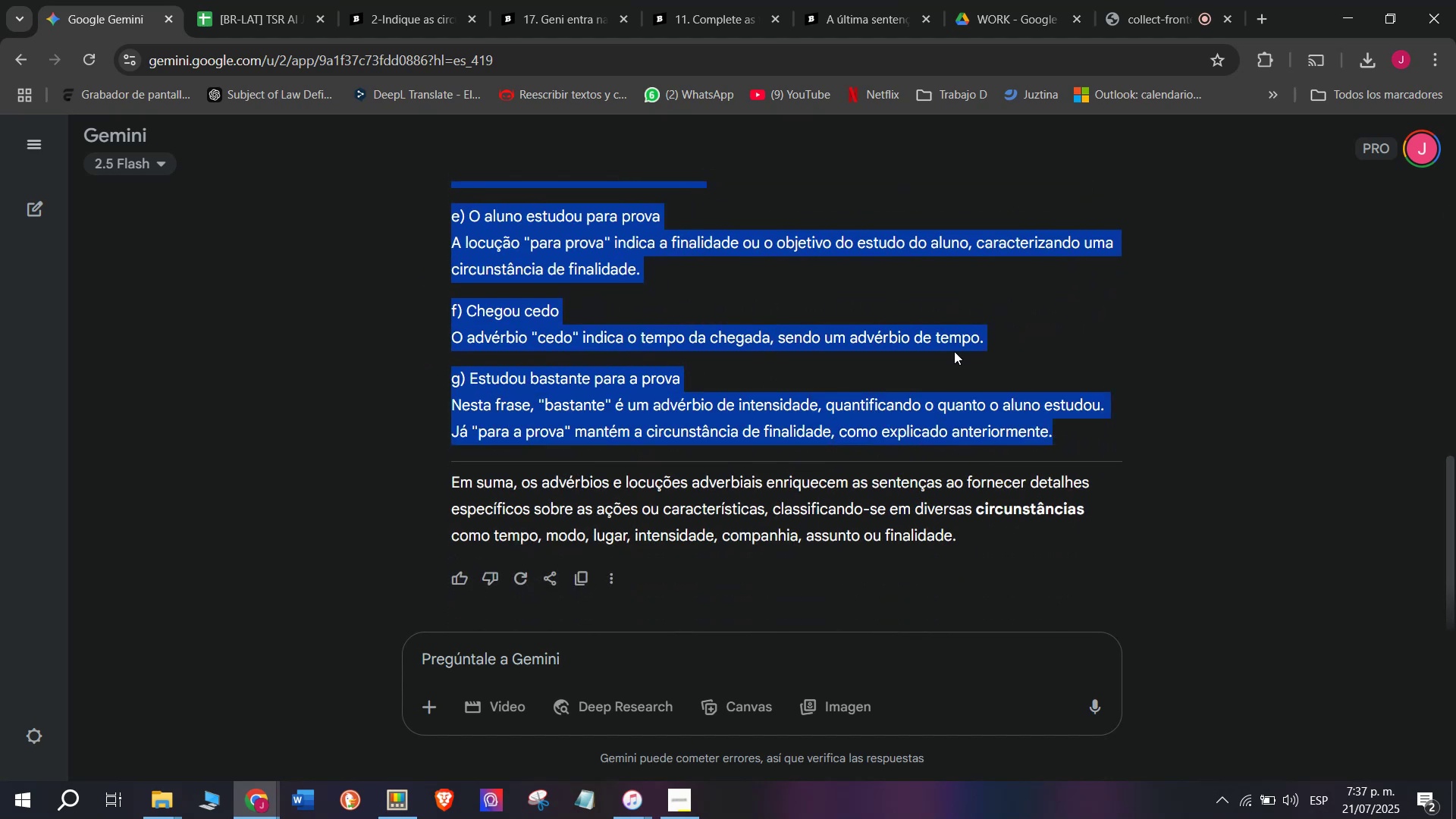 
key(Break)
 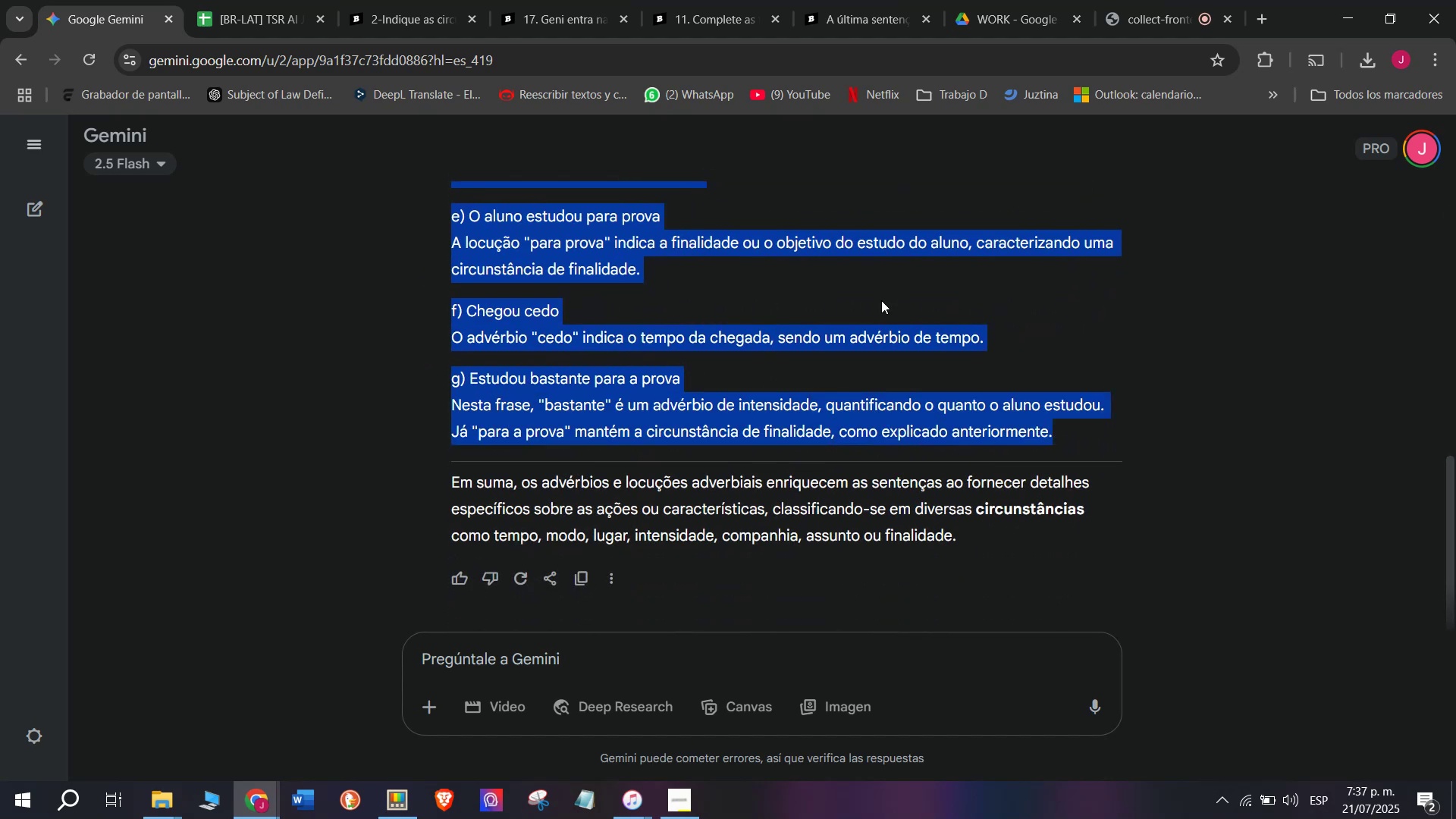 
key(Control+ControlLeft)
 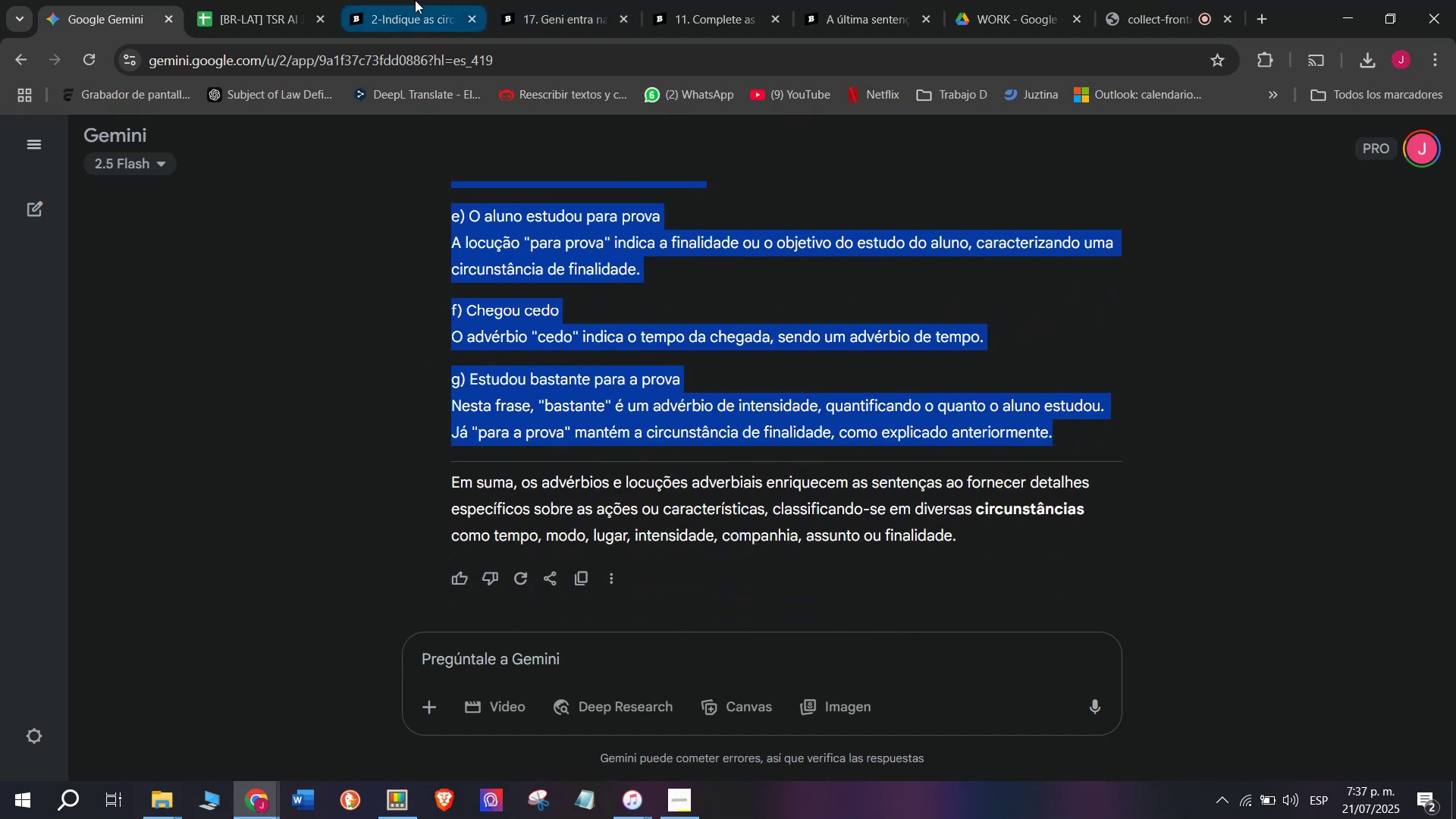 
key(Control+C)
 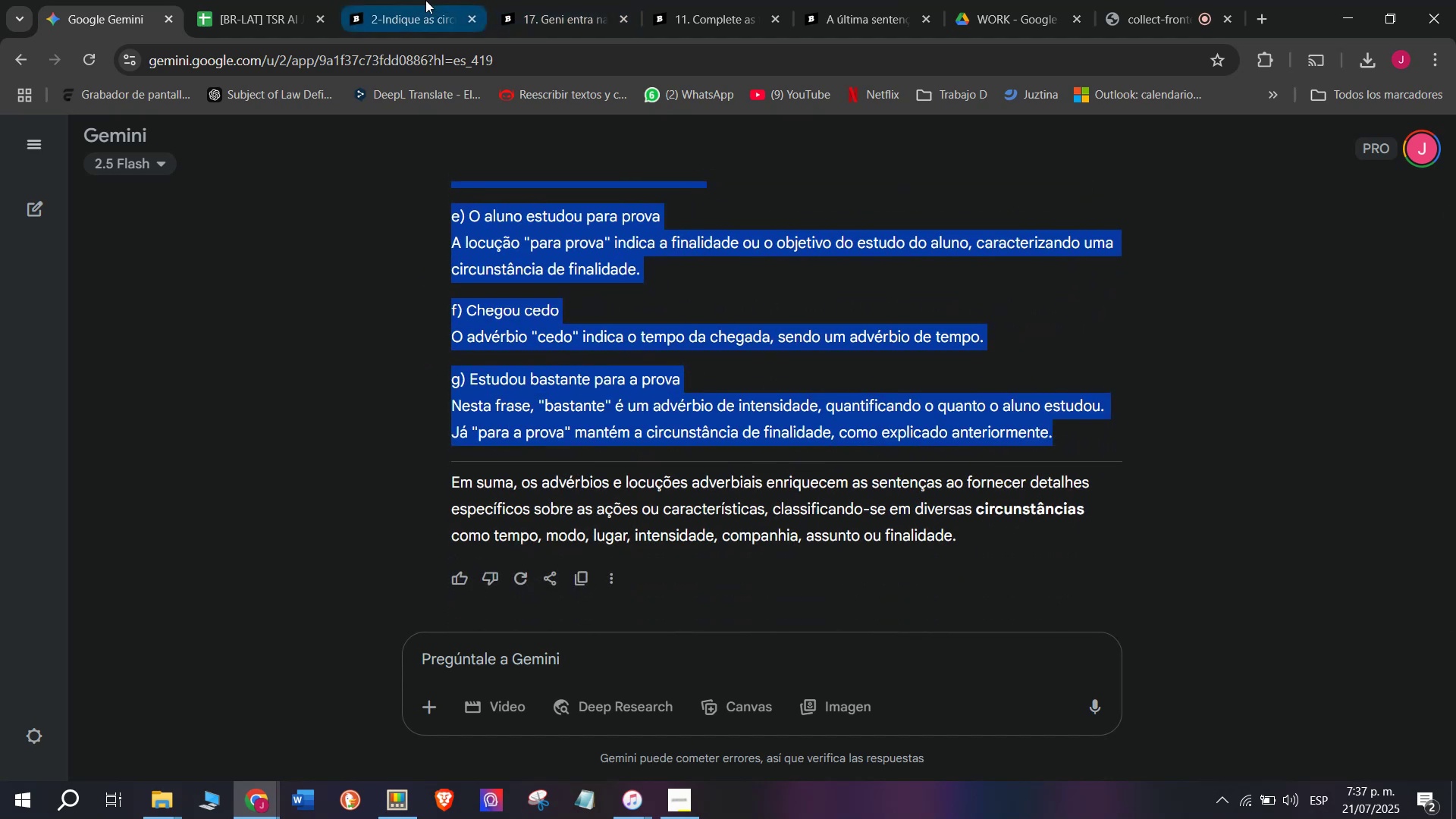 
left_click([413, 0])
 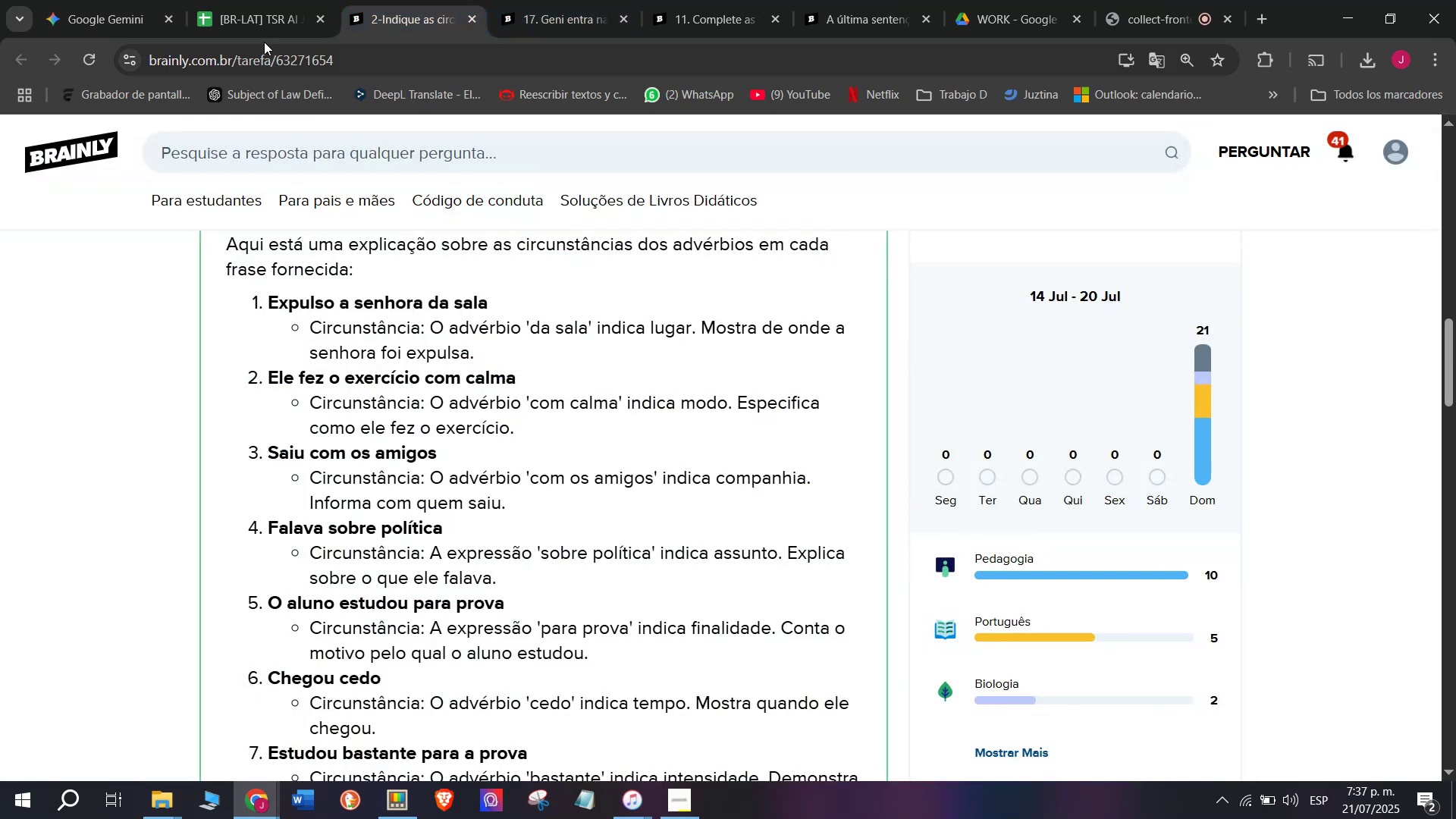 
left_click([239, 8])
 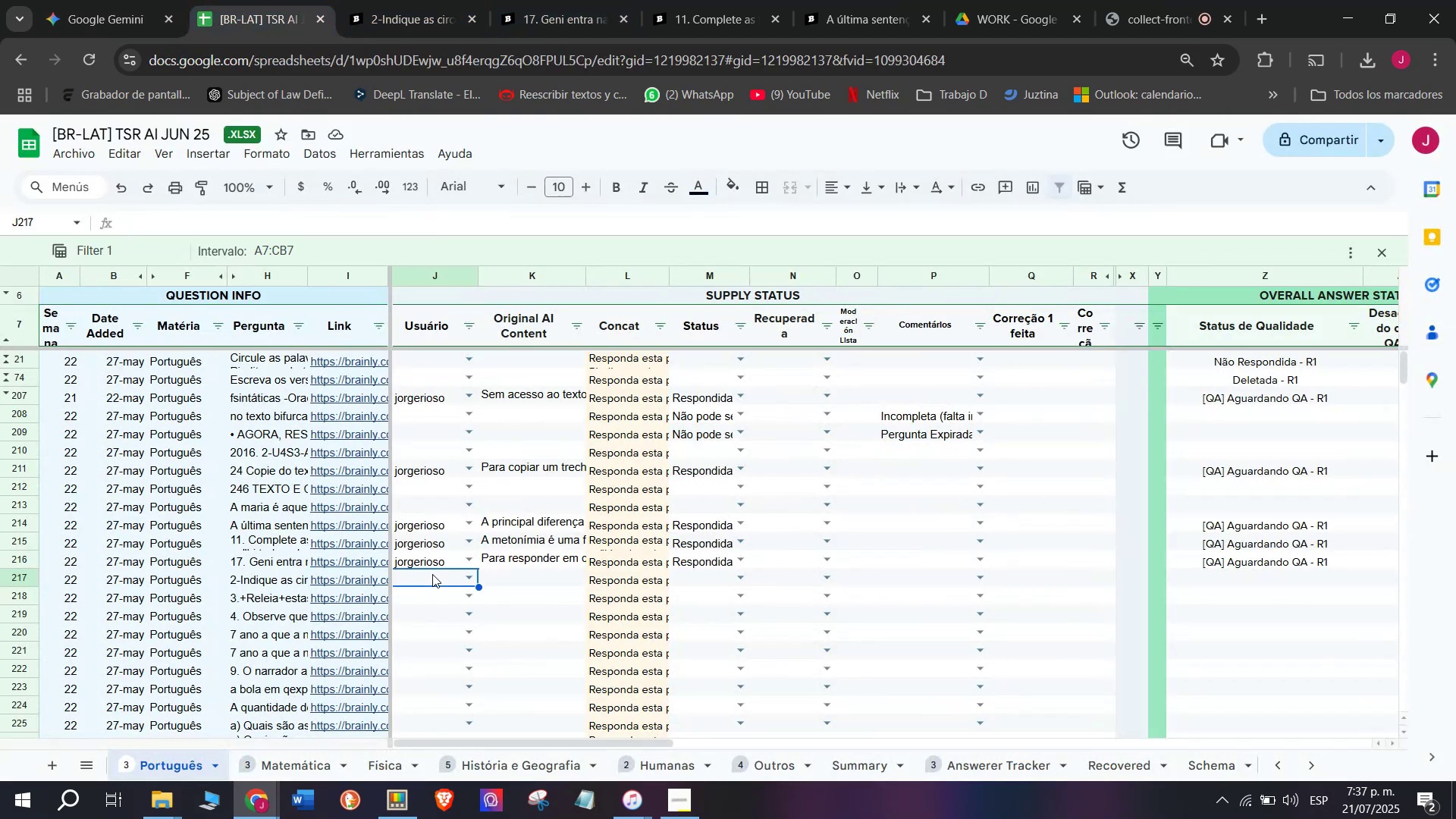 
key(J)
 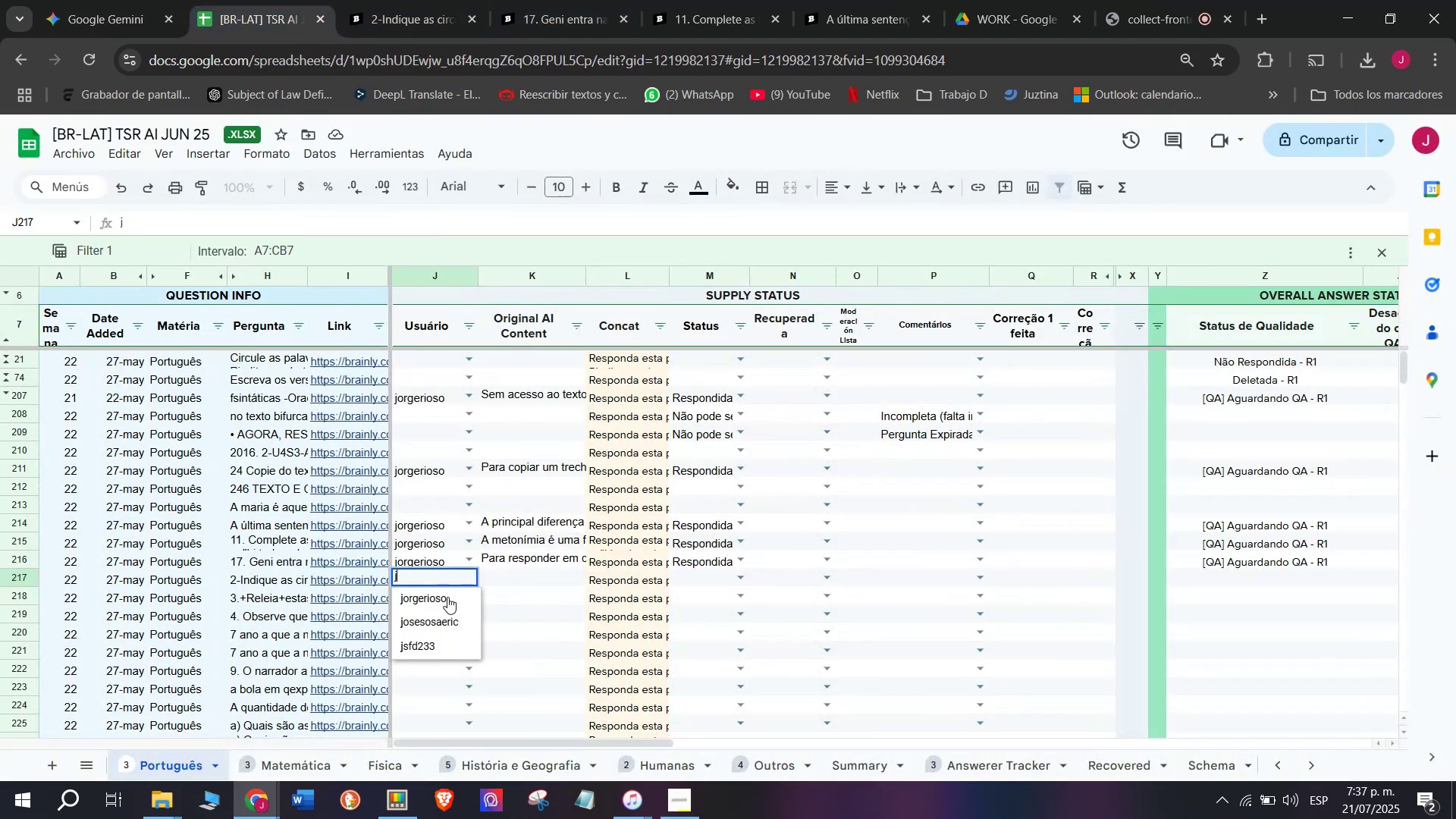 
left_click([459, 605])
 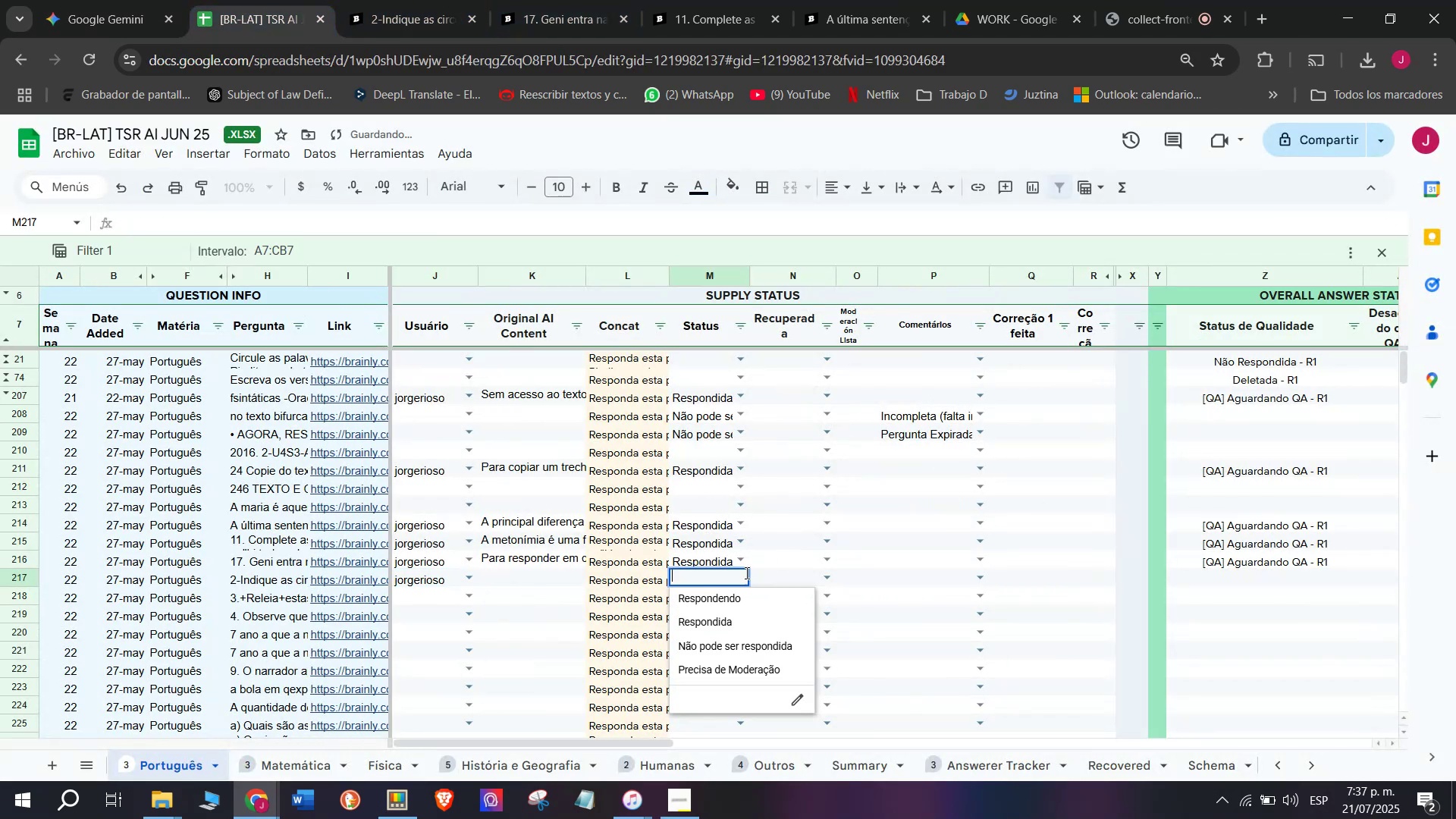 
double_click([747, 603])
 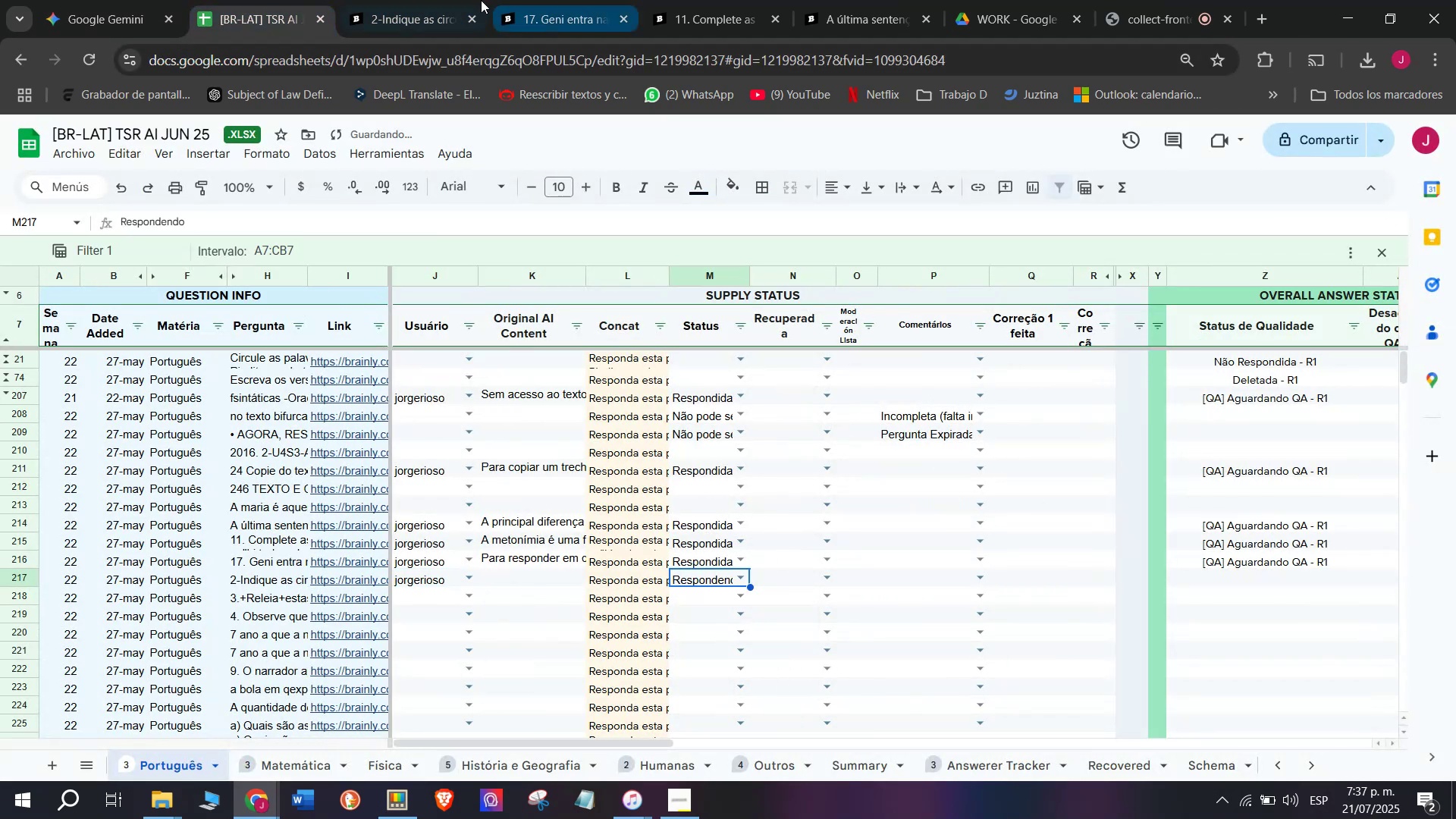 
left_click([462, 0])
 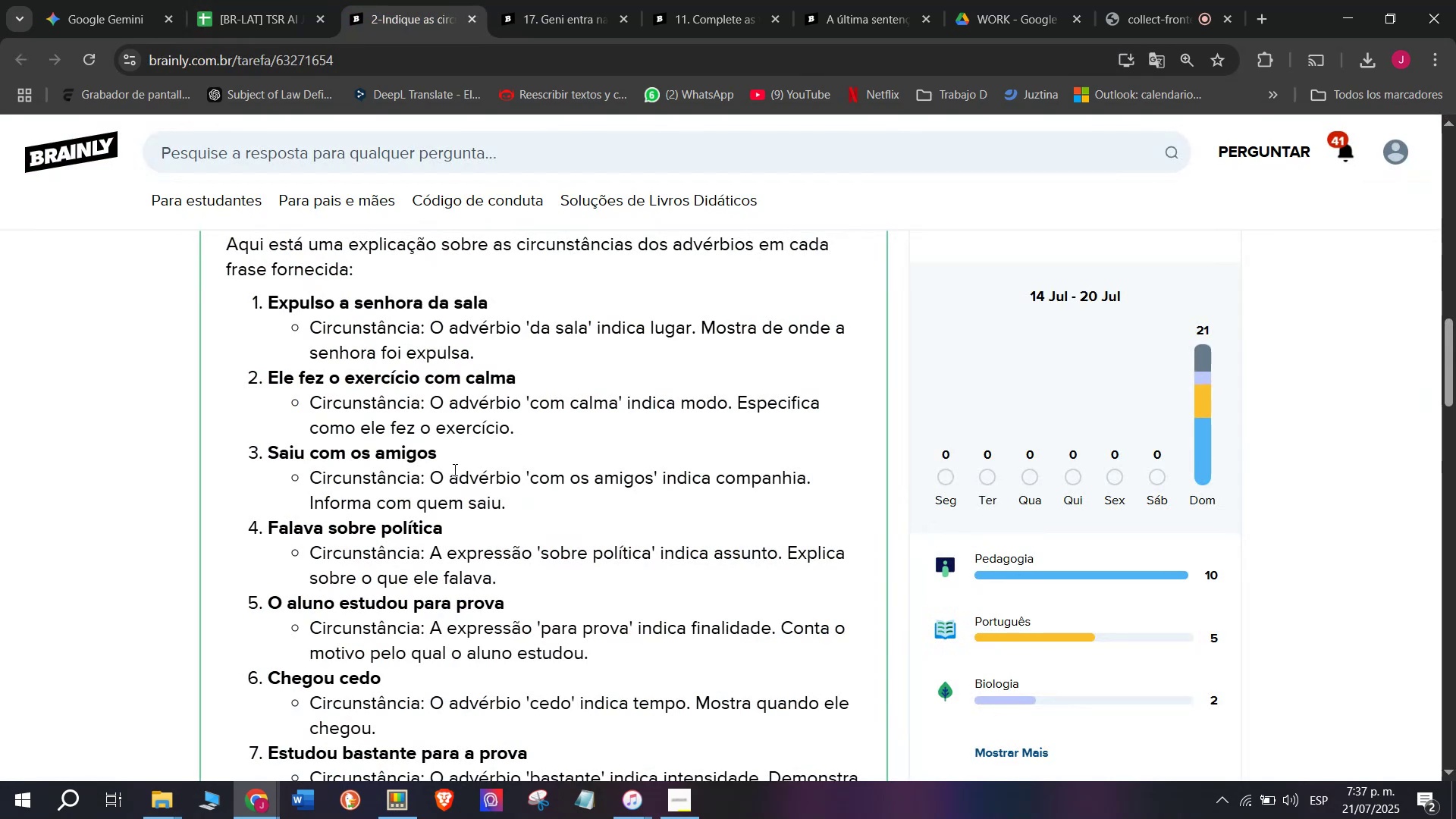 
scroll: coordinate [454, 469], scroll_direction: up, amount: 3.0
 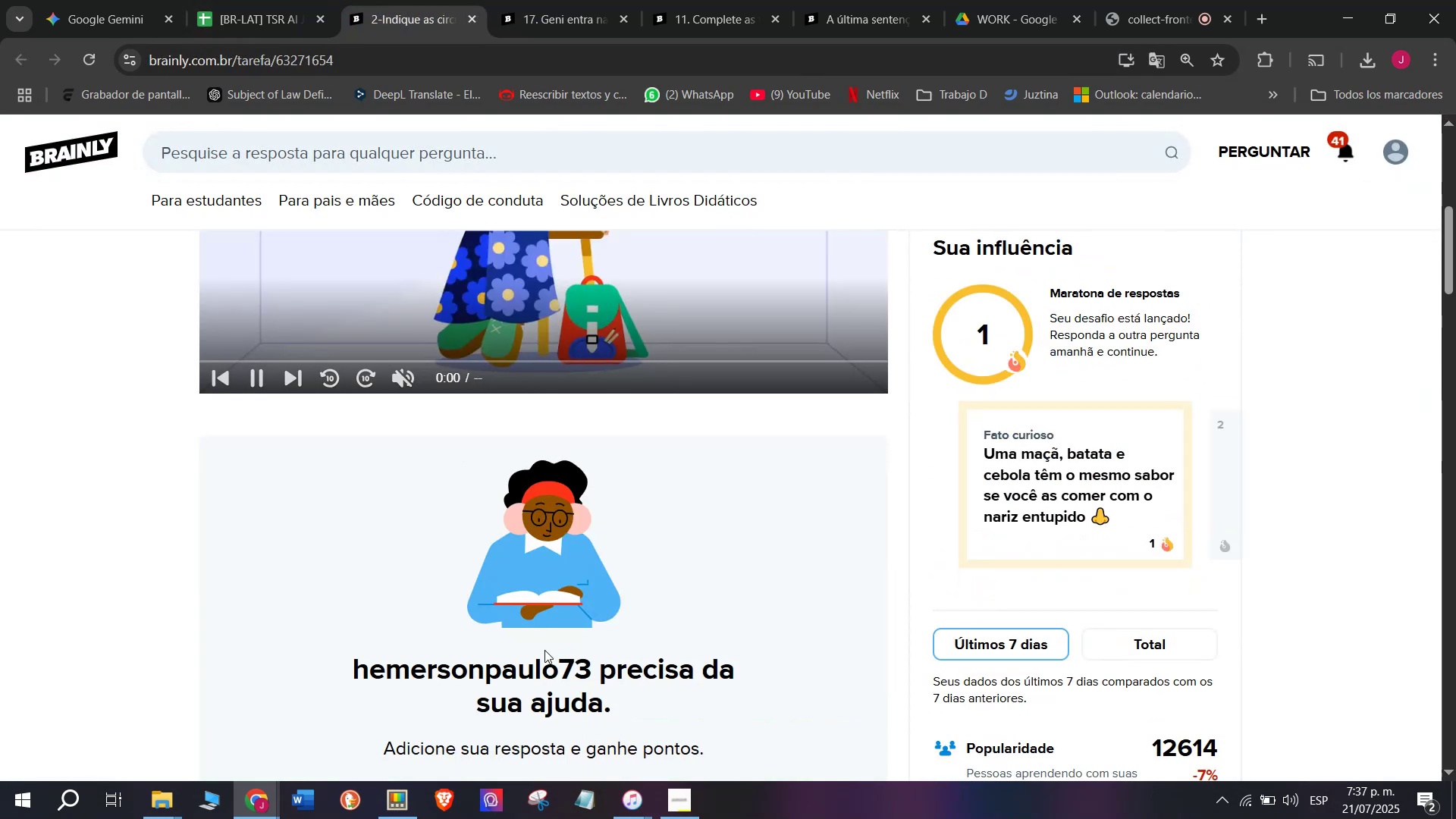 
scroll: coordinate [478, 602], scroll_direction: down, amount: 1.0
 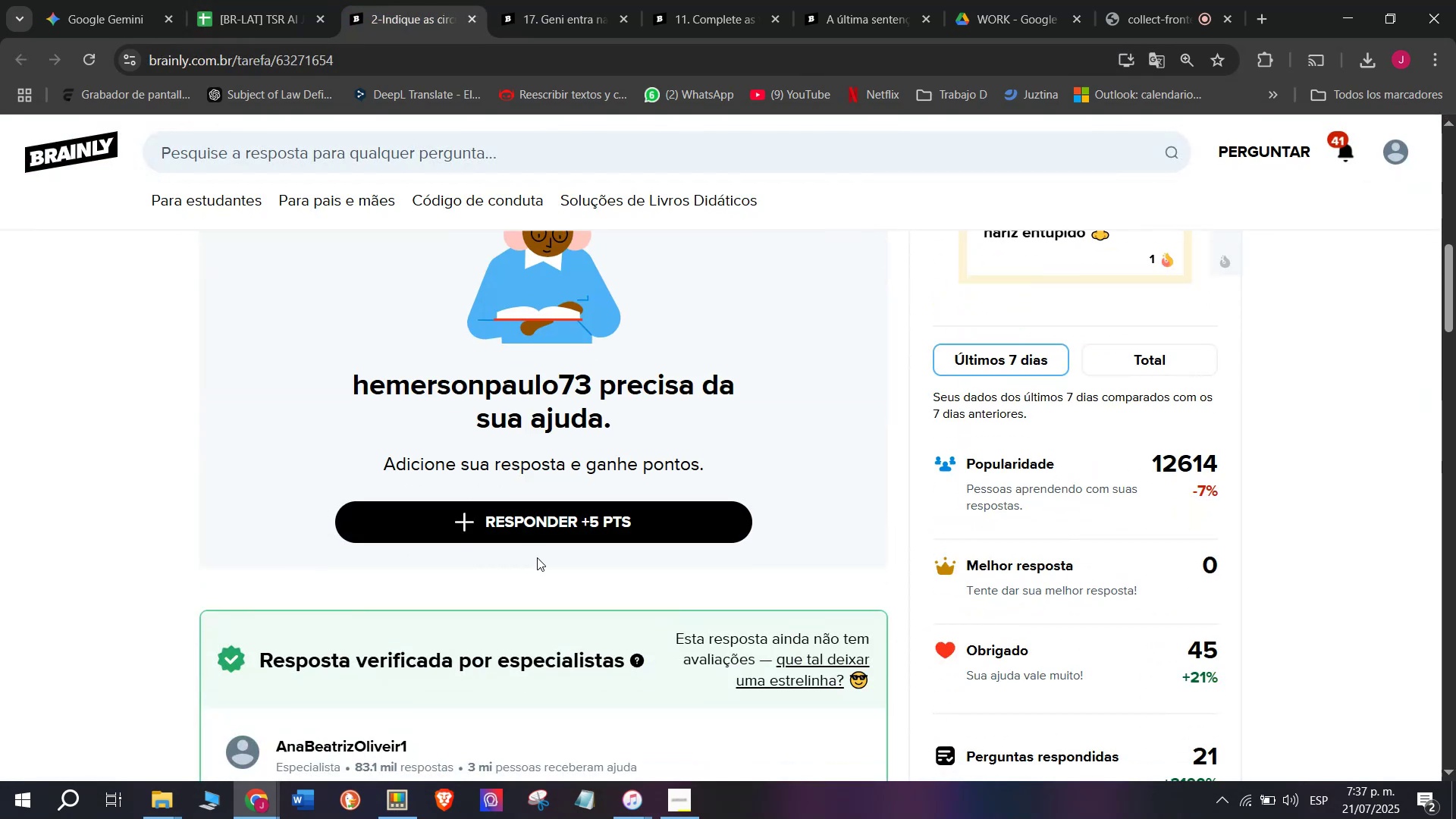 
double_click([538, 529])
 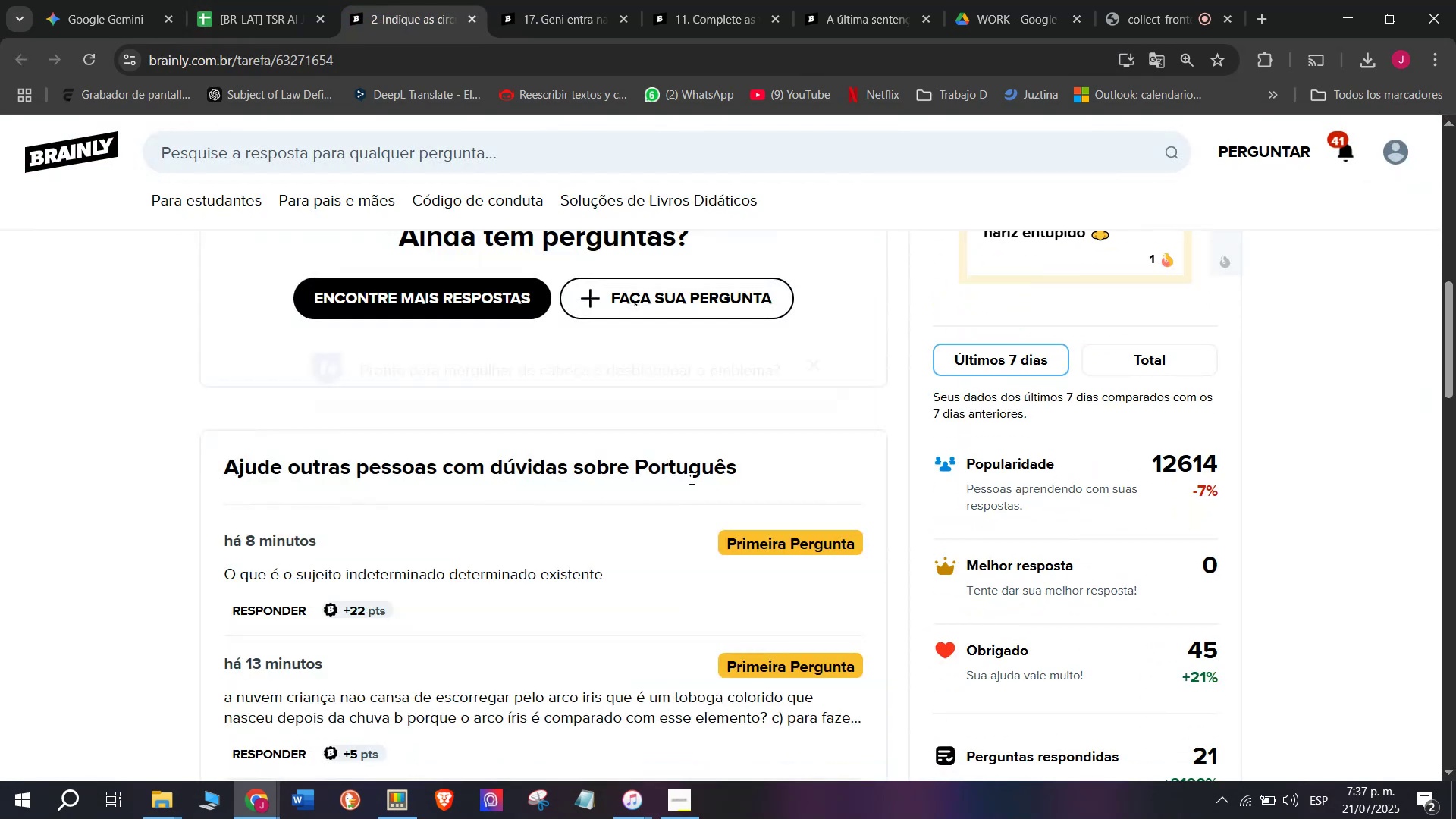 
left_click_drag(start_coordinate=[809, 455], to_coordinate=[341, 170])
 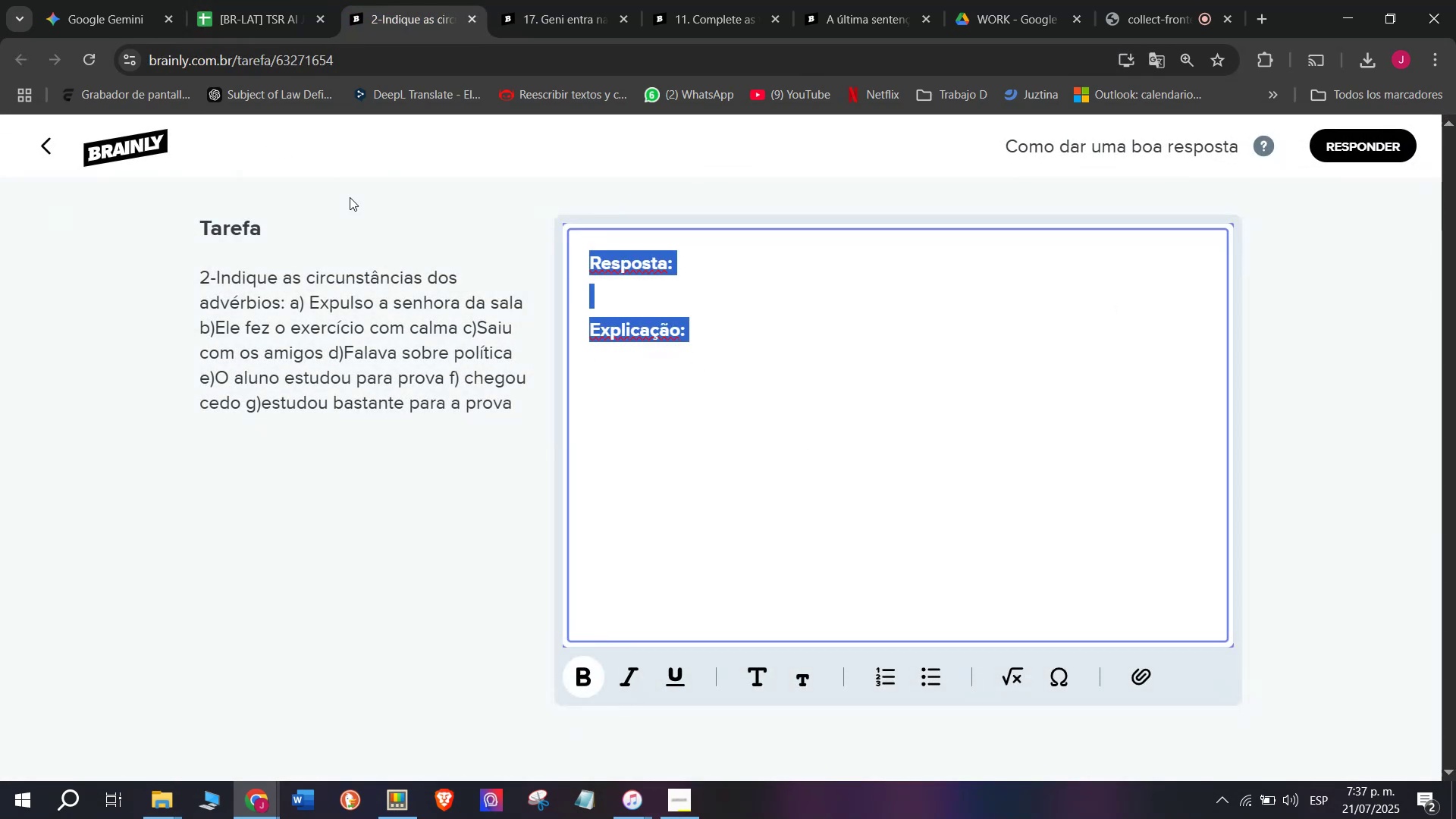 
key(Control+ControlLeft)
 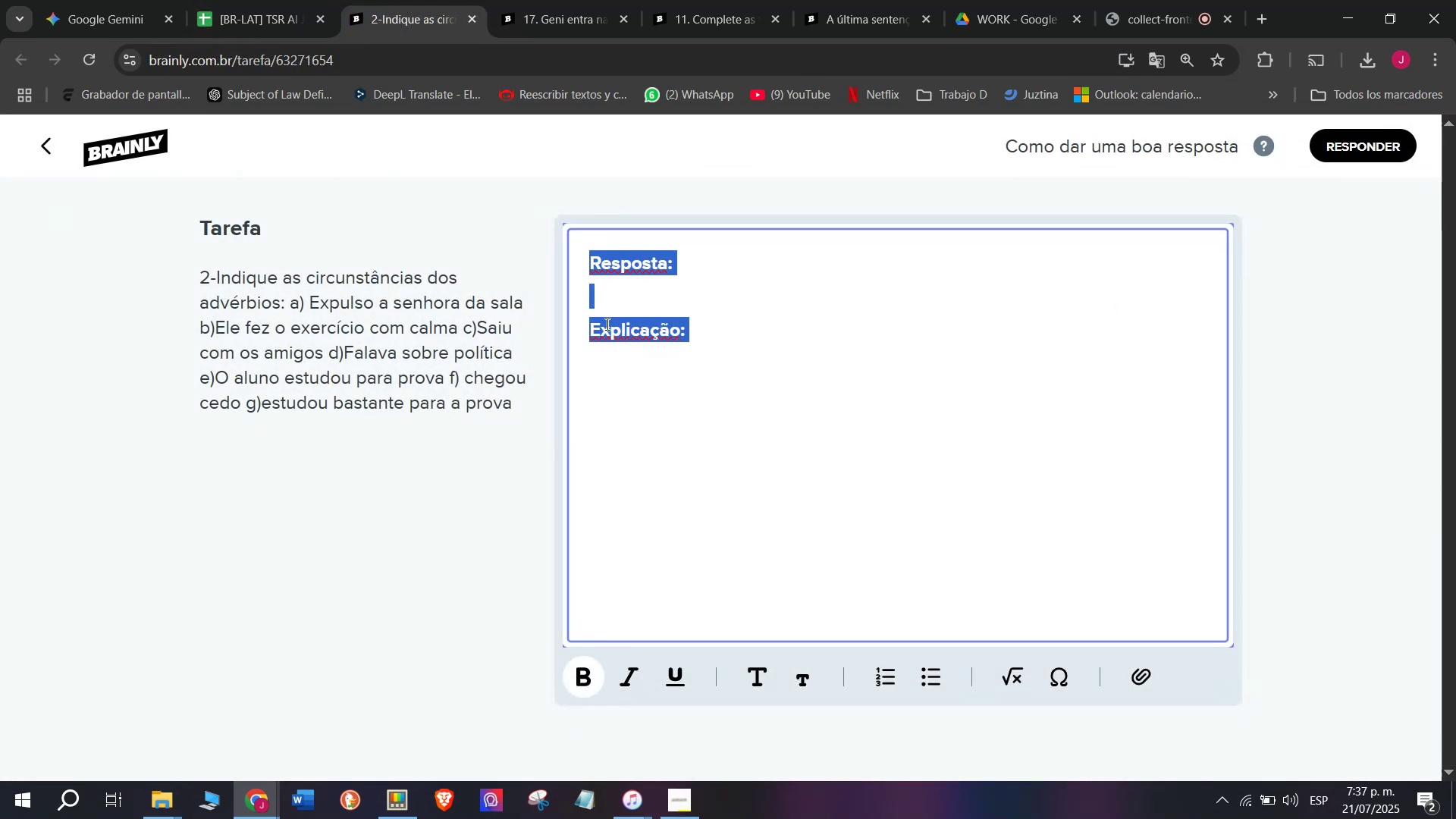 
key(Z)
 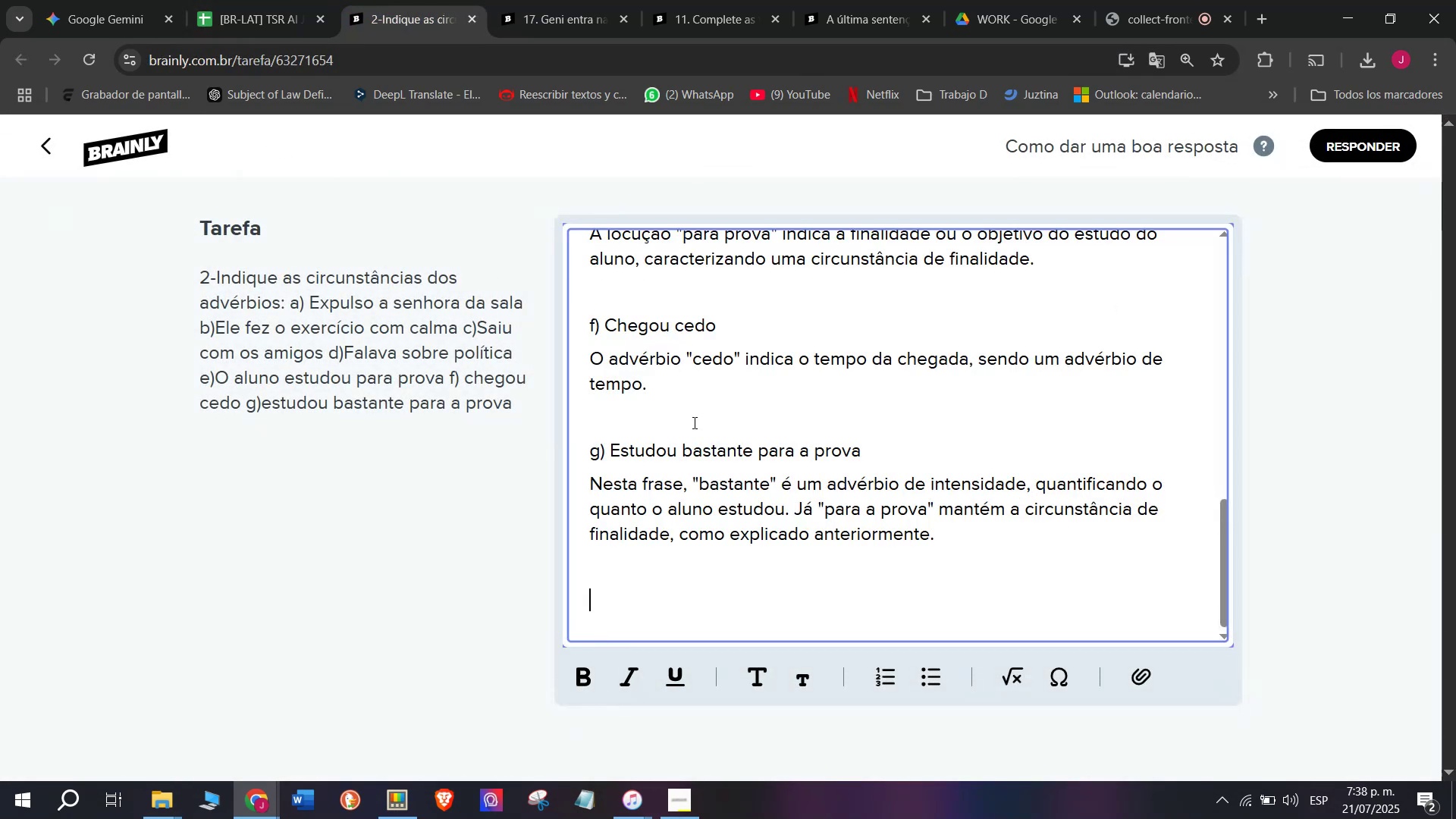 
key(Control+V)
 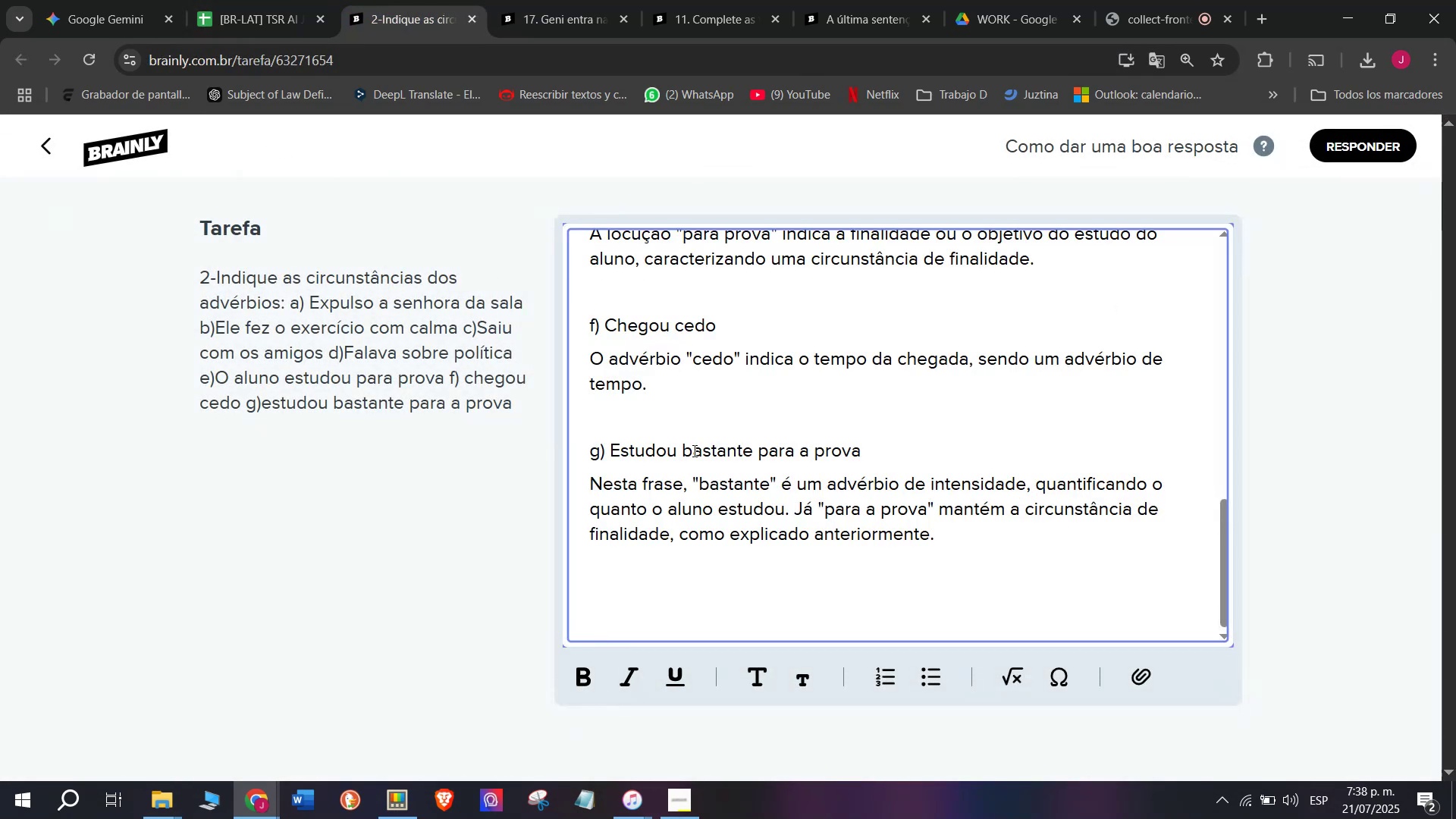 
key(Backspace)
 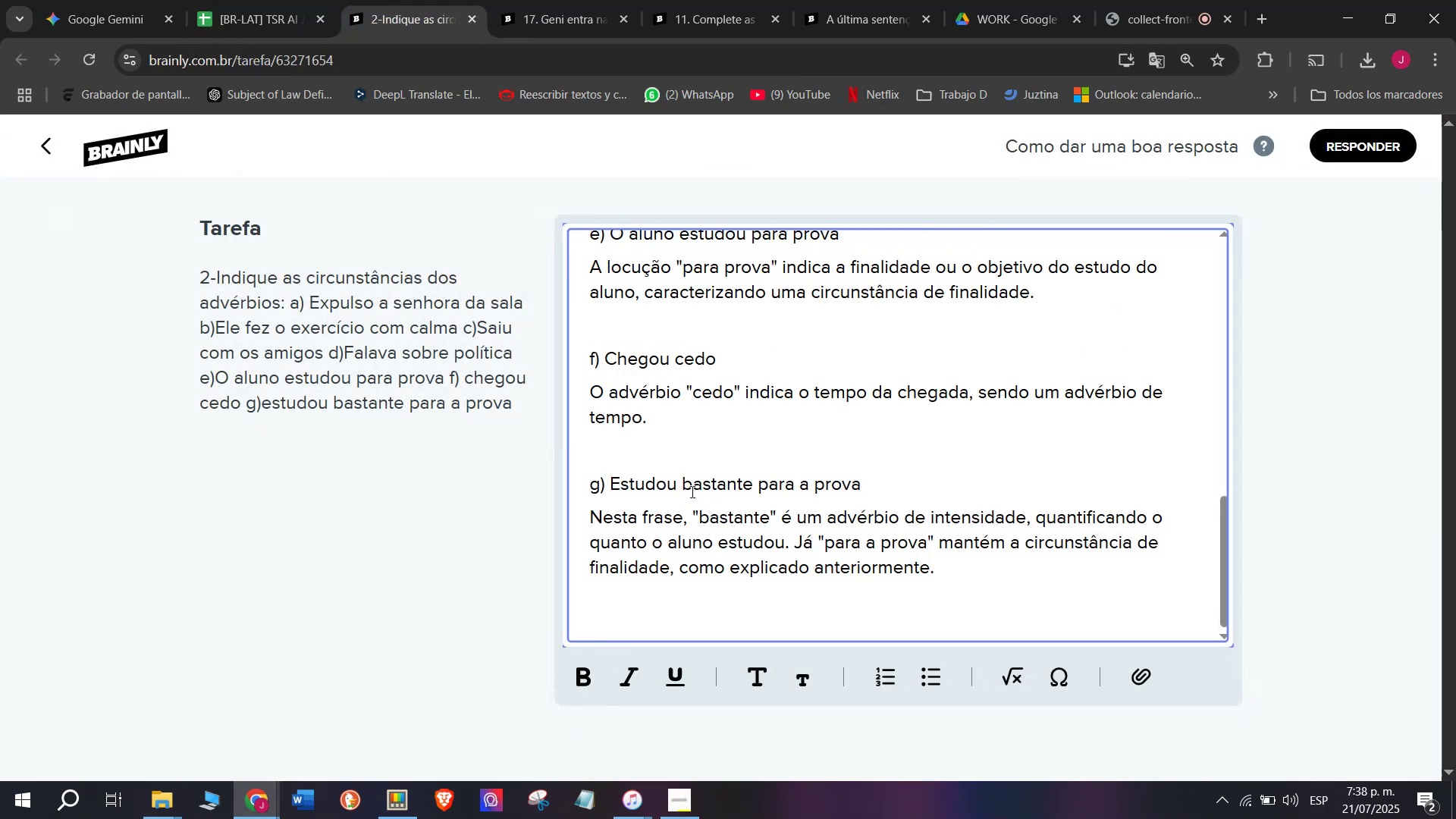 
key(Q)
 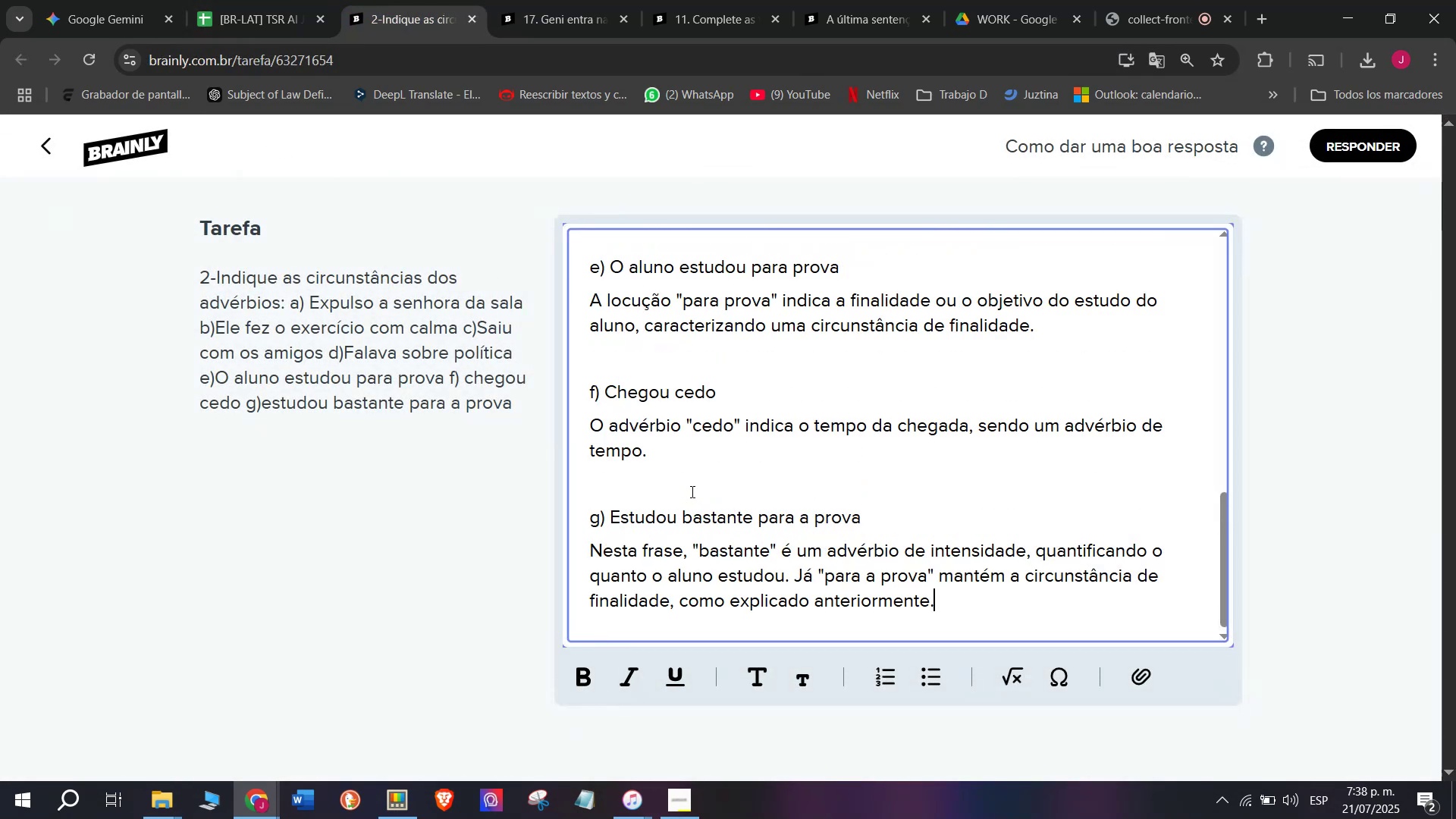 
key(Q)
 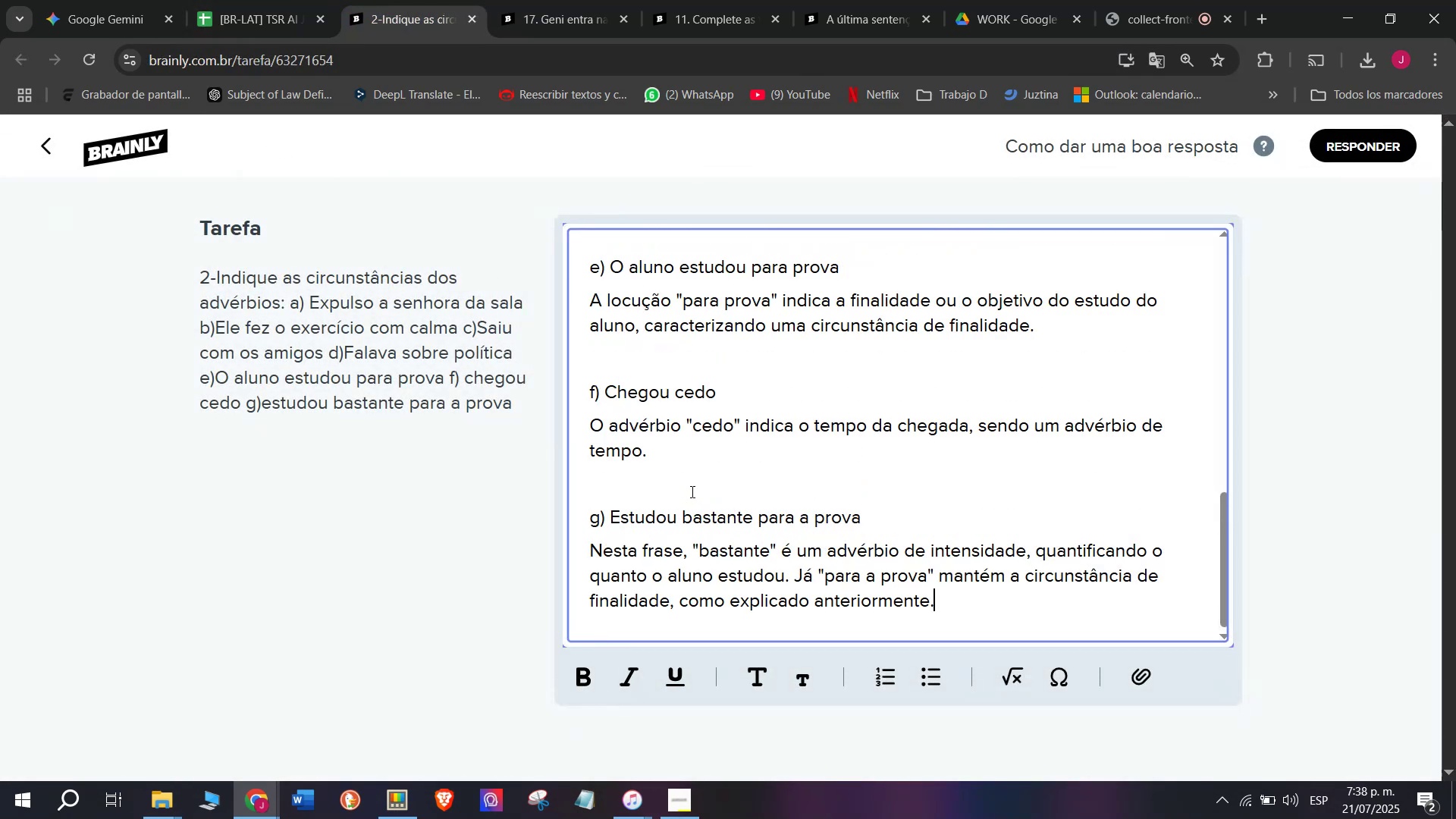 
key(Backspace)
 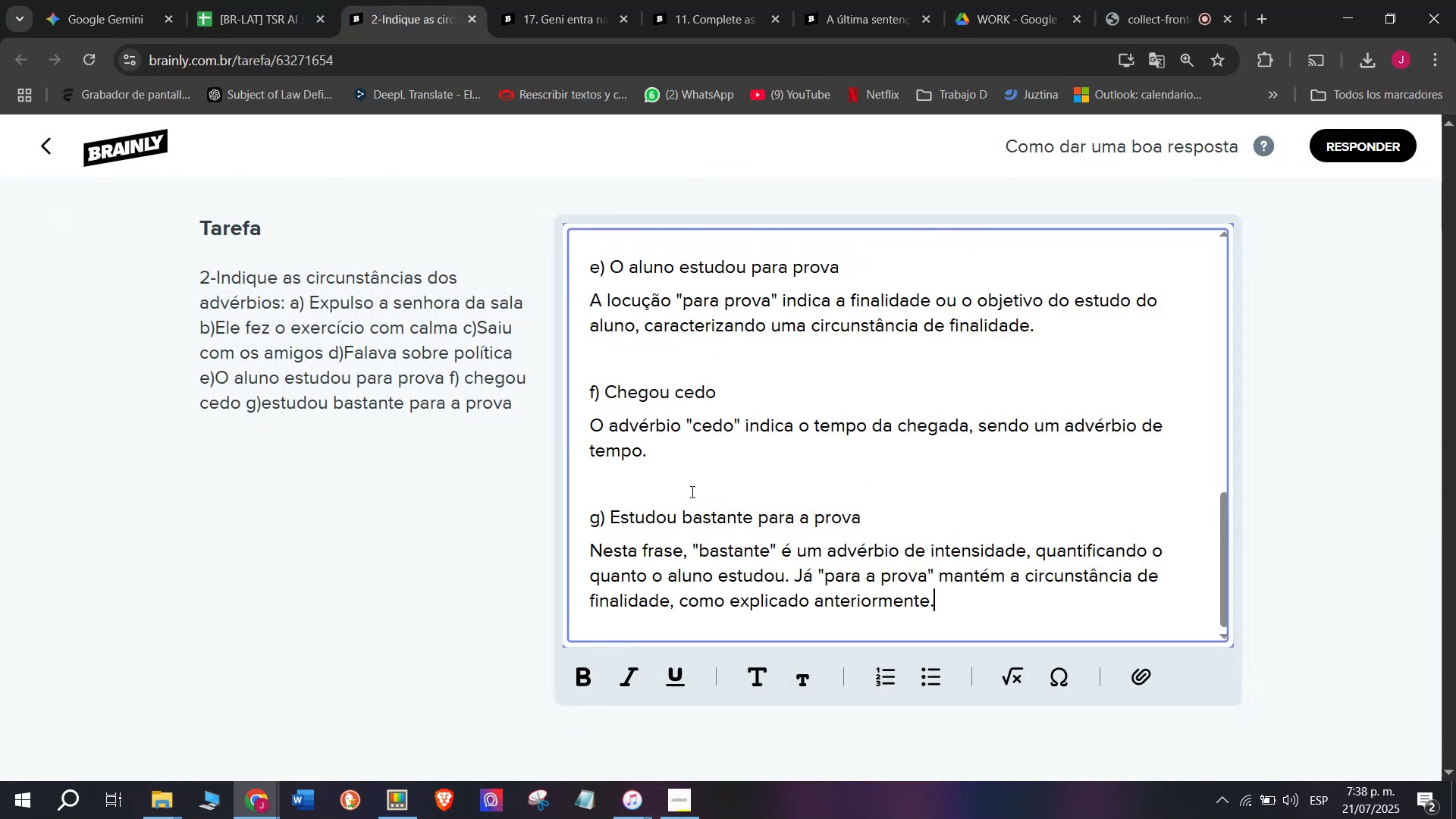 
scroll: coordinate [685, 486], scroll_direction: up, amount: 6.0
 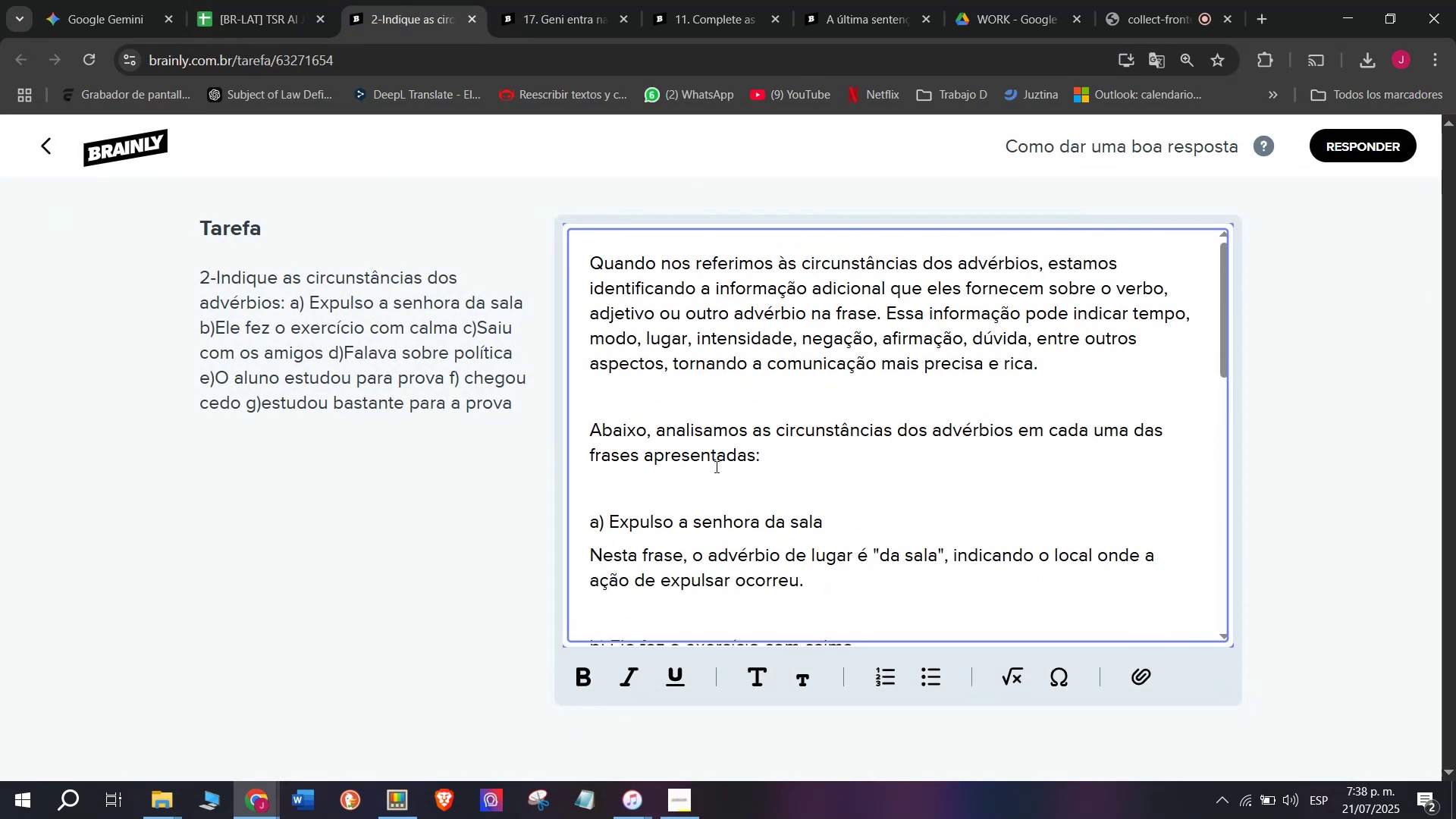 
left_click([691, 477])
 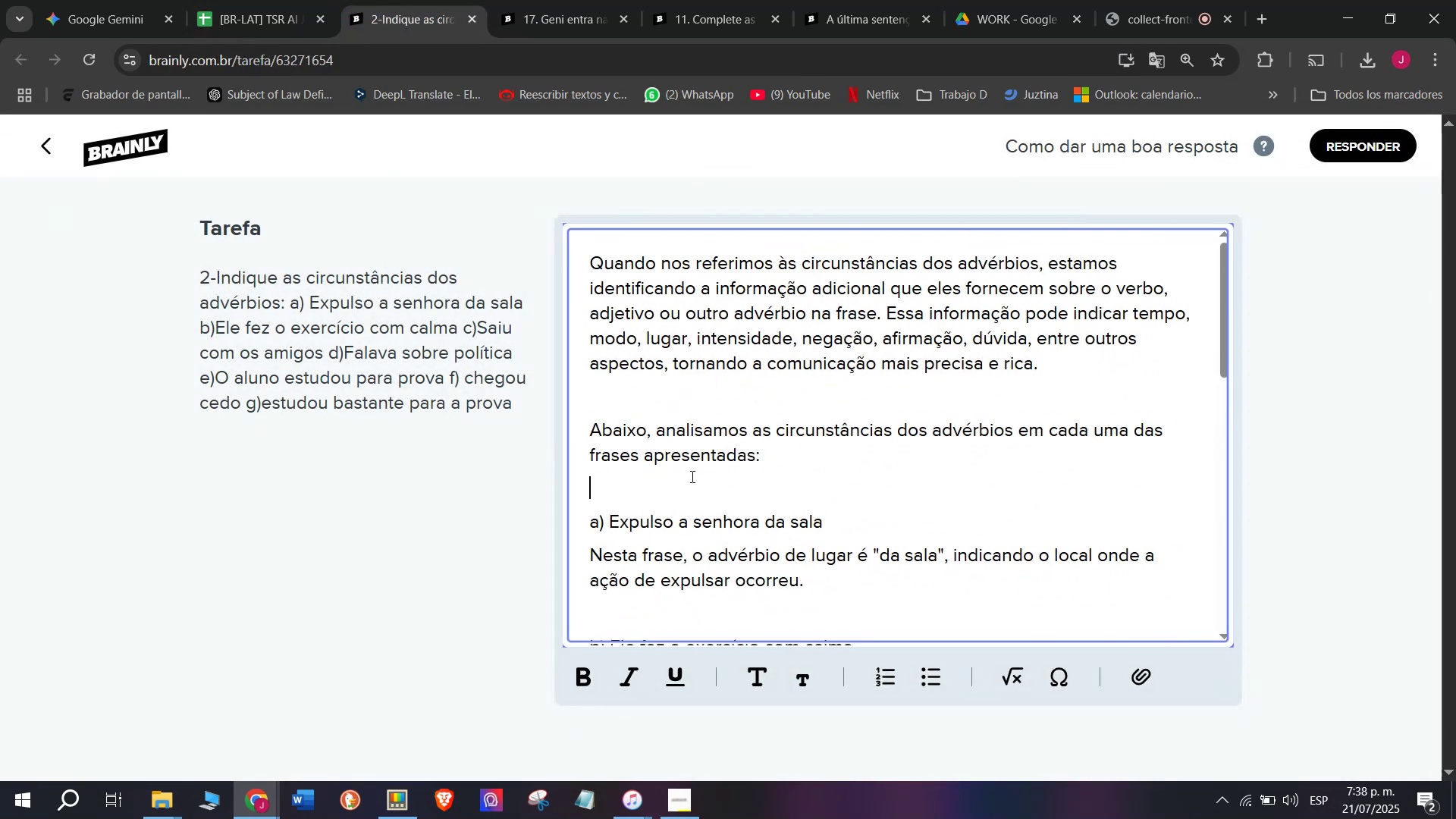 
key(Backspace)
 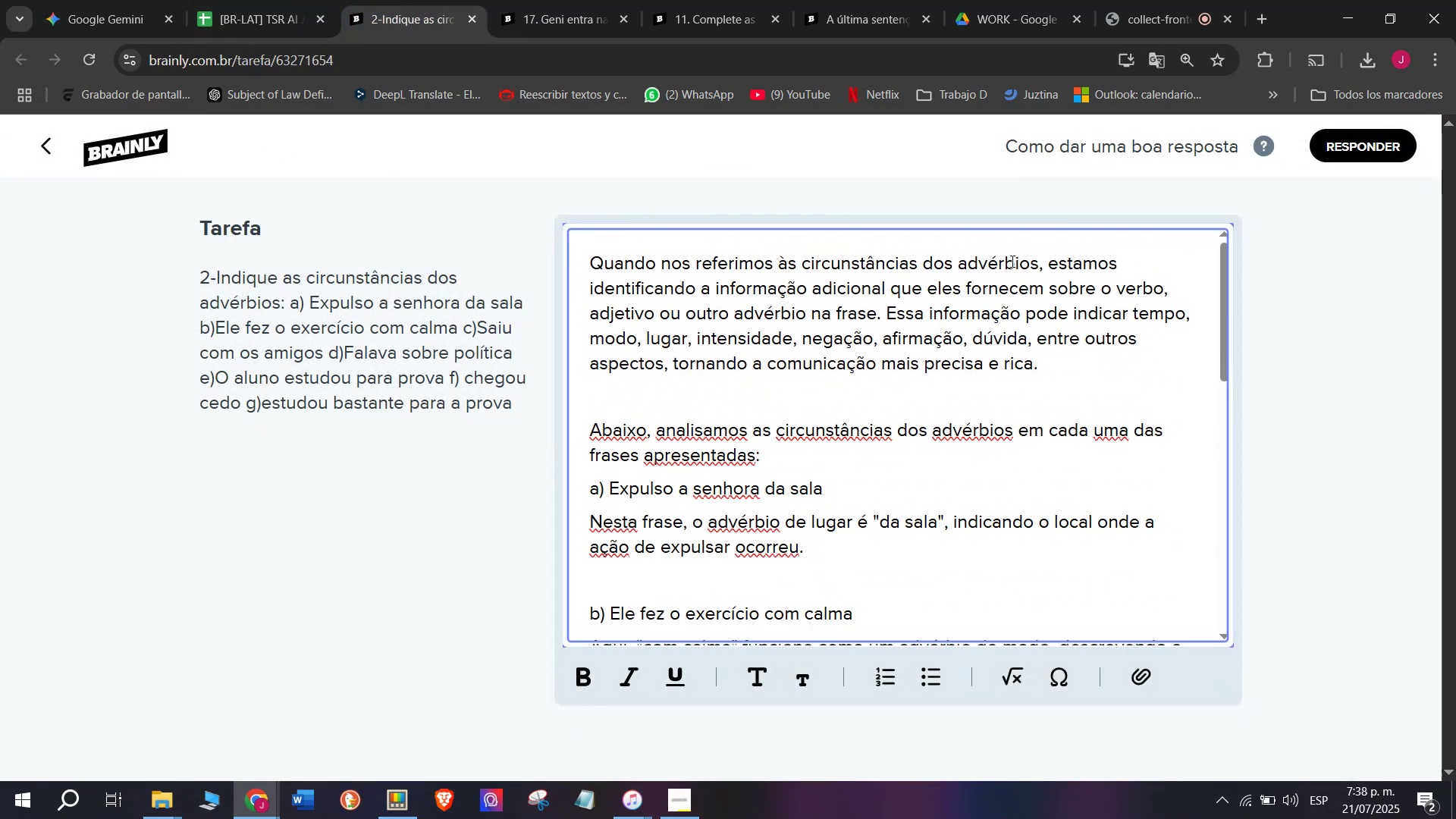 
key(Q)
 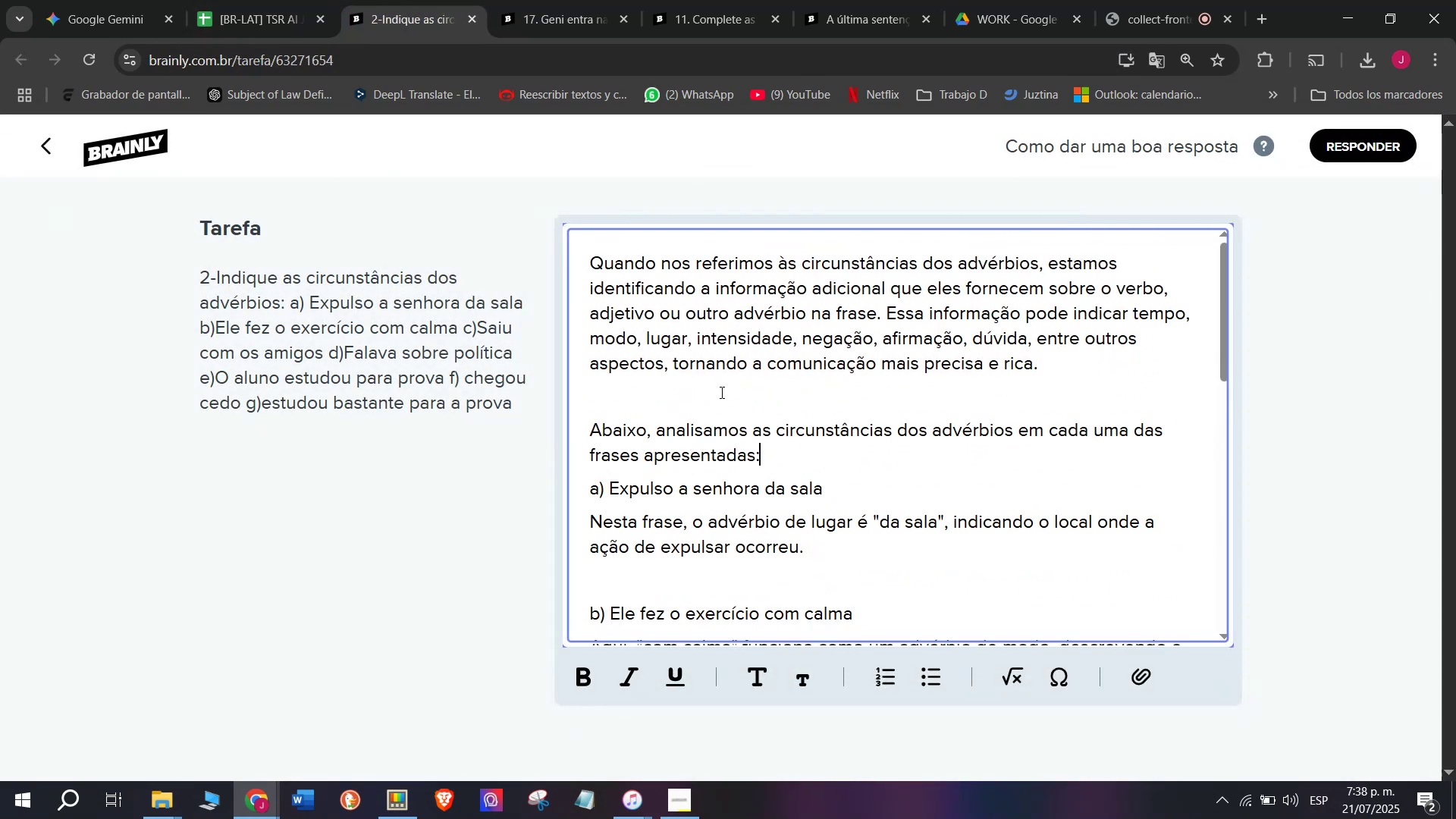 
left_click_drag(start_coordinate=[1040, 262], to_coordinate=[801, 244])
 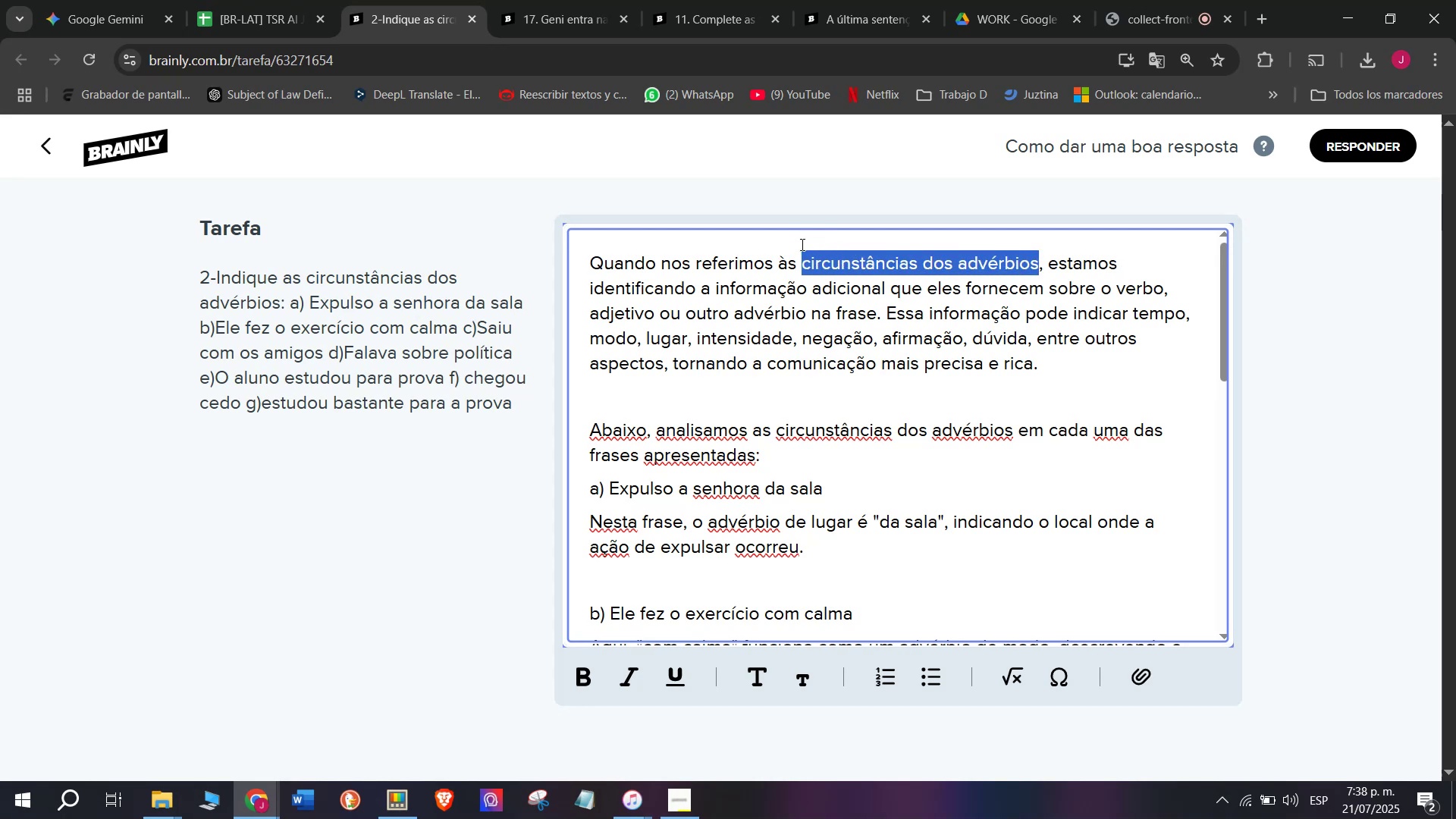 
key(X)
 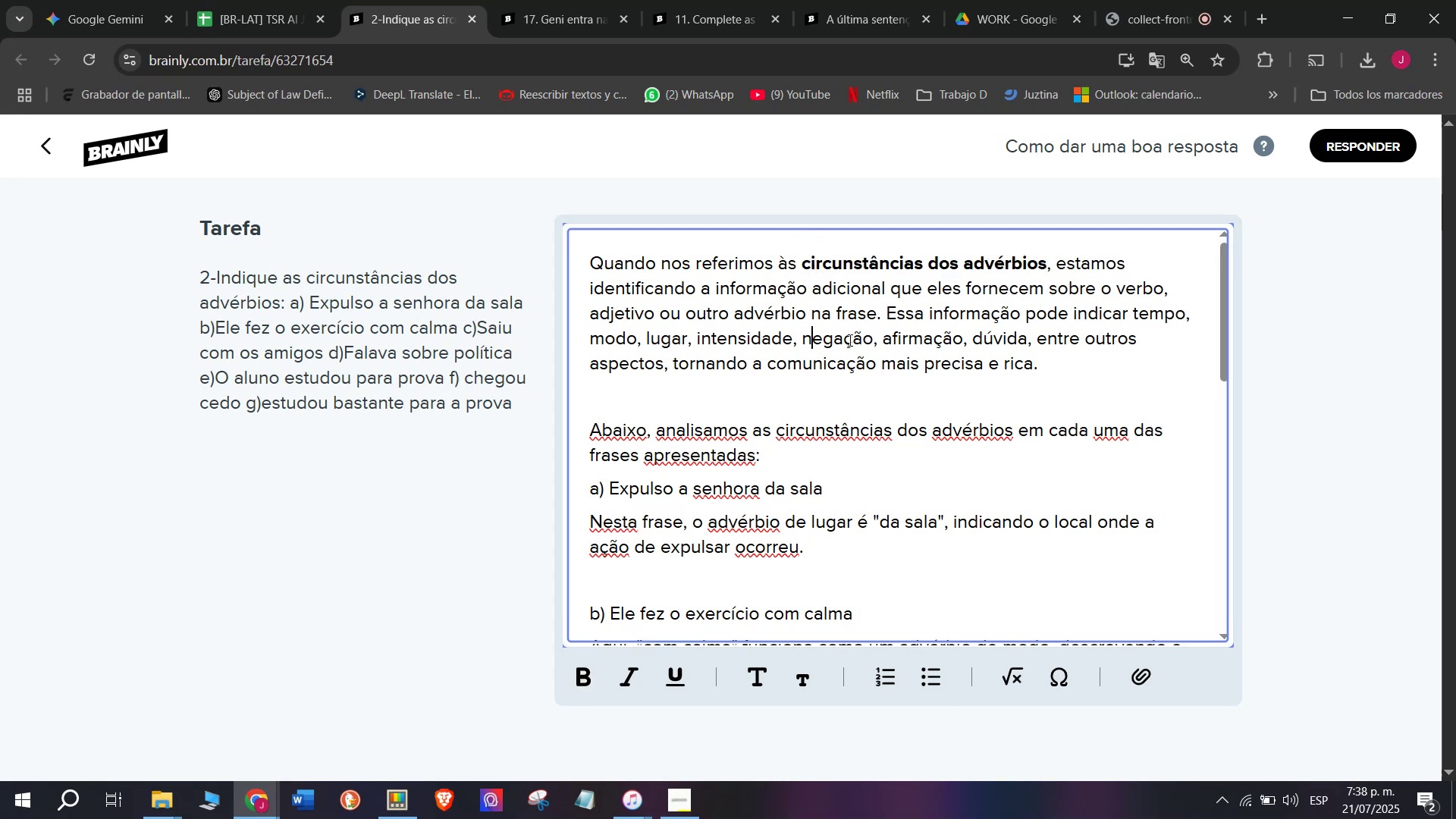 
key(Control+ControlLeft)
 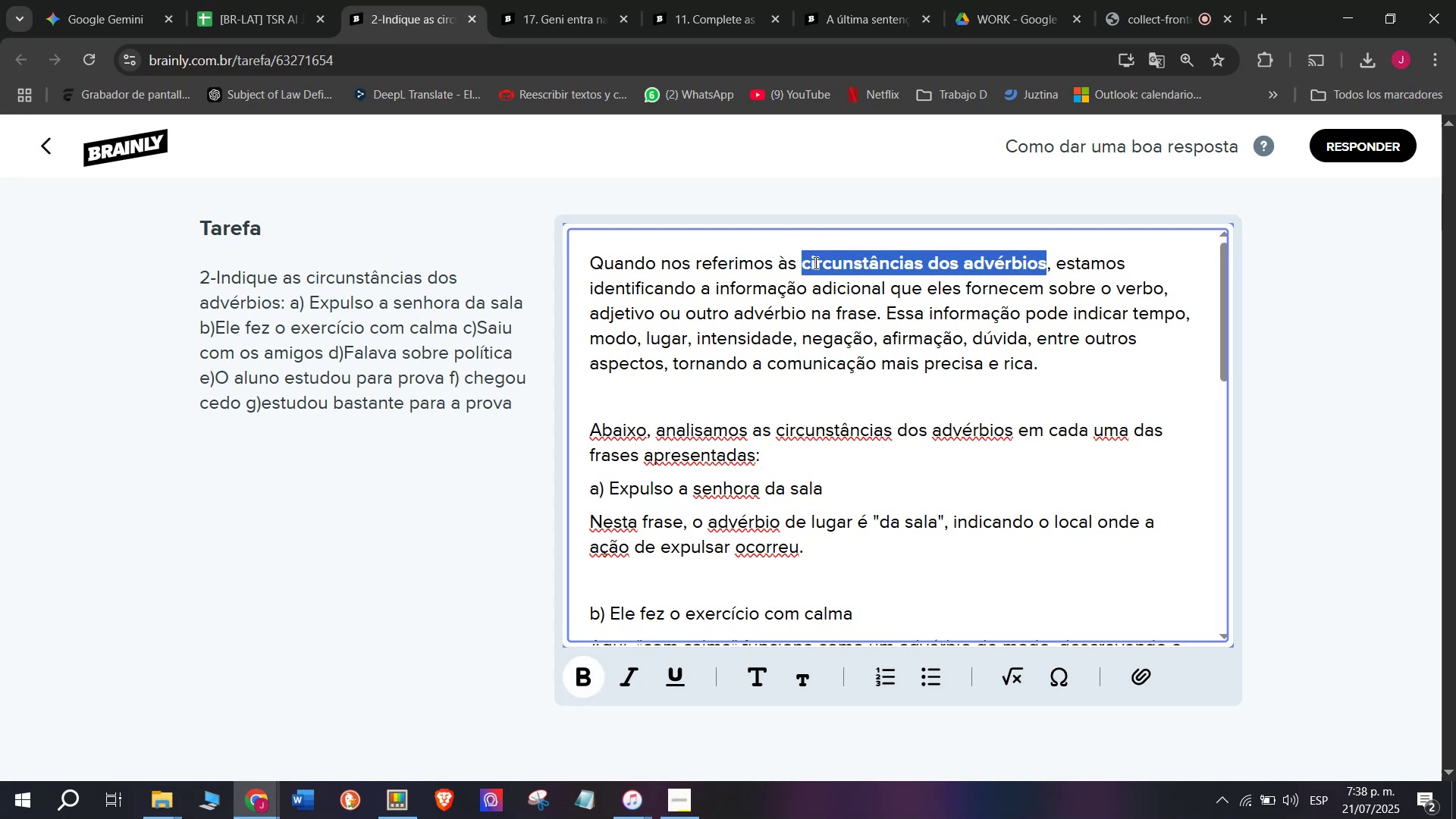 
key(Control+B)
 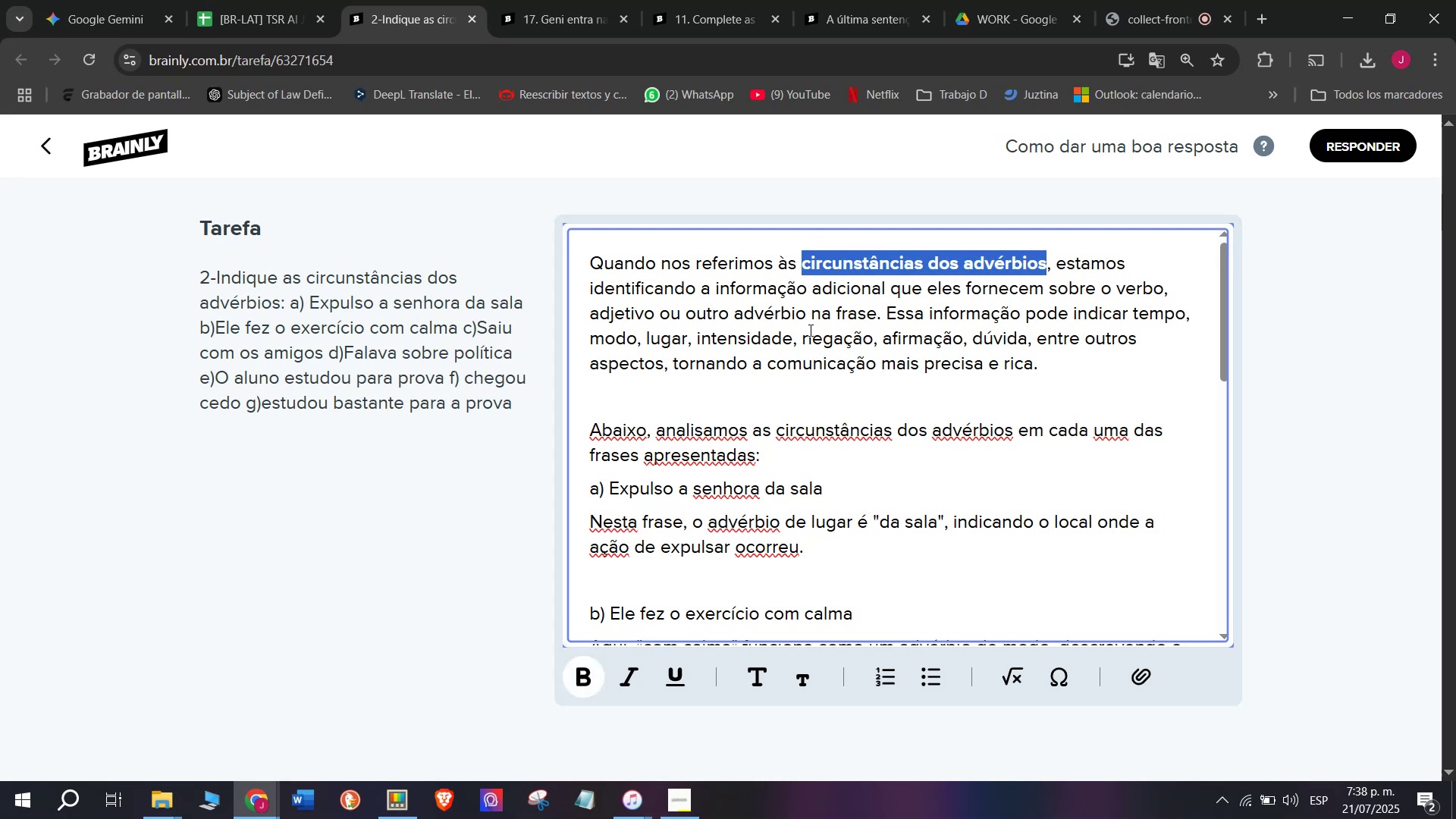 
left_click([809, 330])
 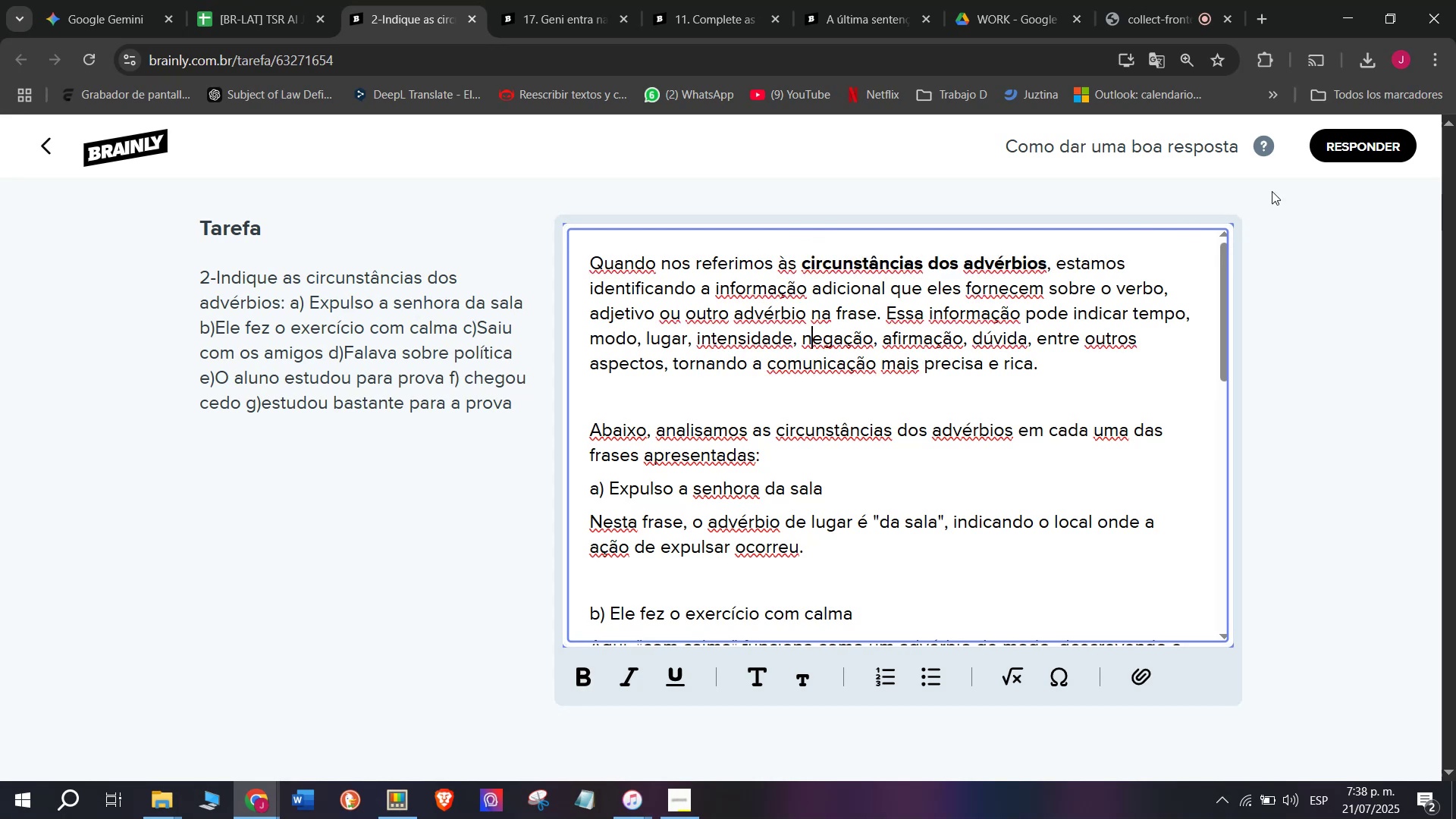 
left_click([1326, 161])
 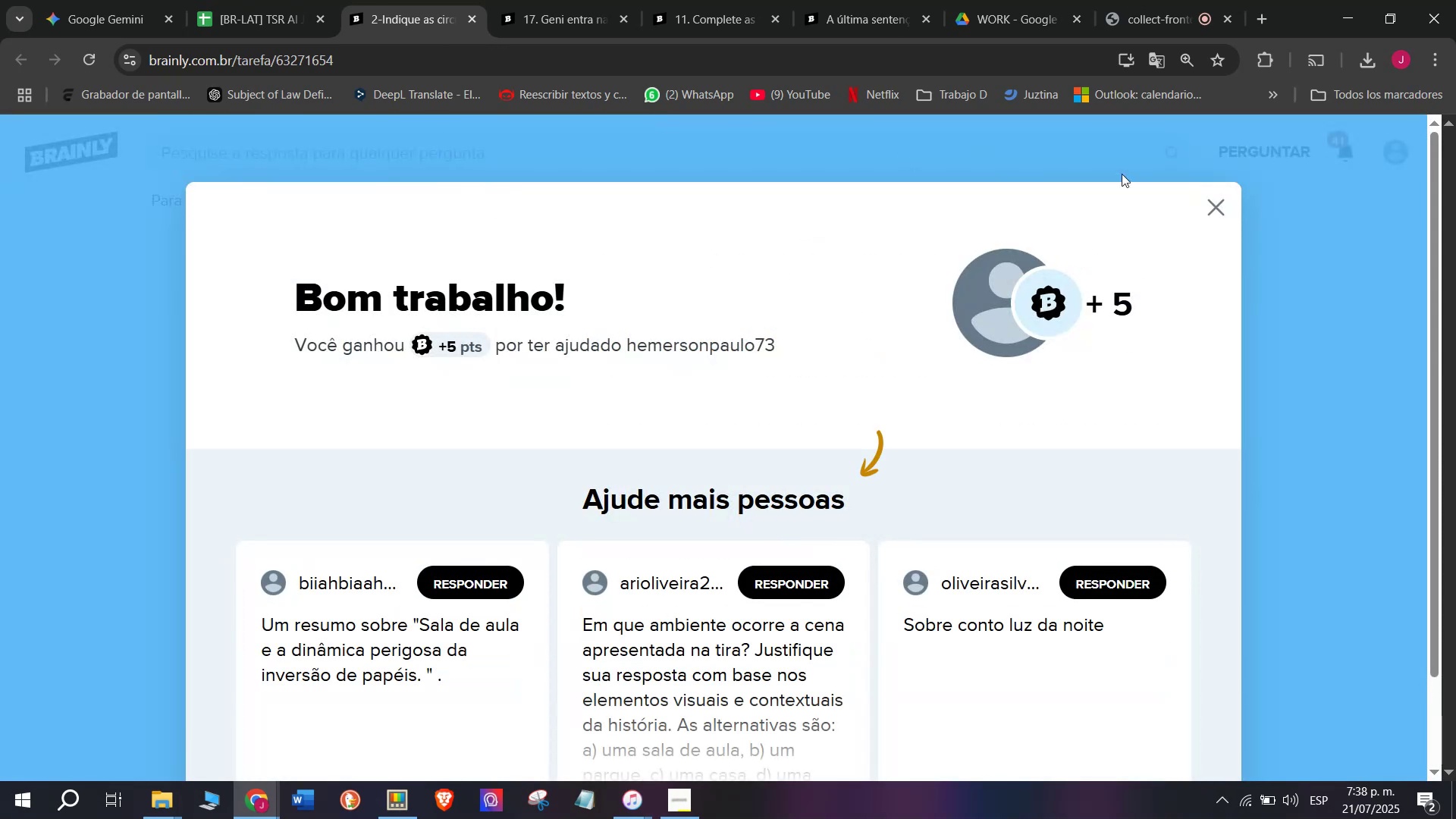 
scroll: coordinate [485, 370], scroll_direction: down, amount: 10.0
 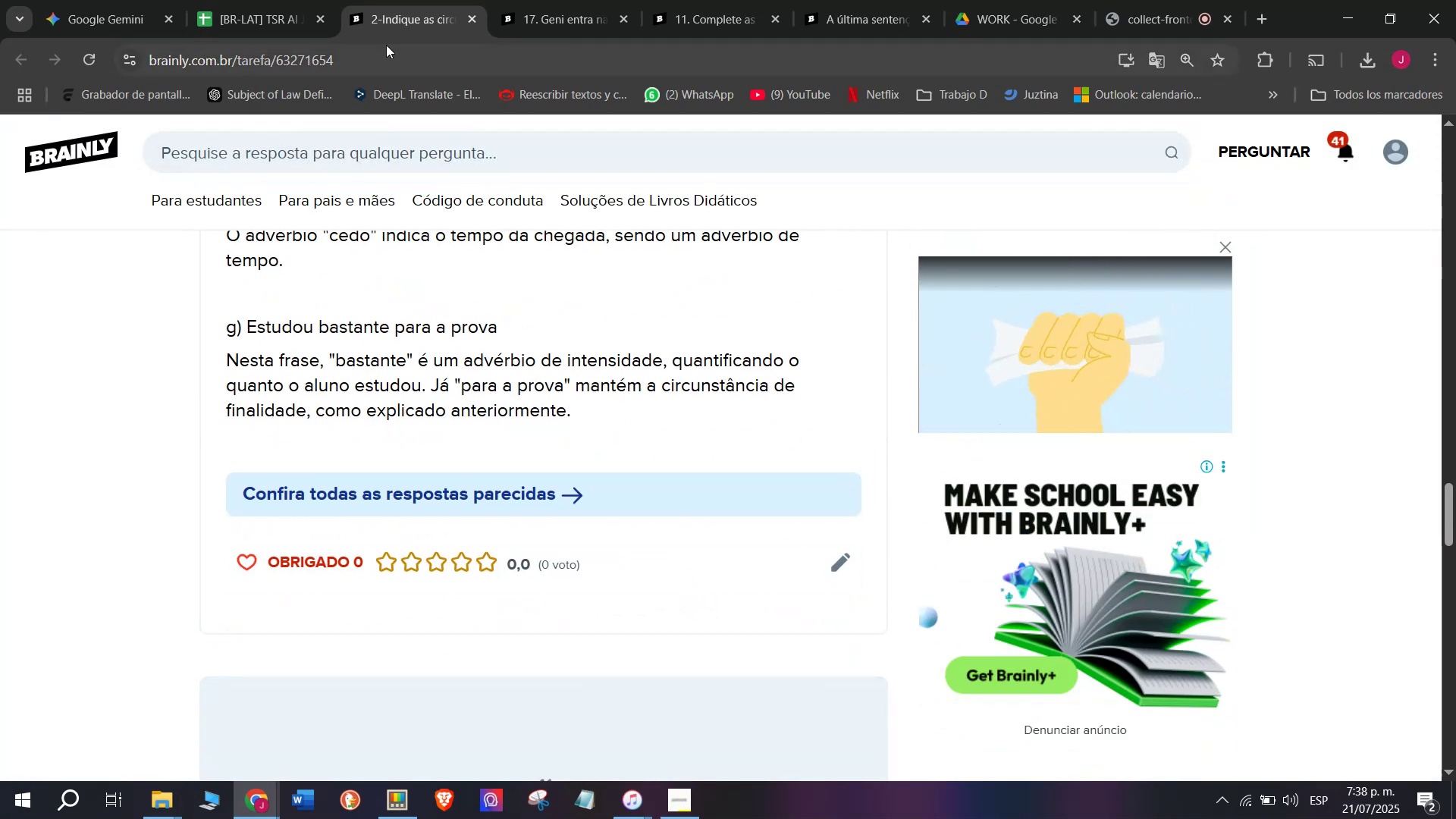 
left_click([274, 0])
 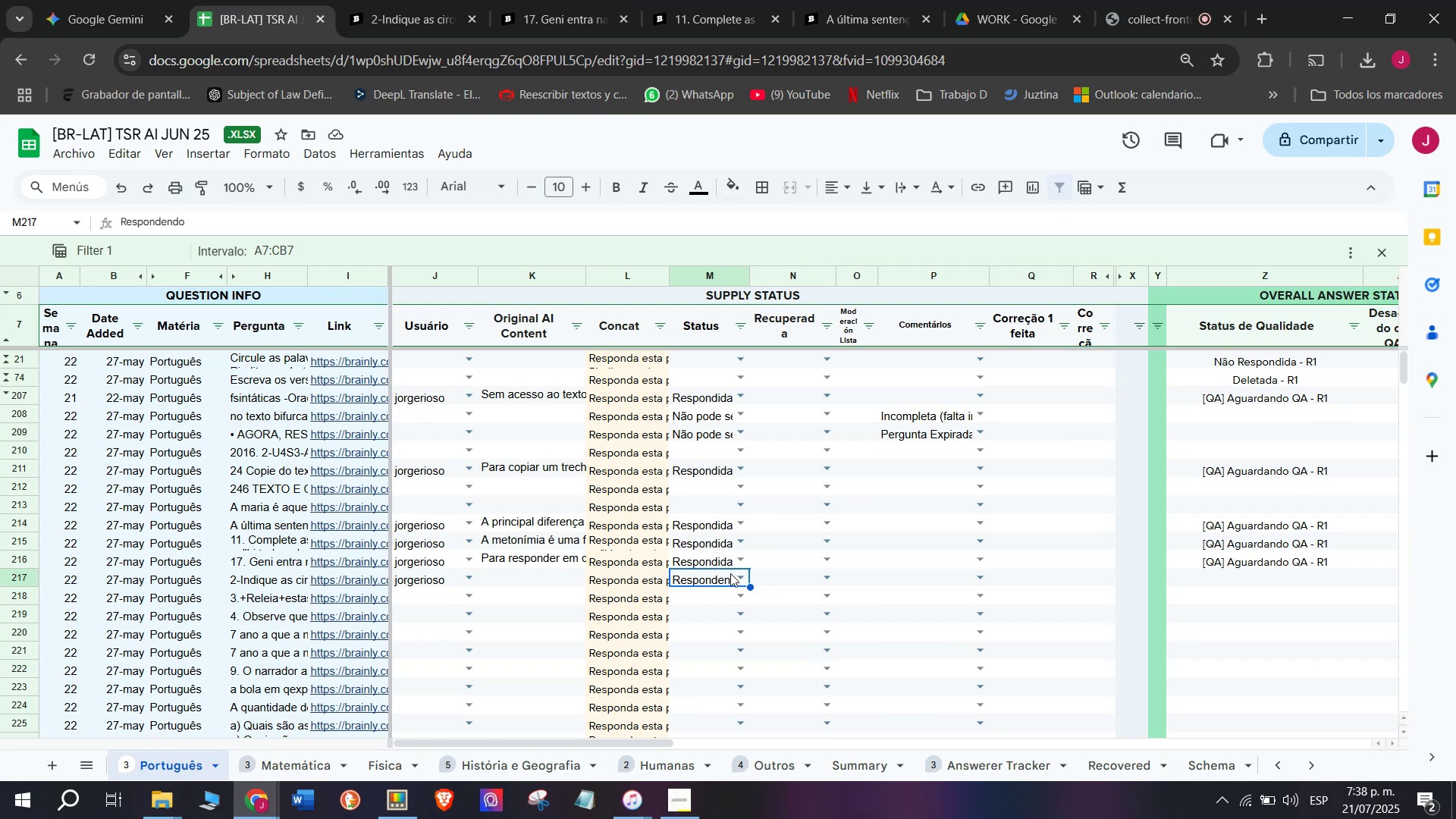 
left_click([736, 576])
 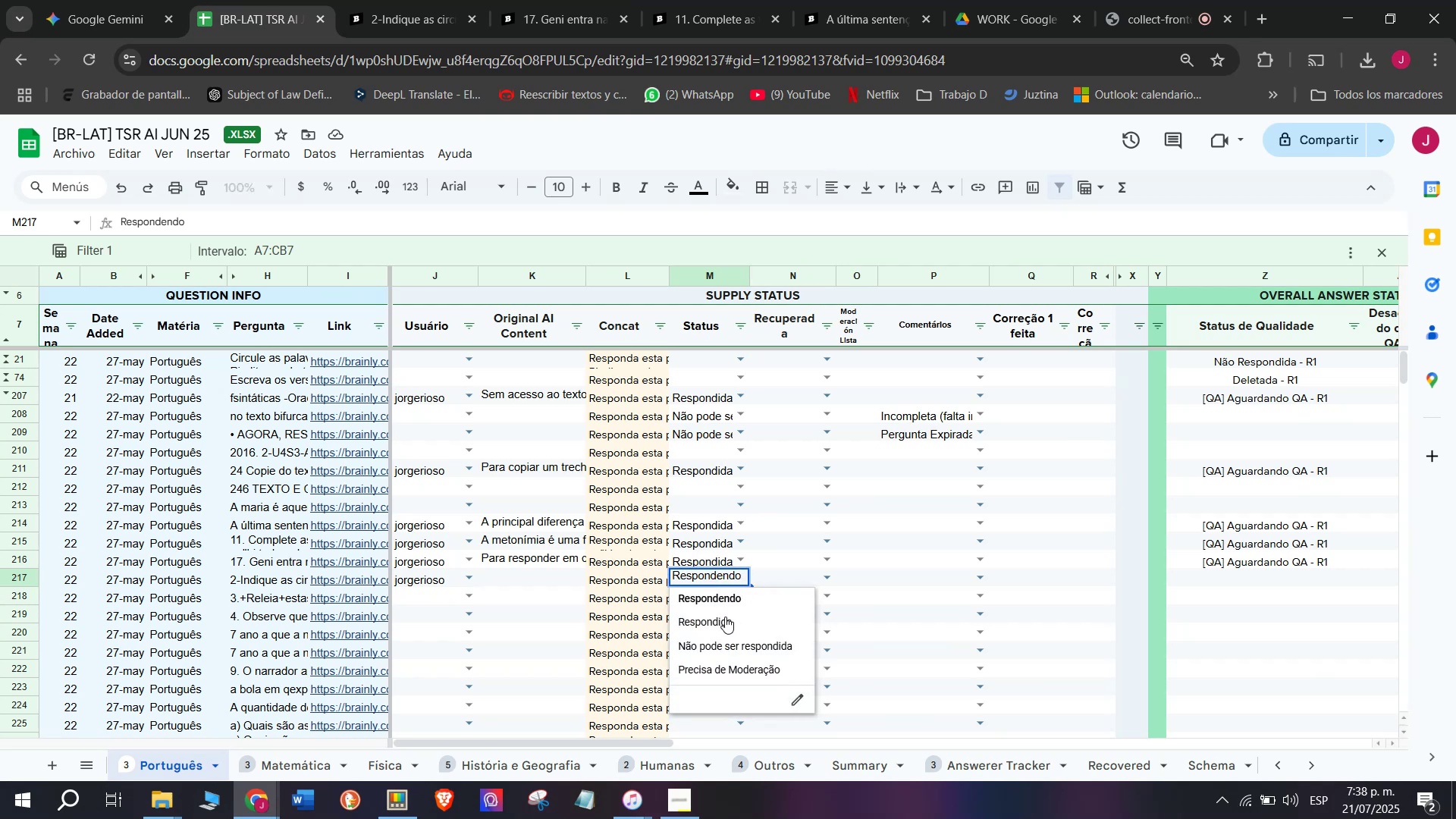 
left_click([725, 618])
 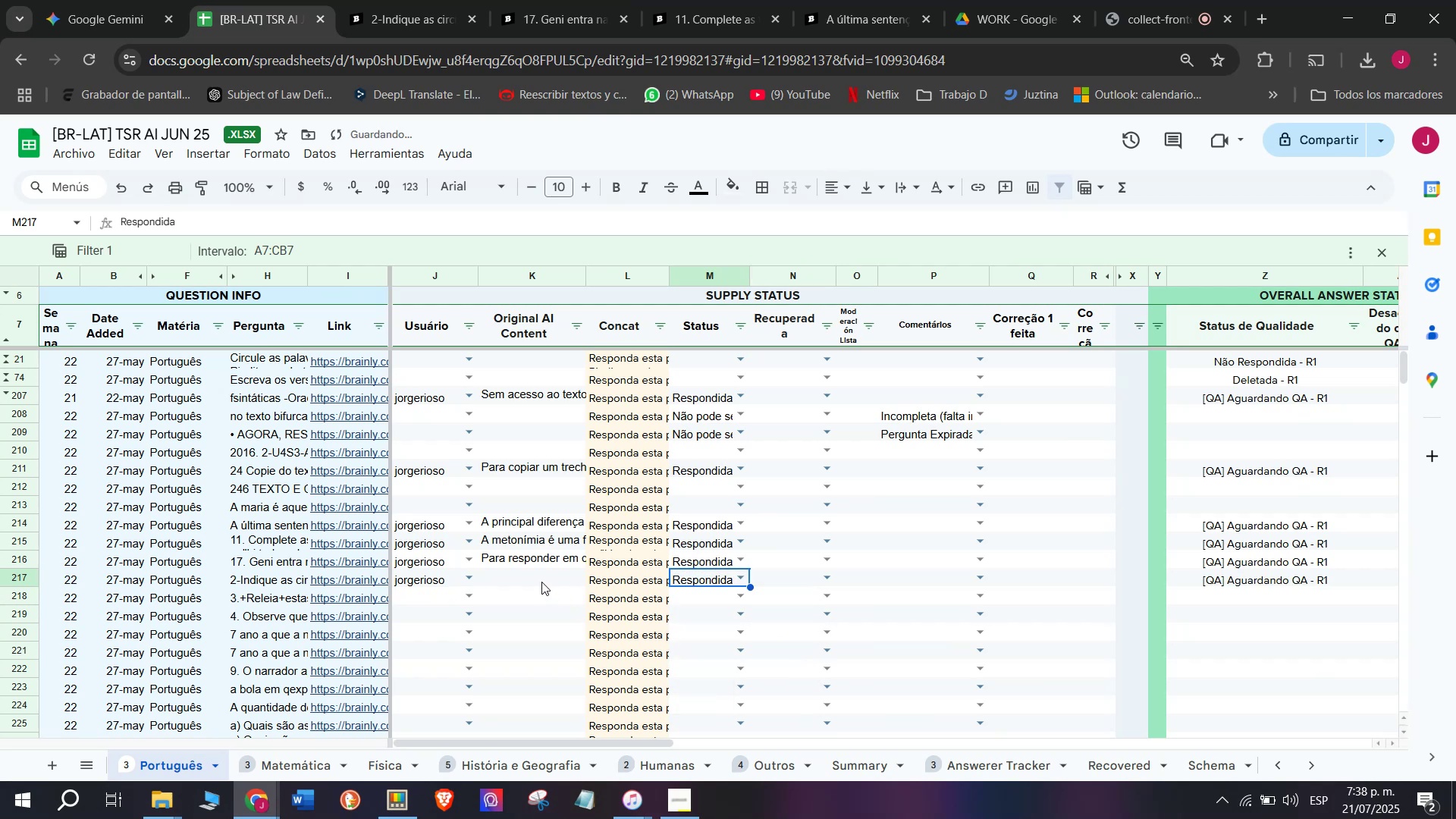 
left_click([541, 581])
 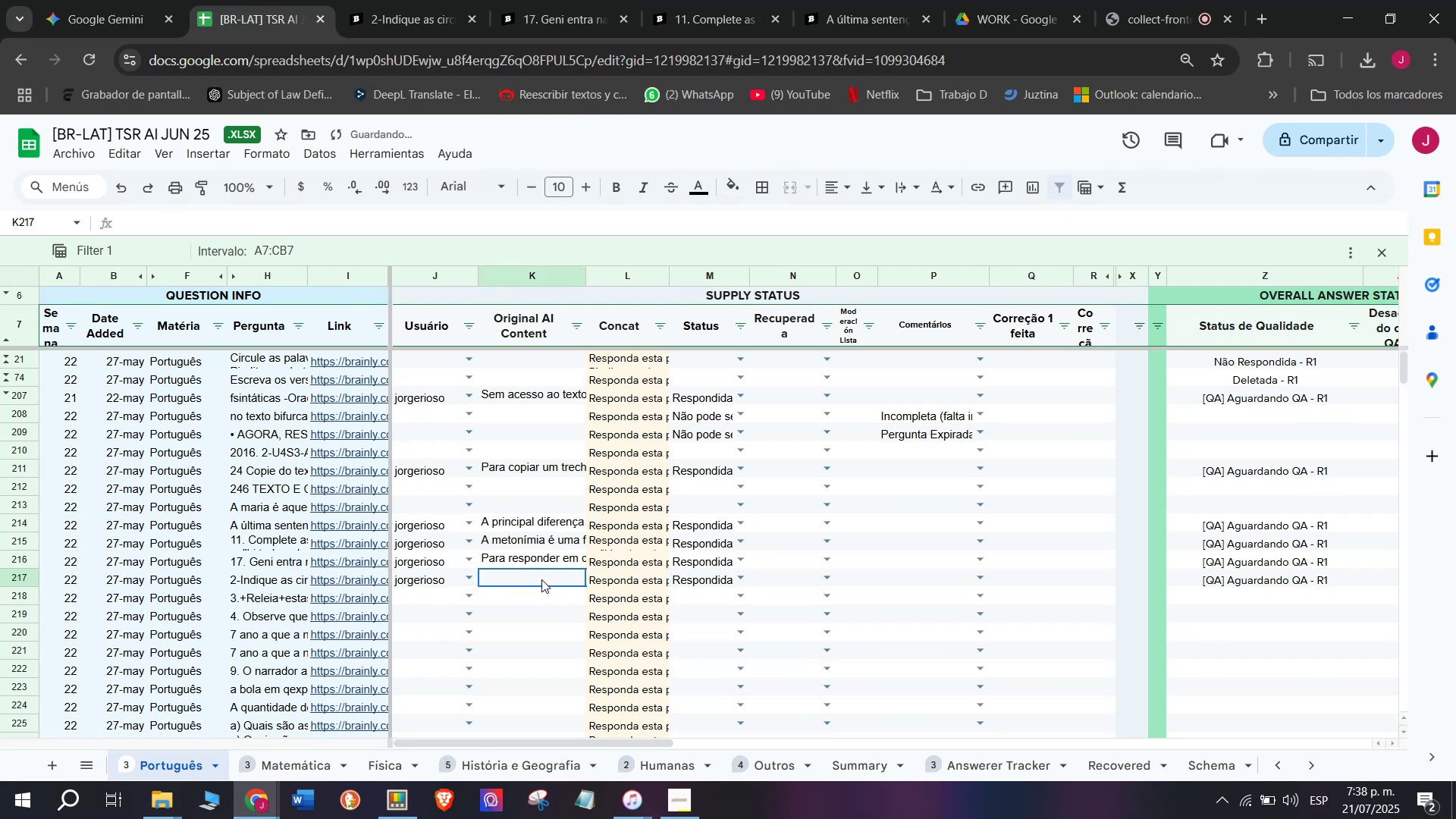 
key(C)
 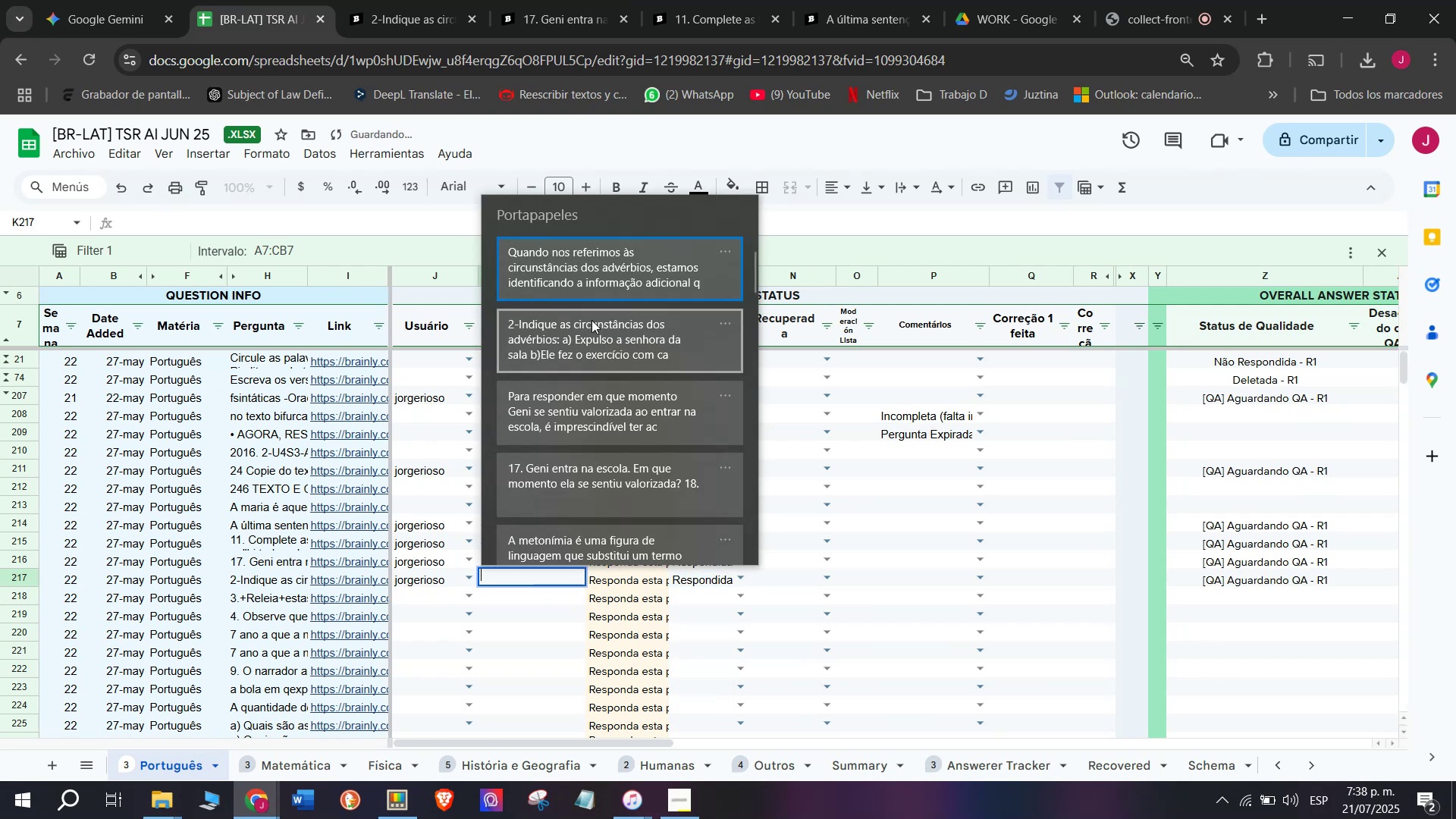 
key(Meta+MetaLeft)
 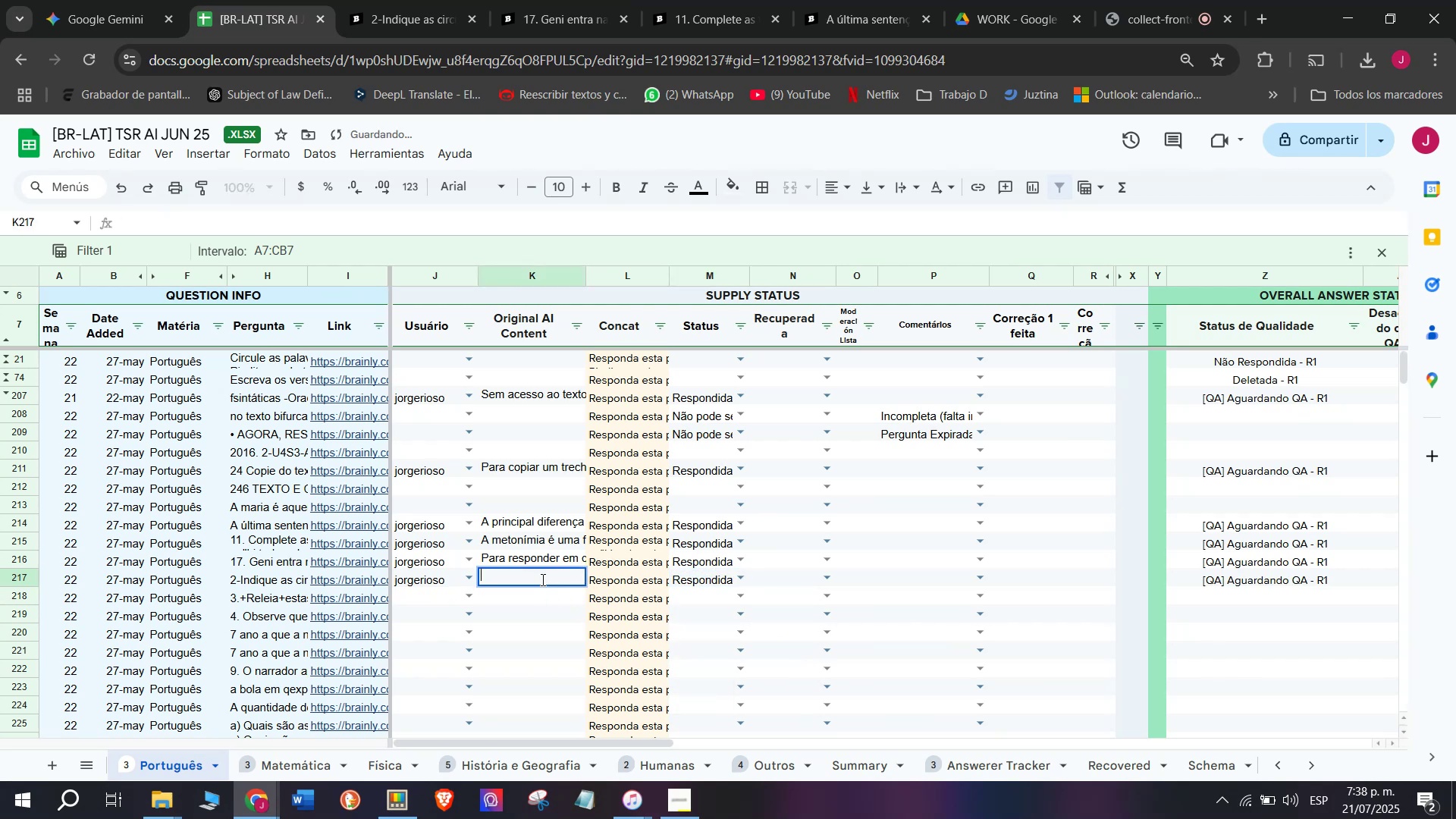 
key(Meta+V)
 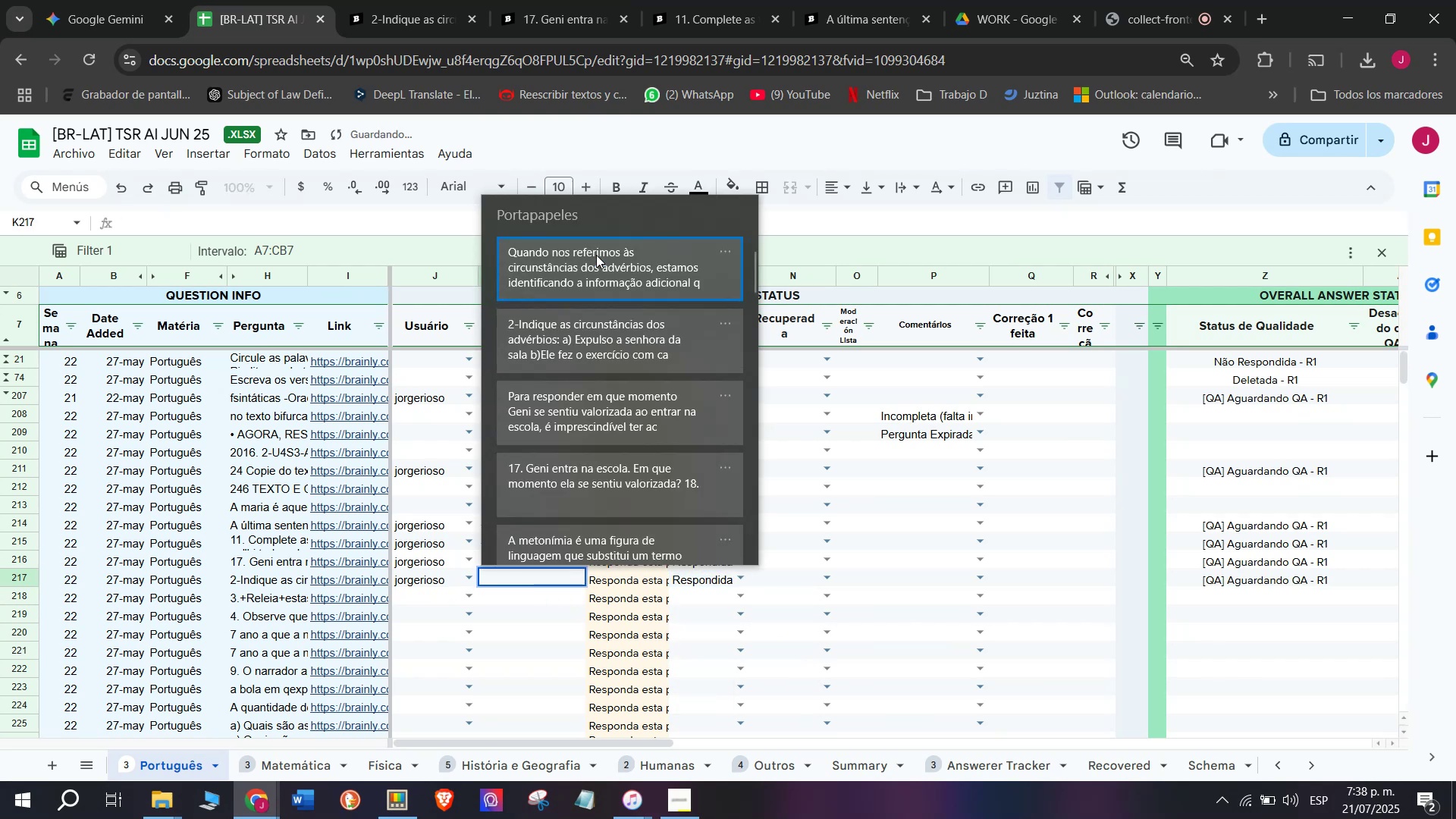 
left_click([596, 242])
 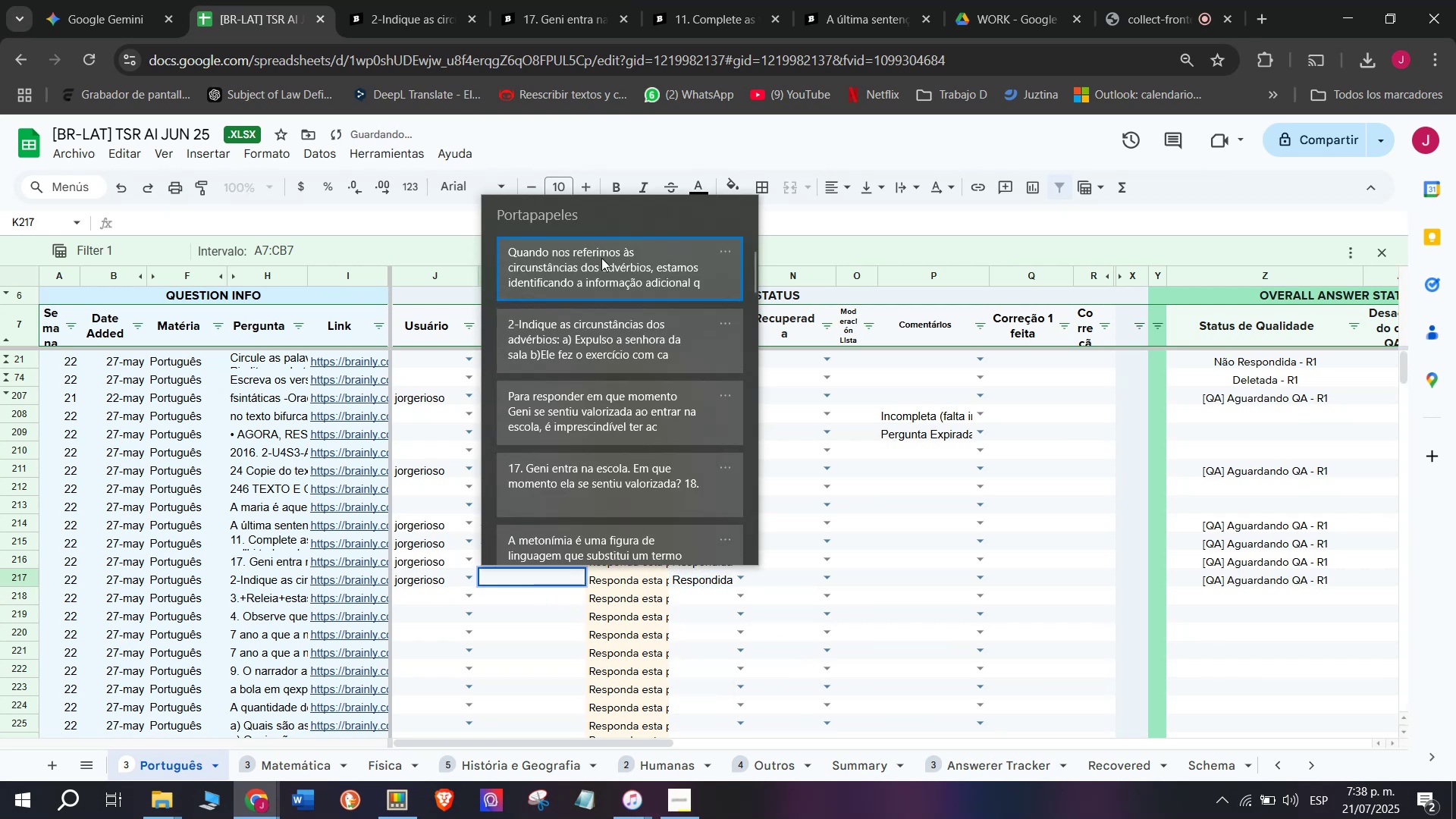 
key(Control+ControlLeft)
 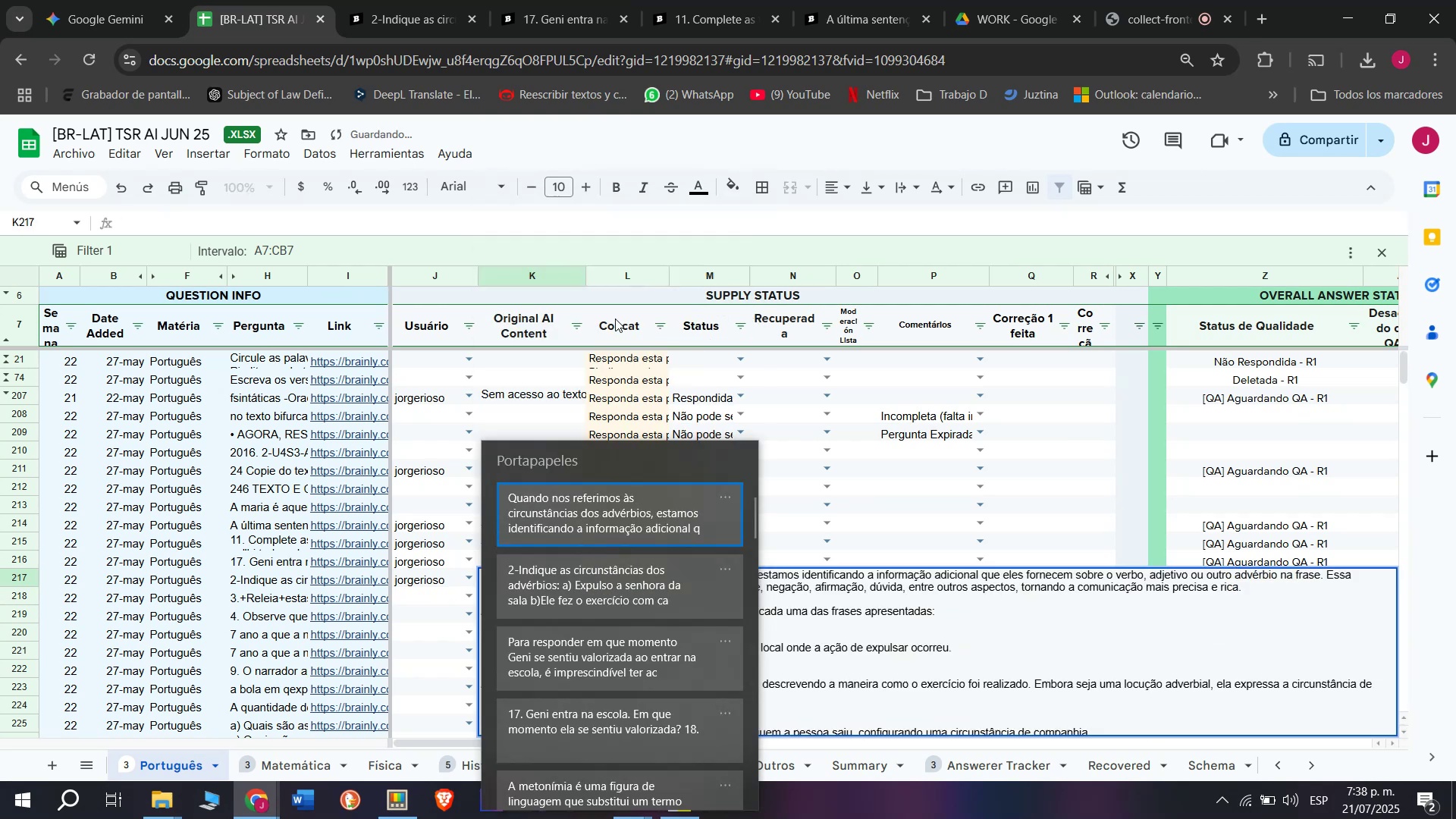 
left_click([588, 478])
 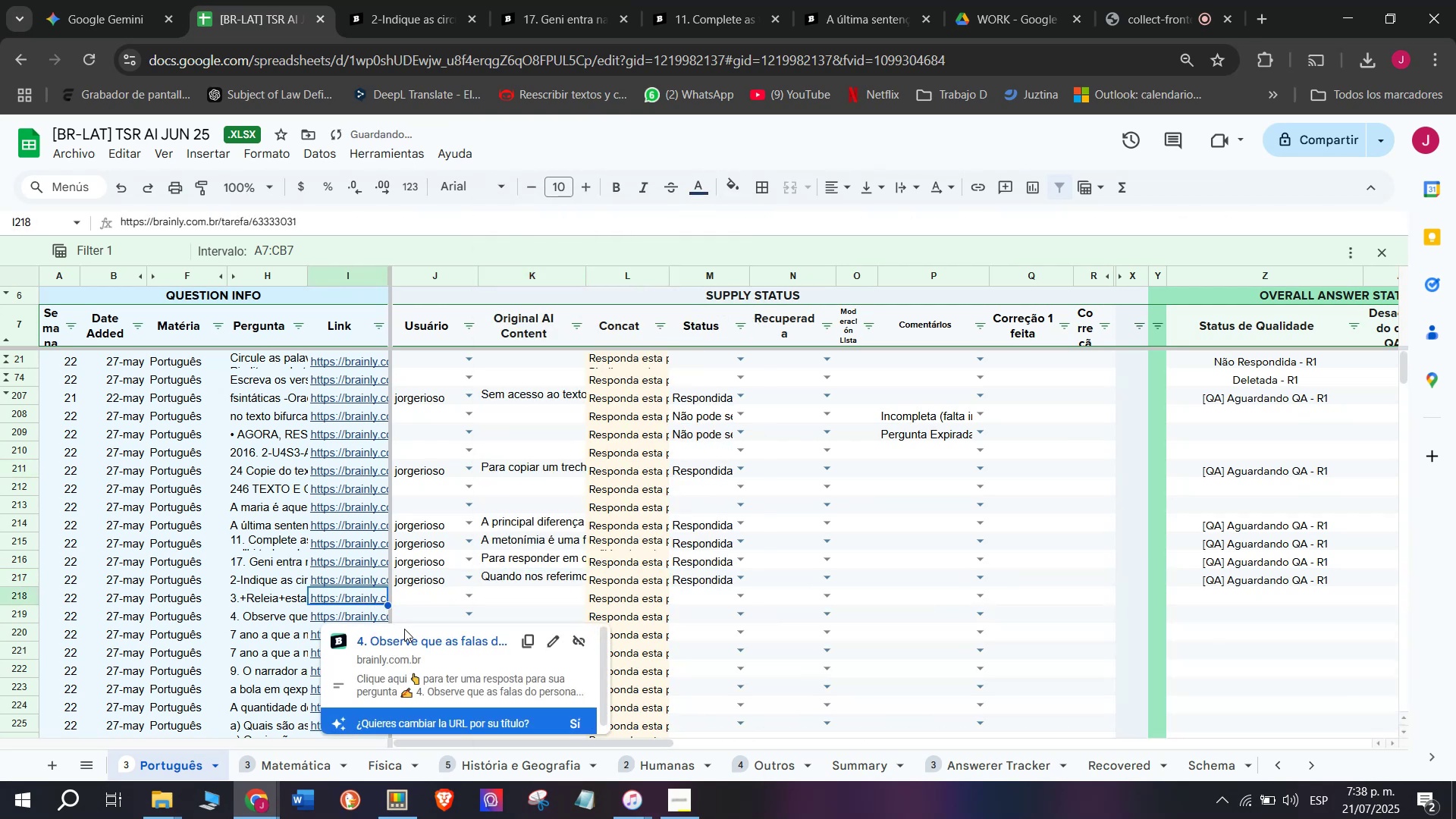 
double_click([419, 632])
 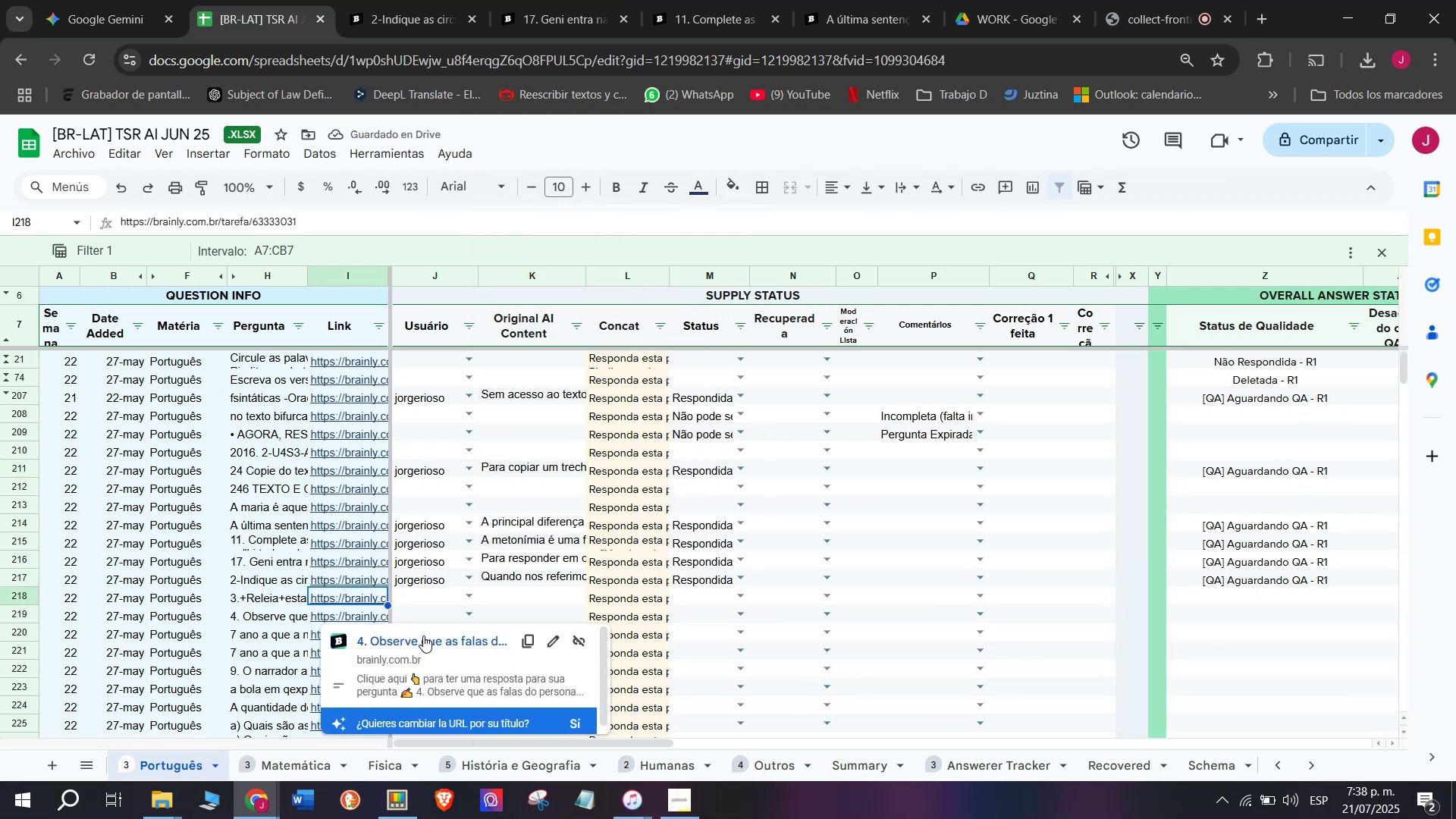 
triple_click([423, 635])
 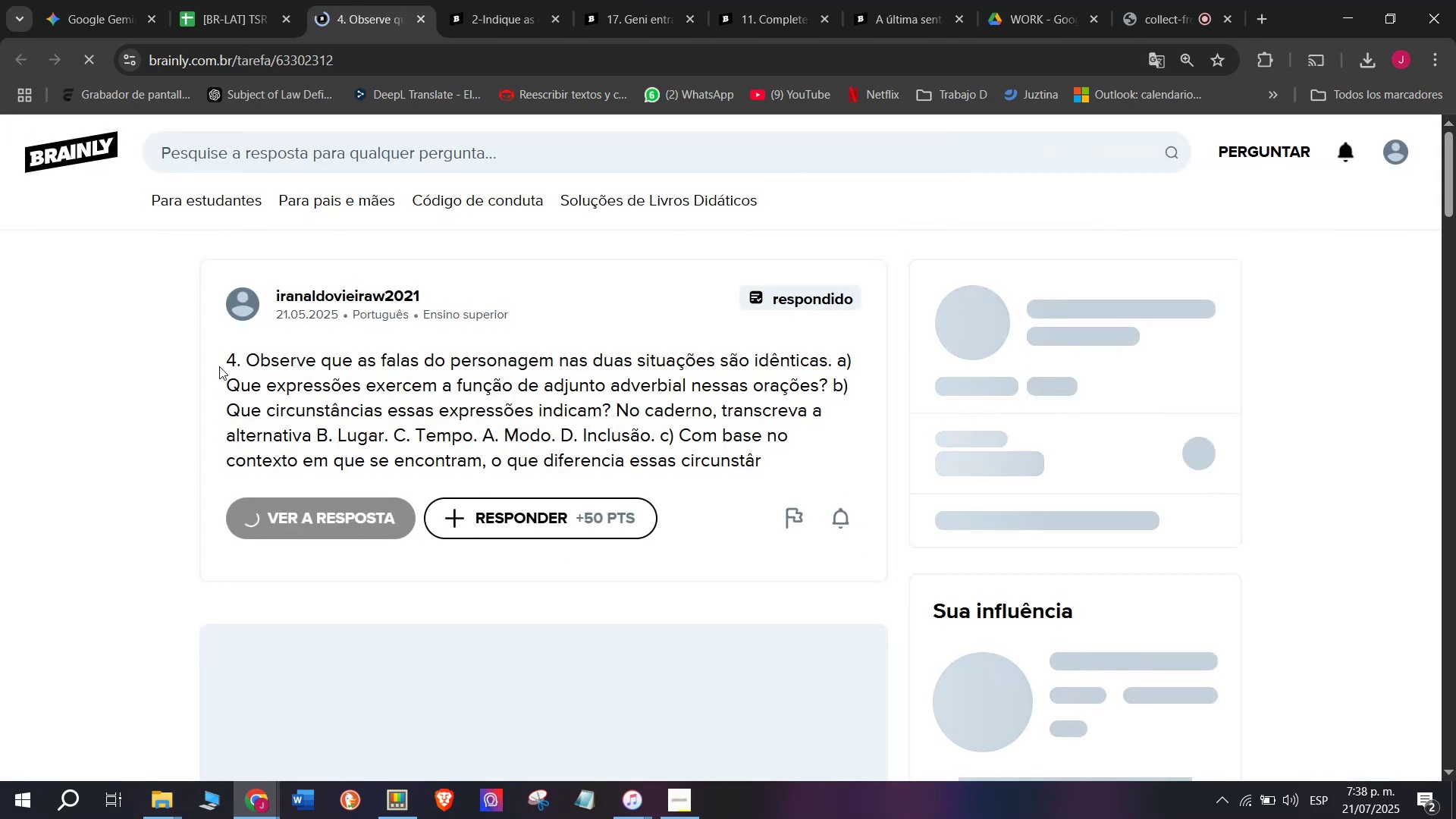 
left_click([306, 531])
 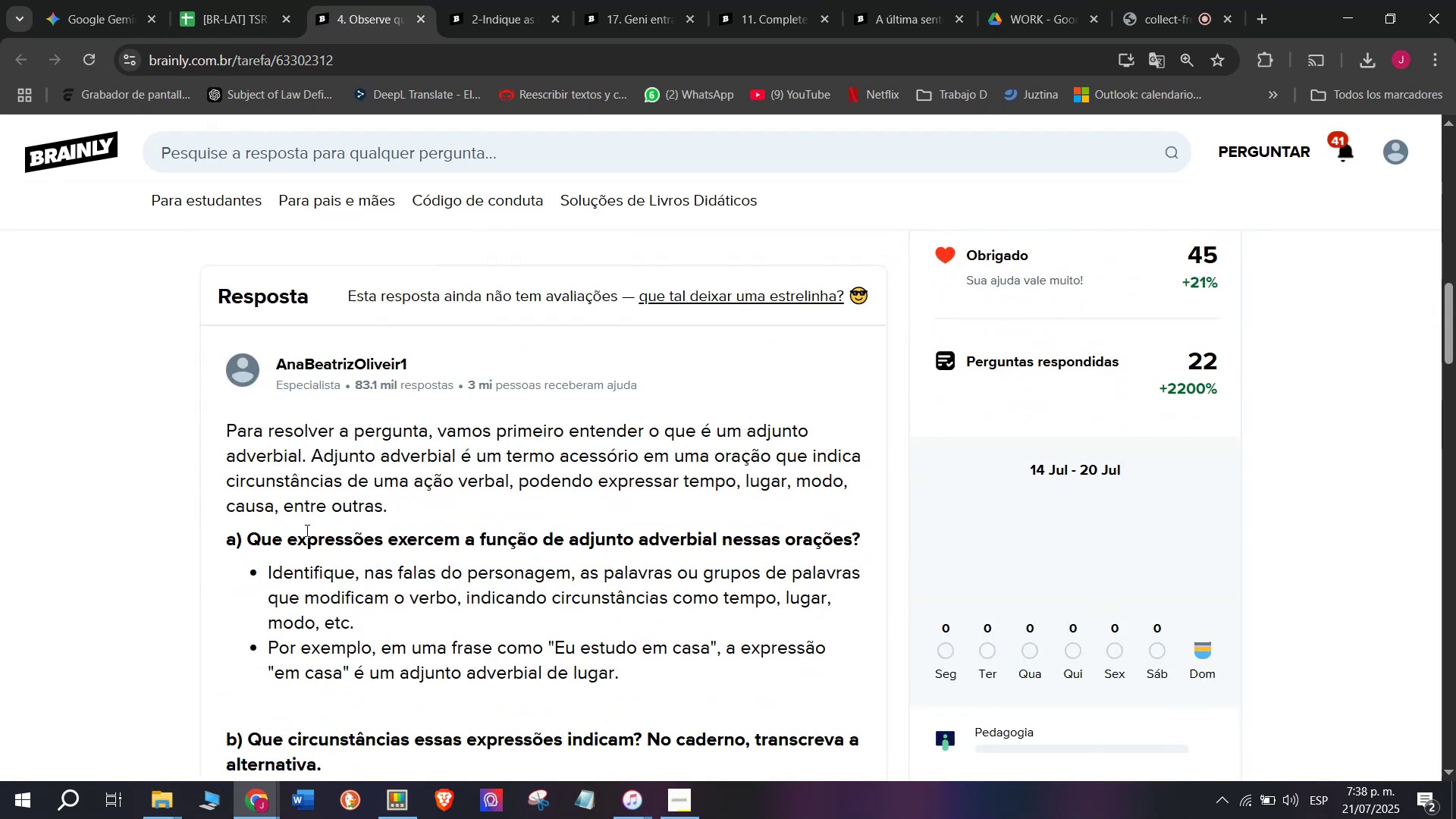 
scroll: coordinate [304, 528], scroll_direction: up, amount: 7.0
 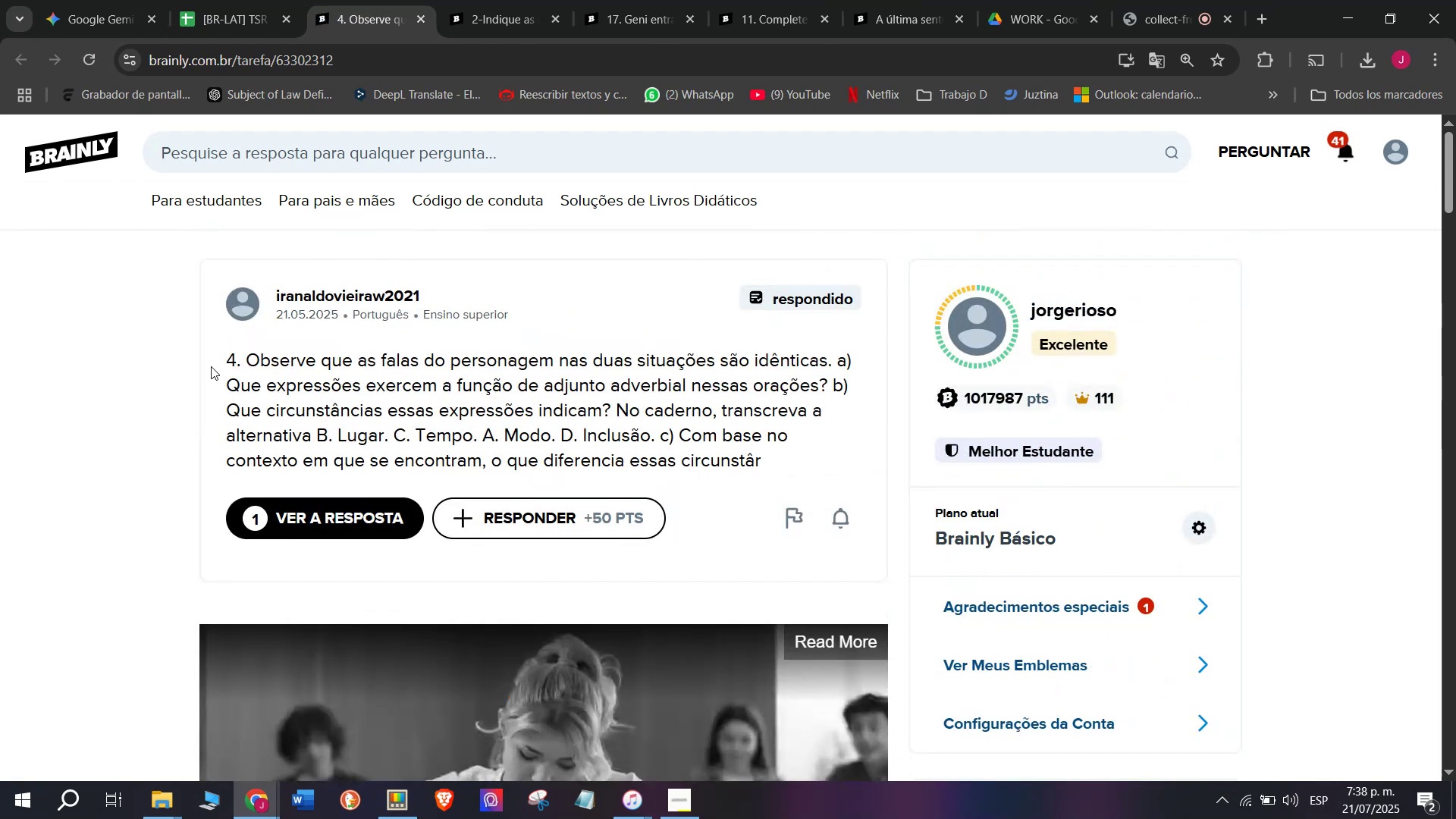 
left_click_drag(start_coordinate=[204, 352], to_coordinate=[832, 458])
 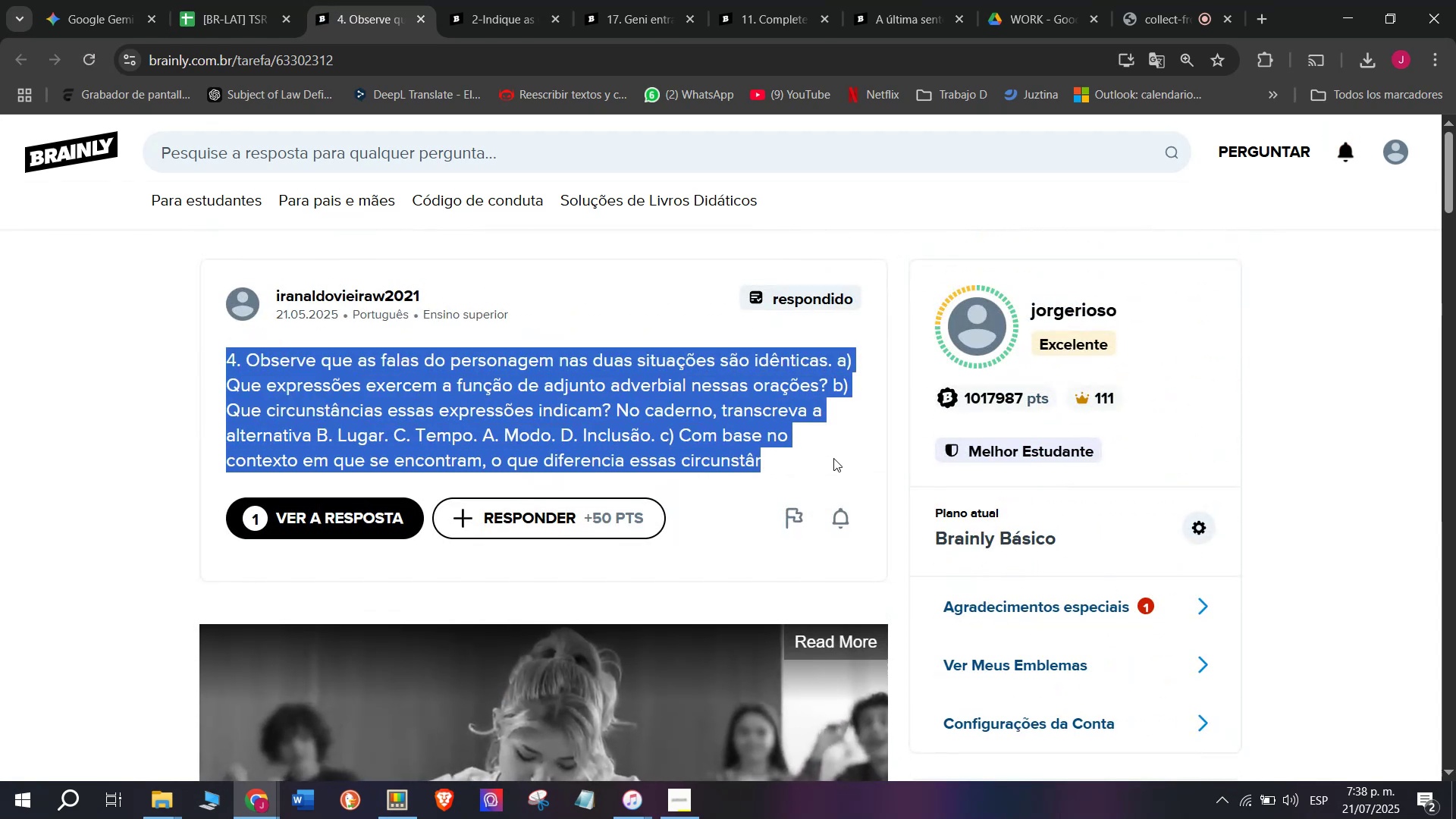 
key(Control+ControlLeft)
 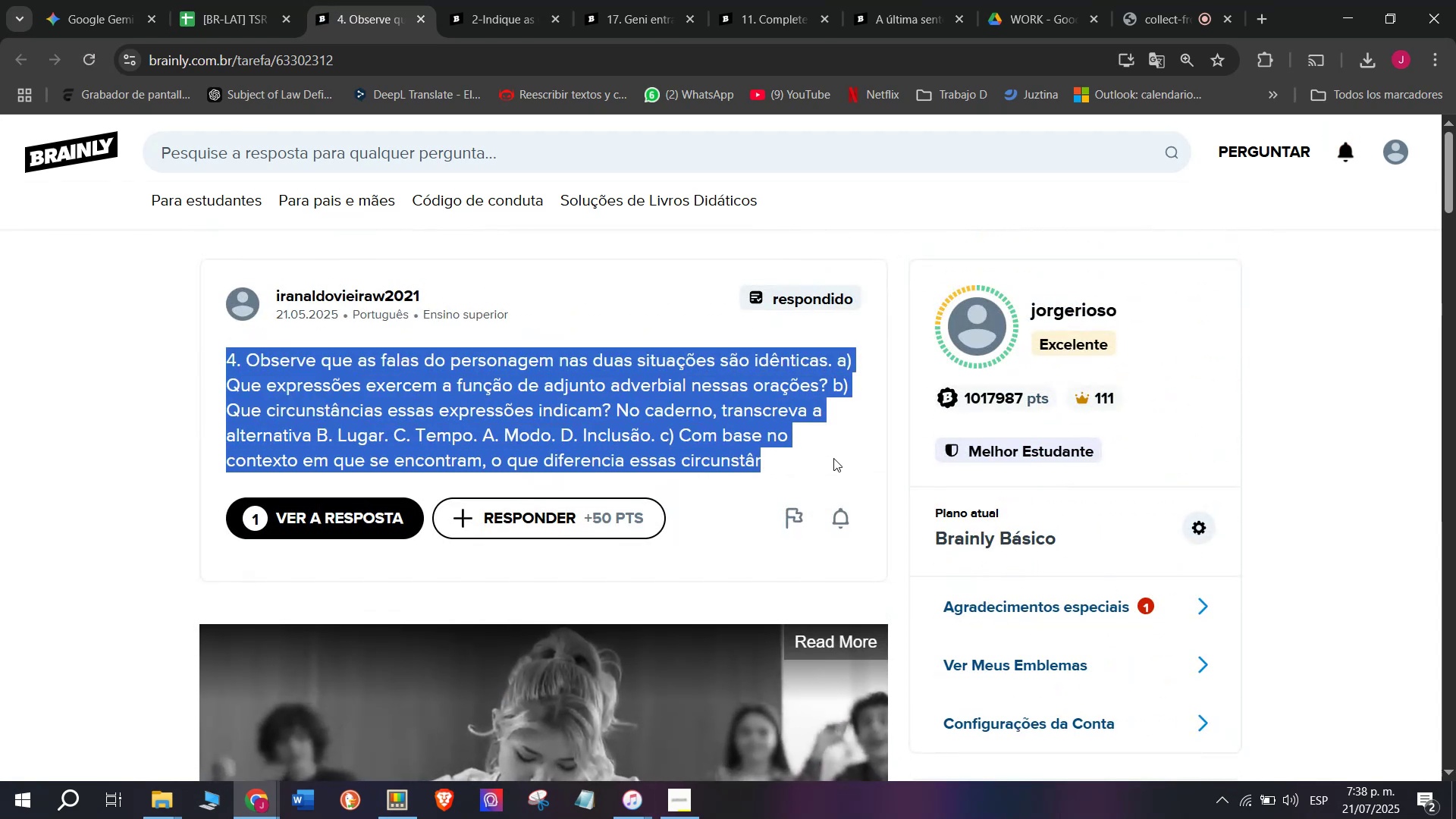 
key(Break)
 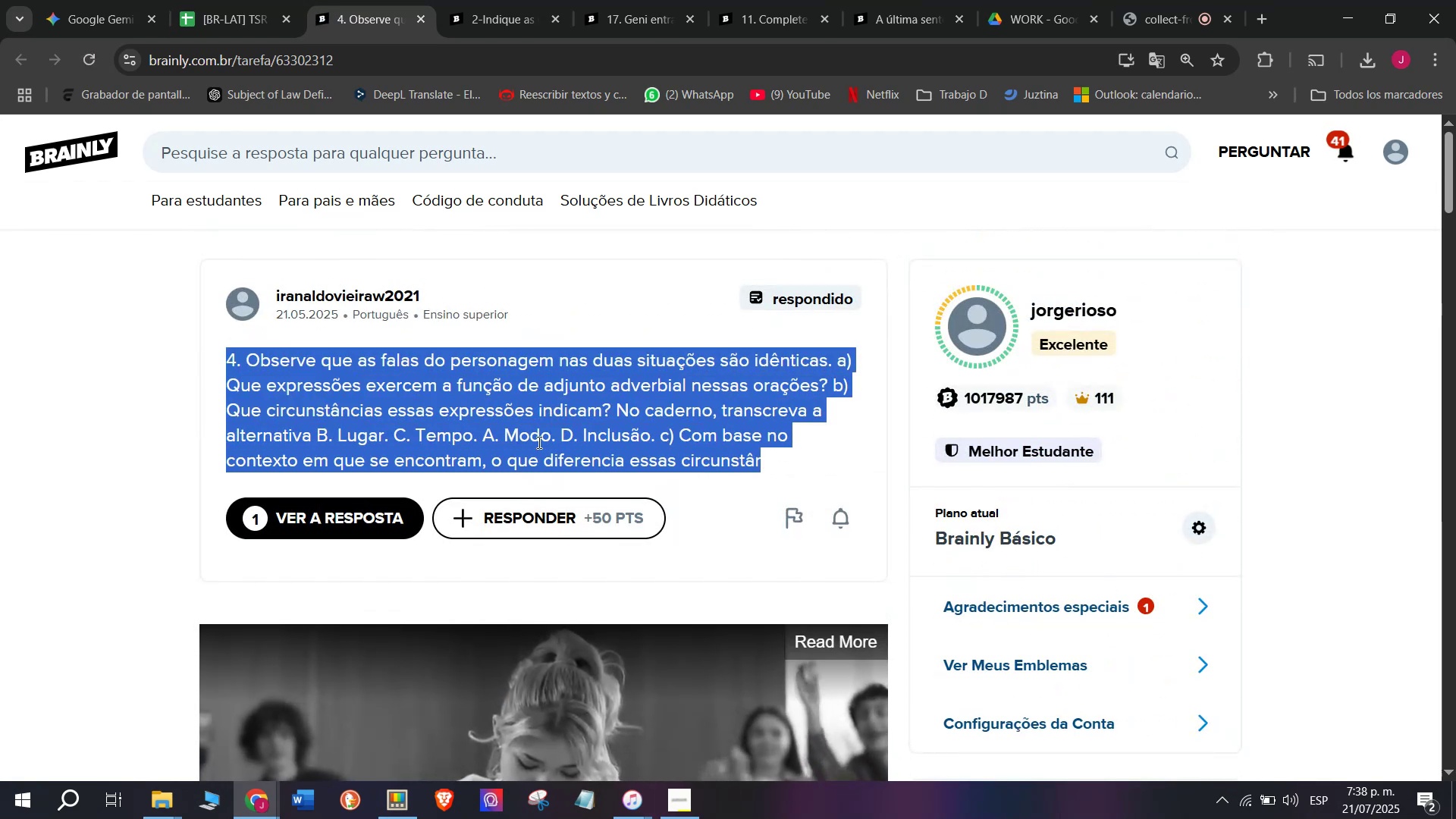 
key(Control+C)
 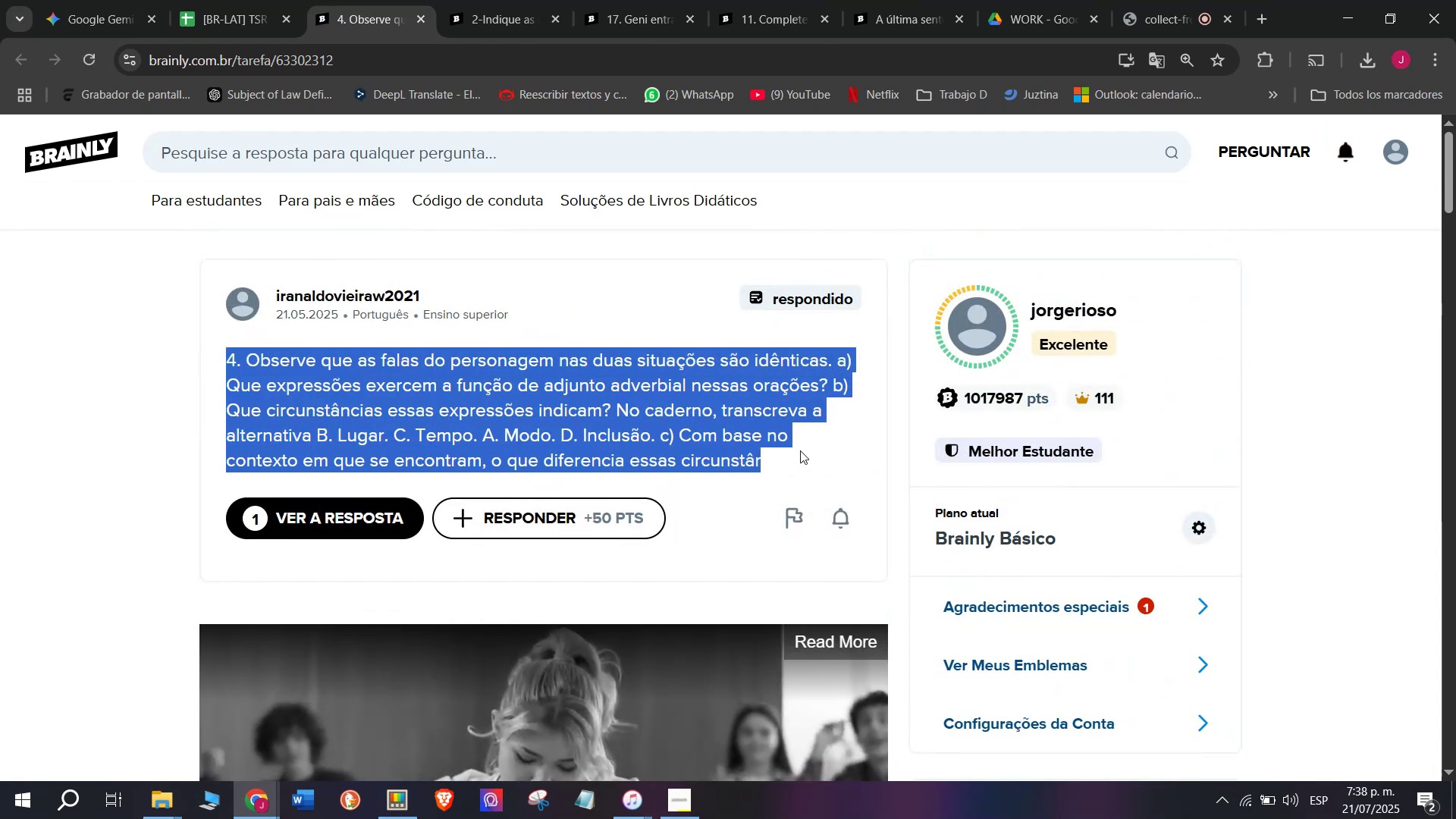 
key(Break)
 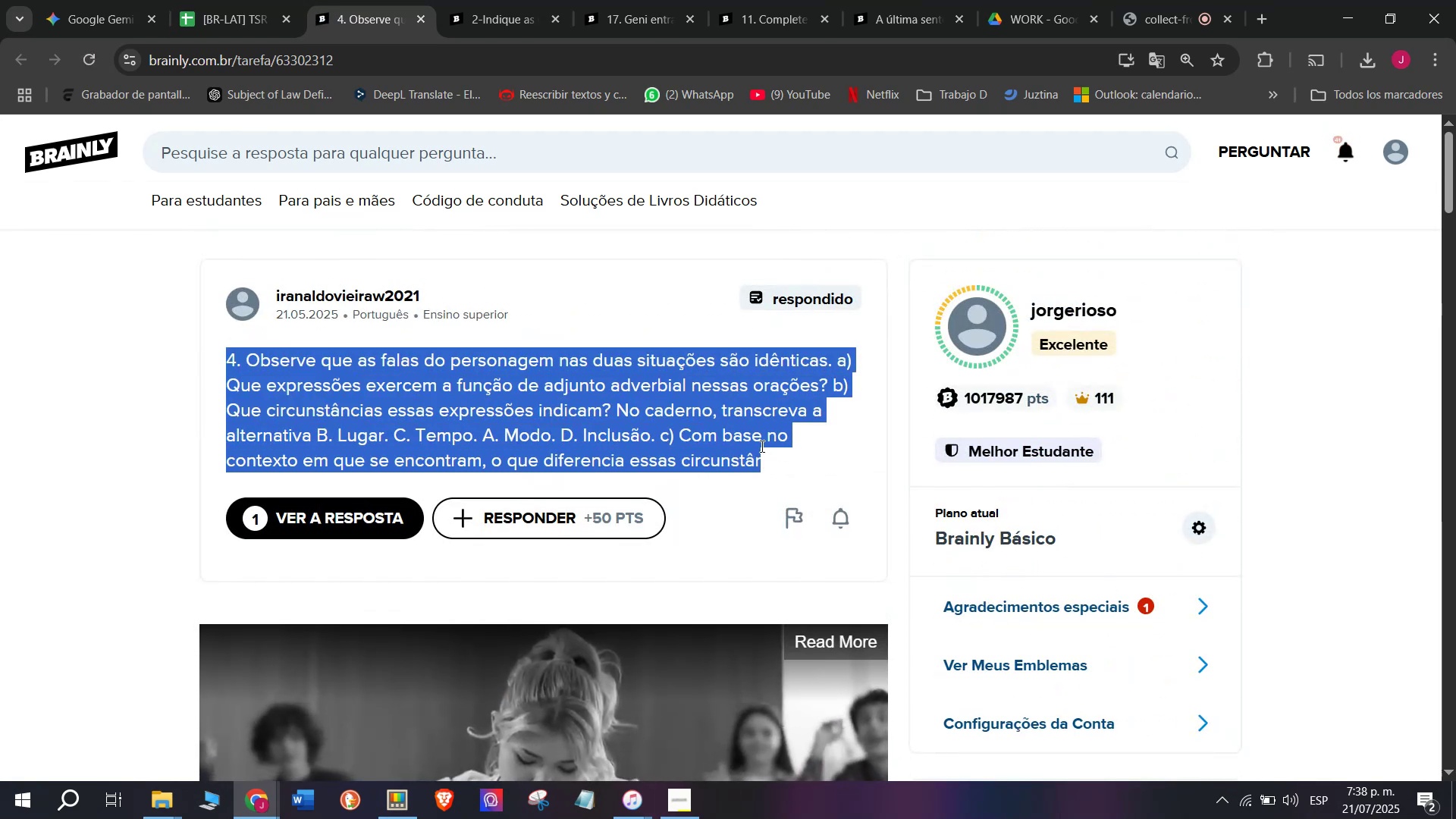 
key(Control+ControlLeft)
 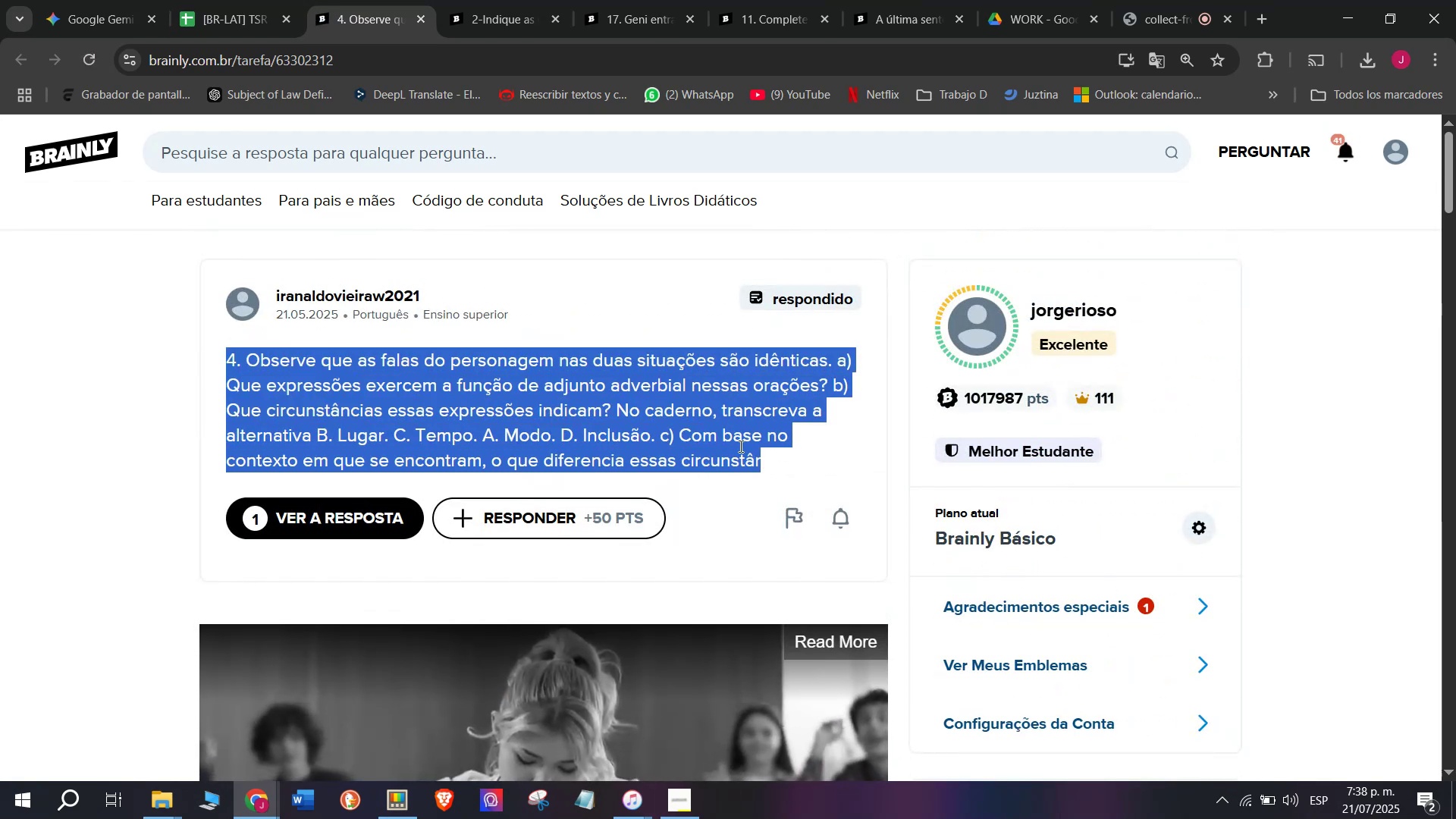 
key(Control+C)
 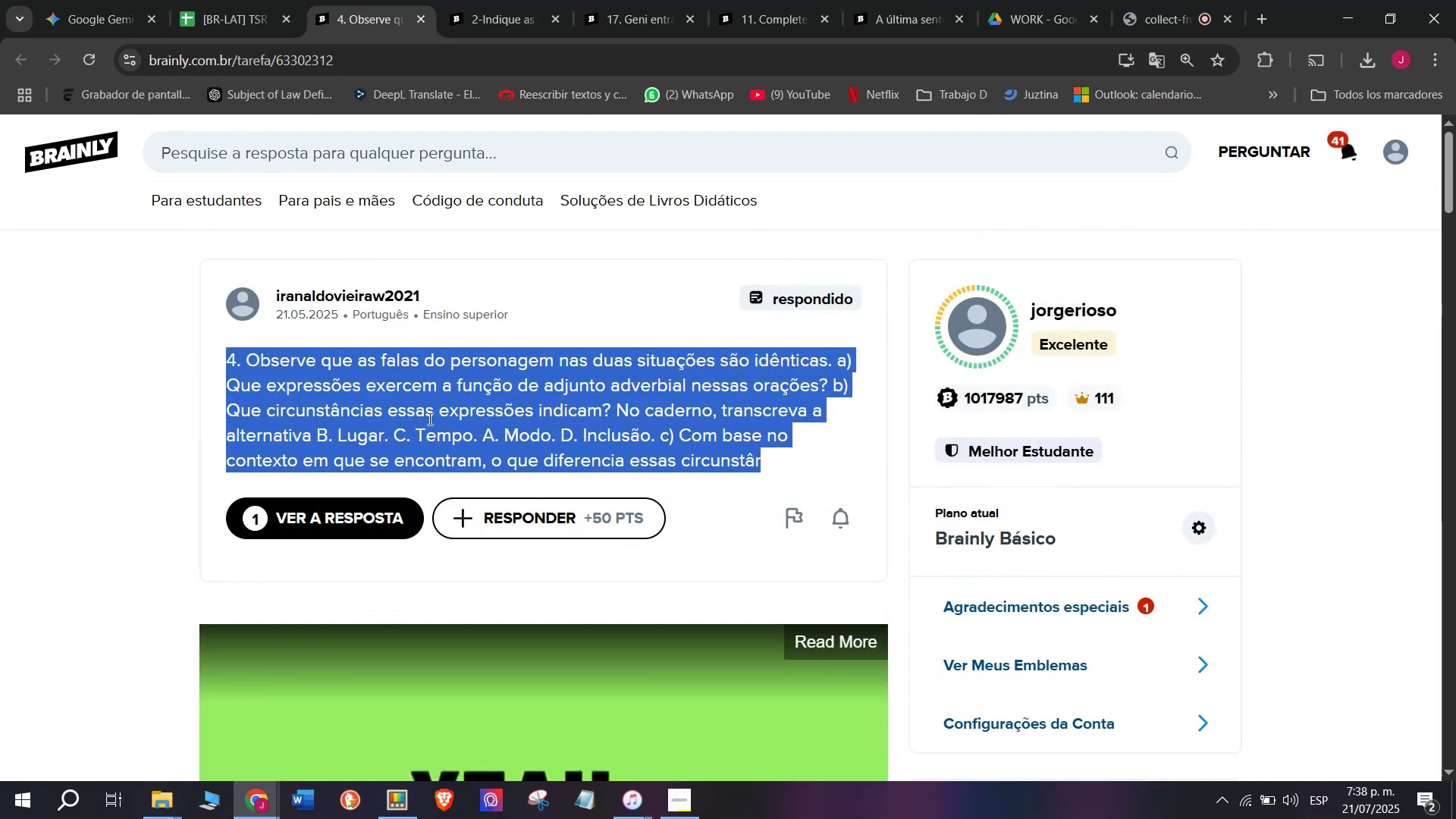 
scroll: coordinate [503, 513], scroll_direction: down, amount: 8.0
 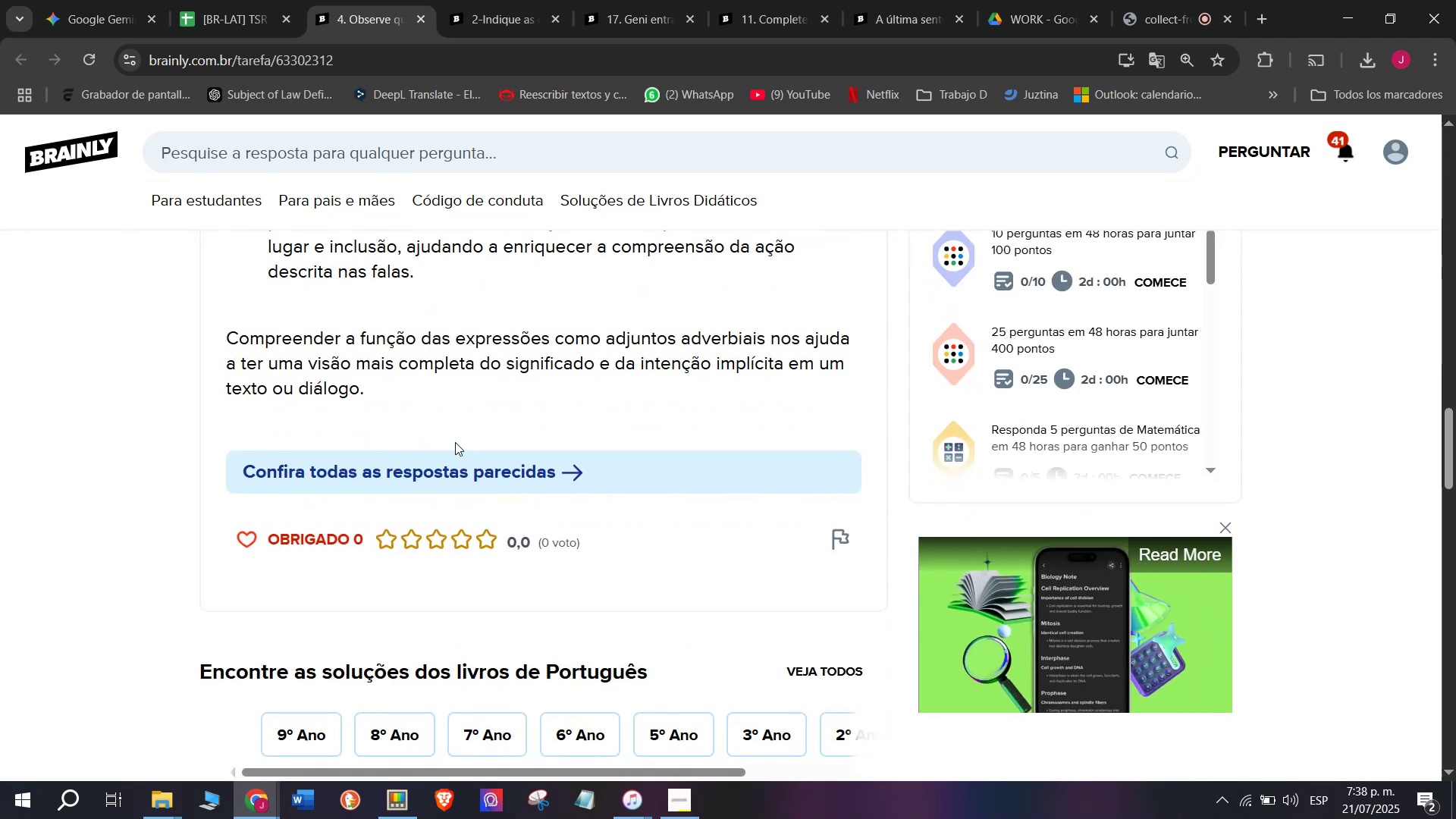 
scroll: coordinate [455, 442], scroll_direction: up, amount: 4.0
 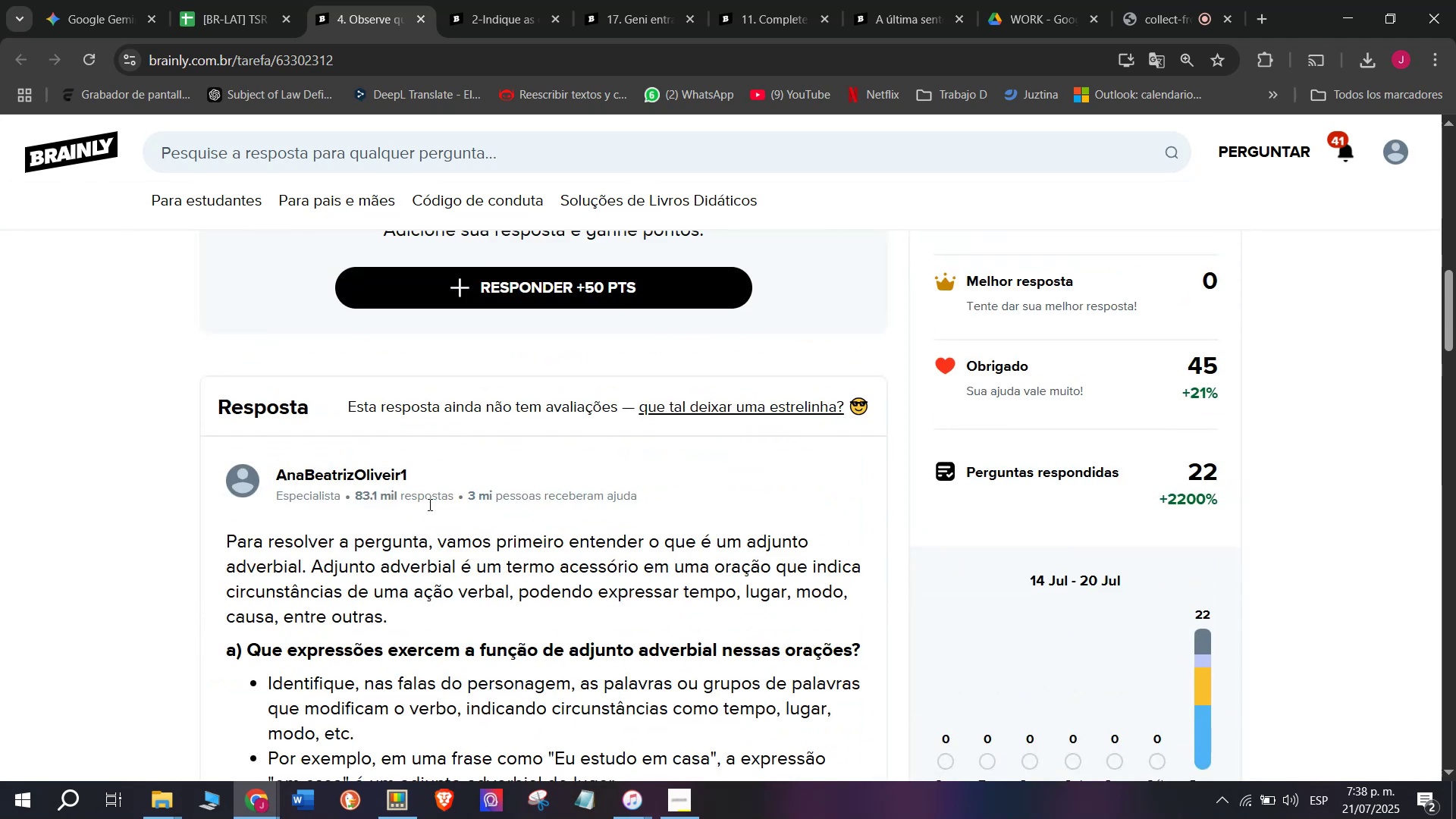 
left_click_drag(start_coordinate=[207, 535], to_coordinate=[425, 610])
 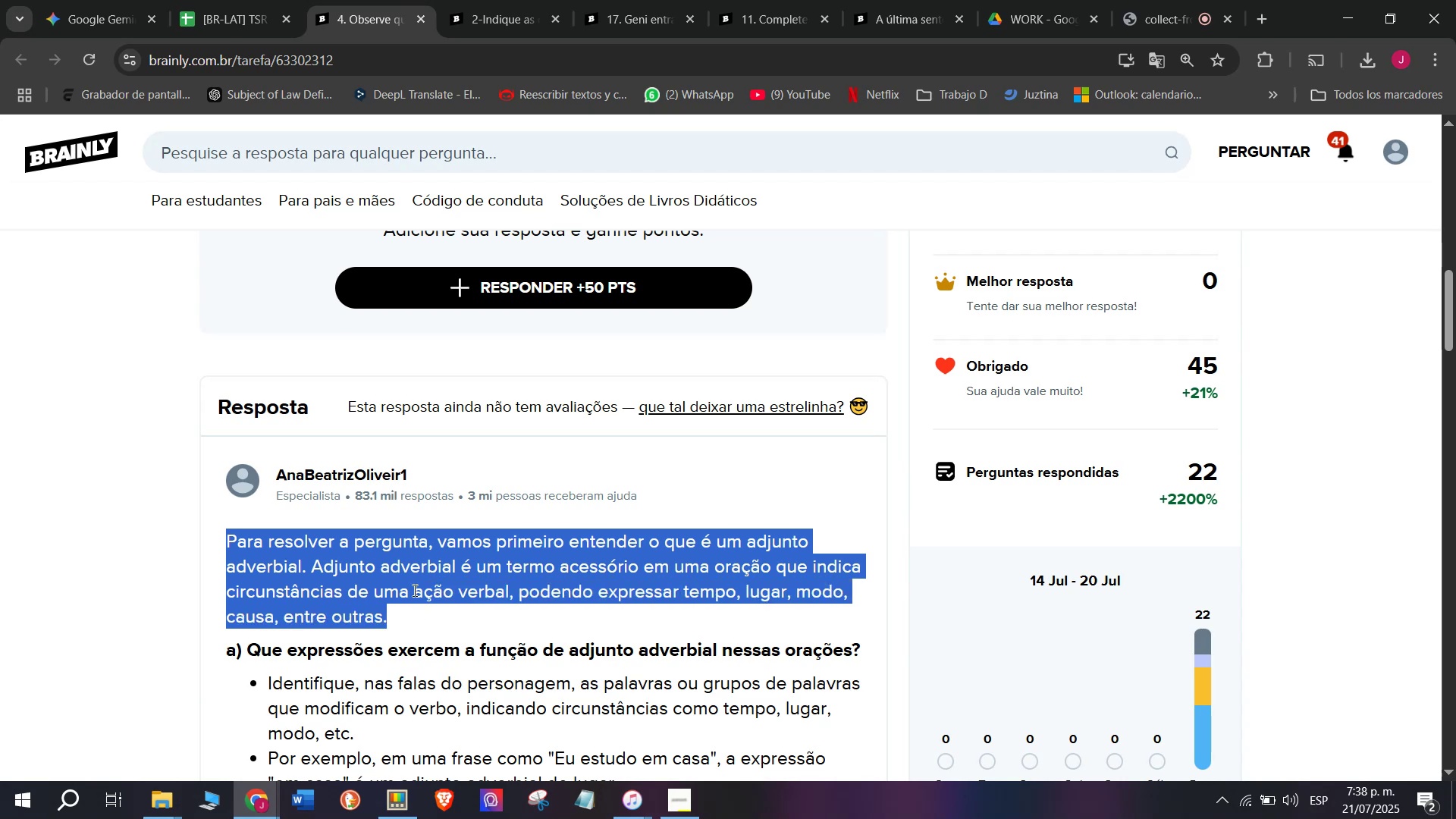 
scroll: coordinate [398, 560], scroll_direction: up, amount: 7.0
 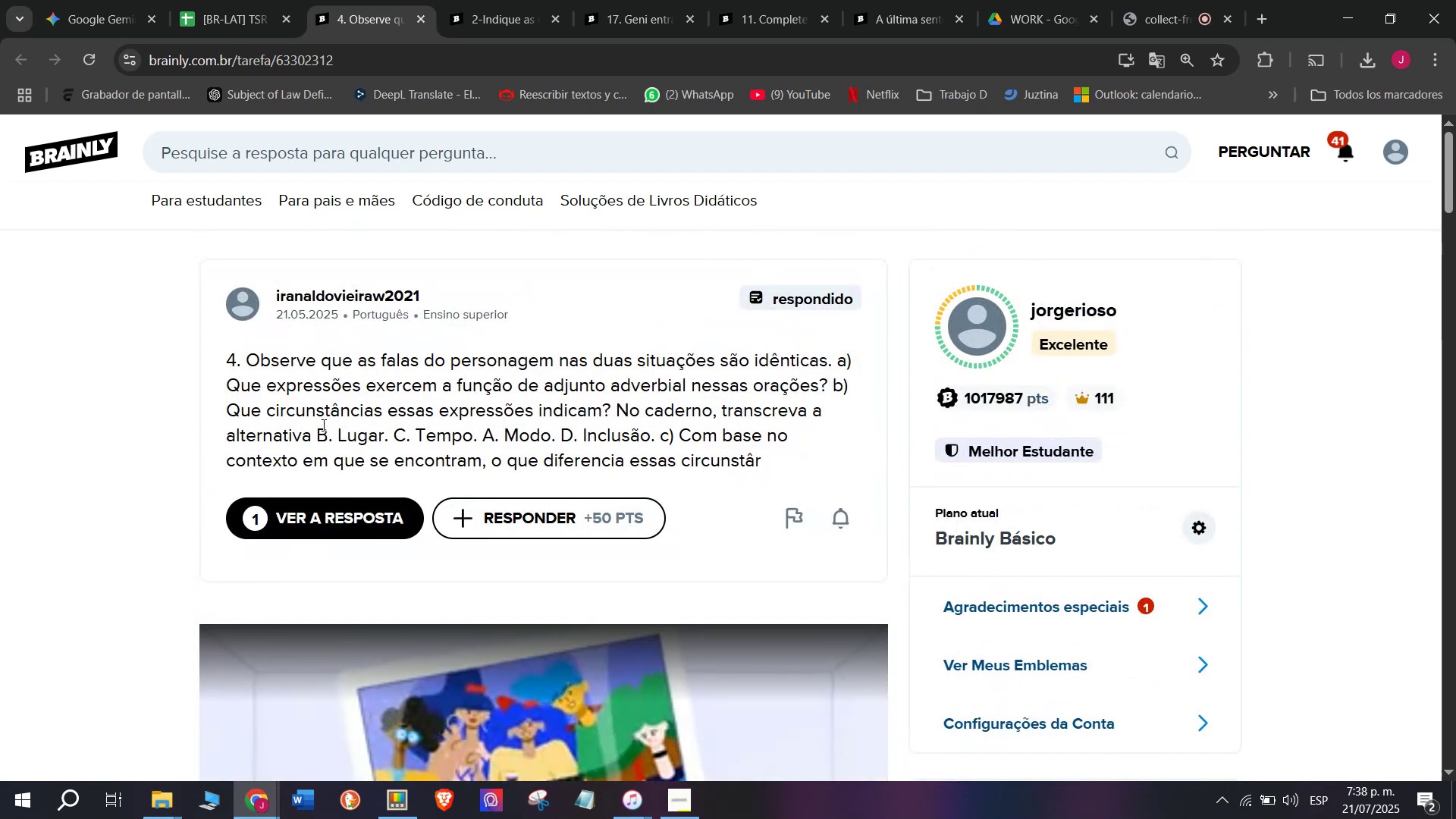 
left_click([321, 423])
 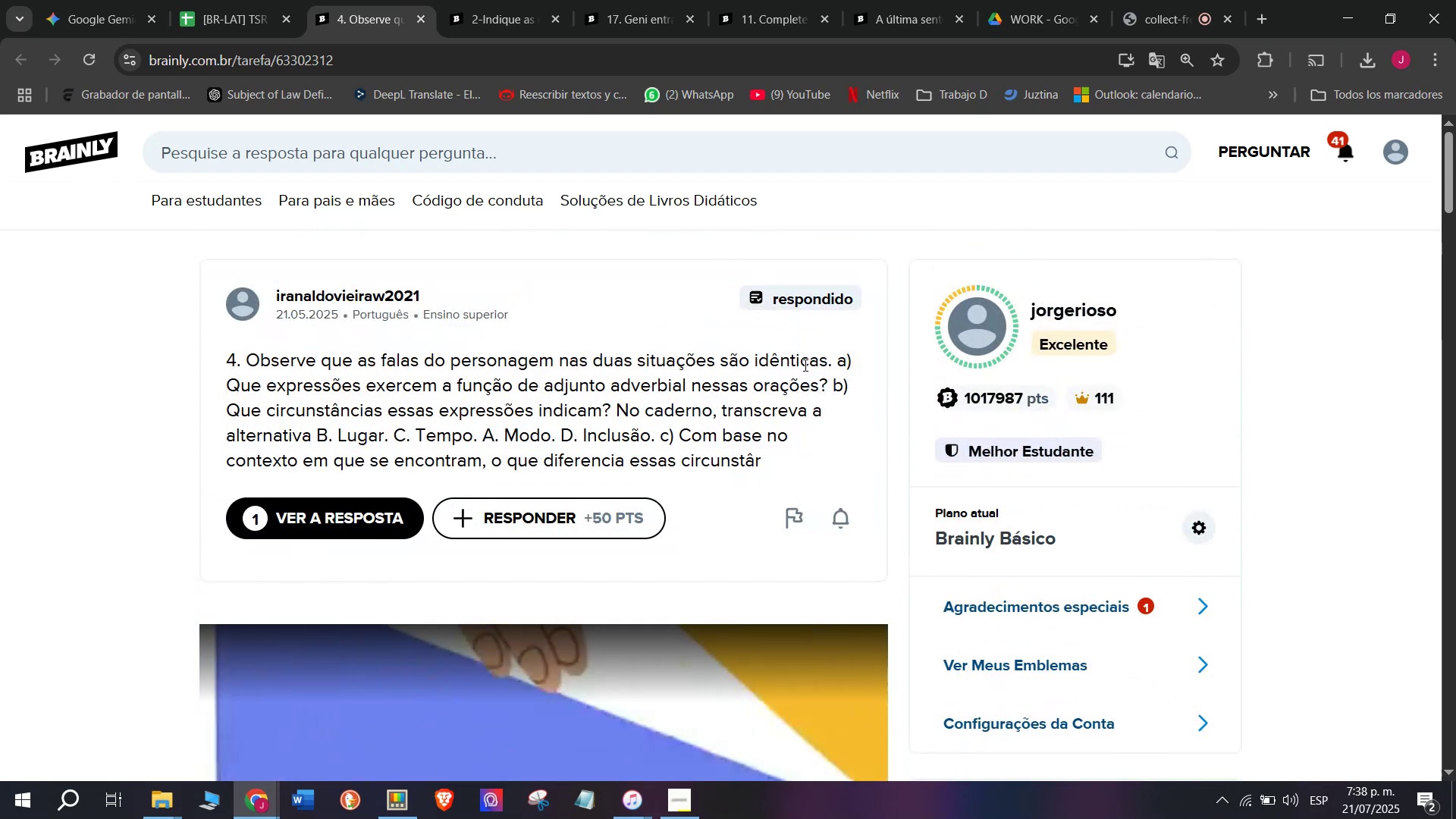 
left_click_drag(start_coordinate=[834, 359], to_coordinate=[867, 453])
 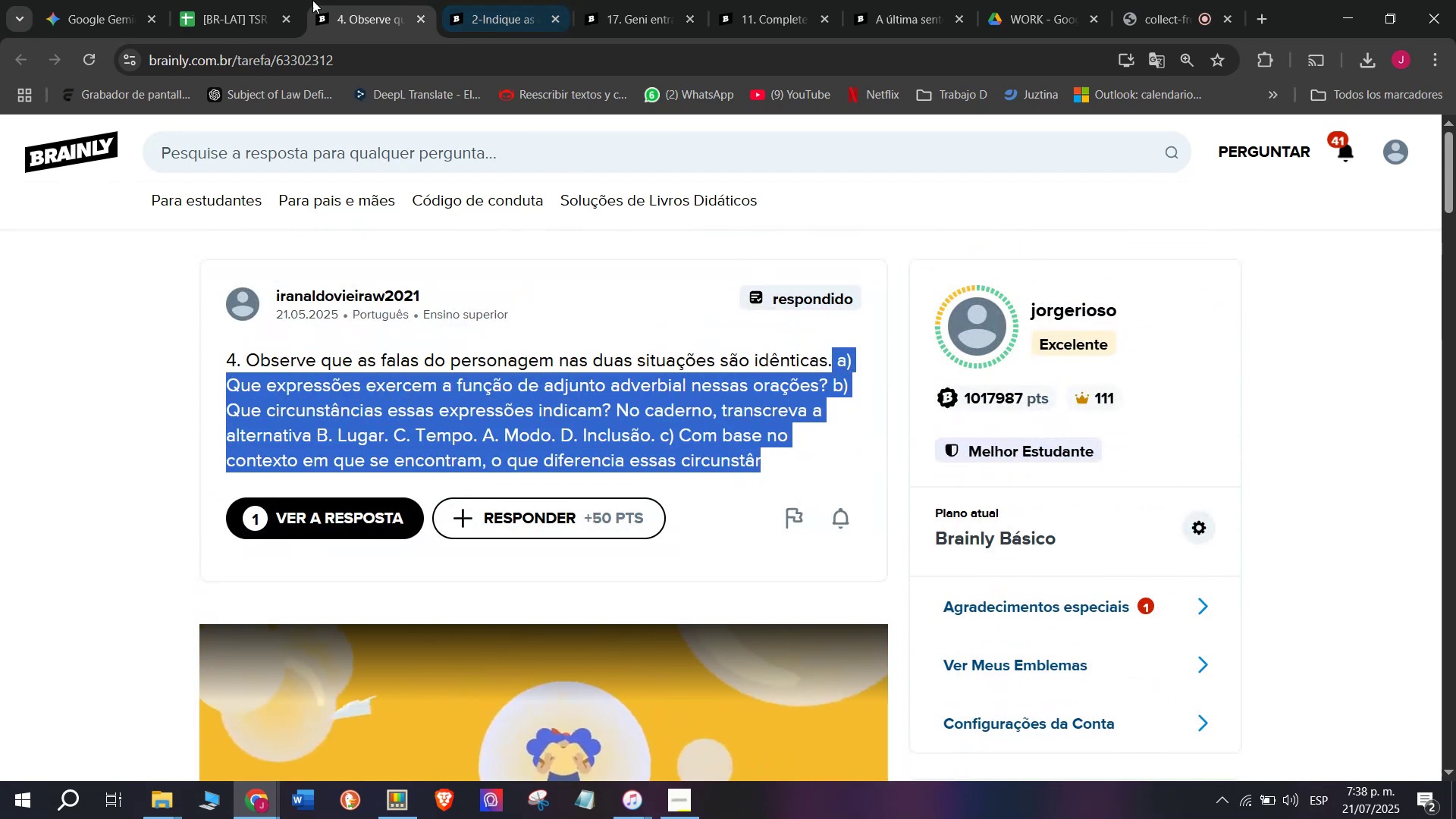 
left_click([278, 0])
 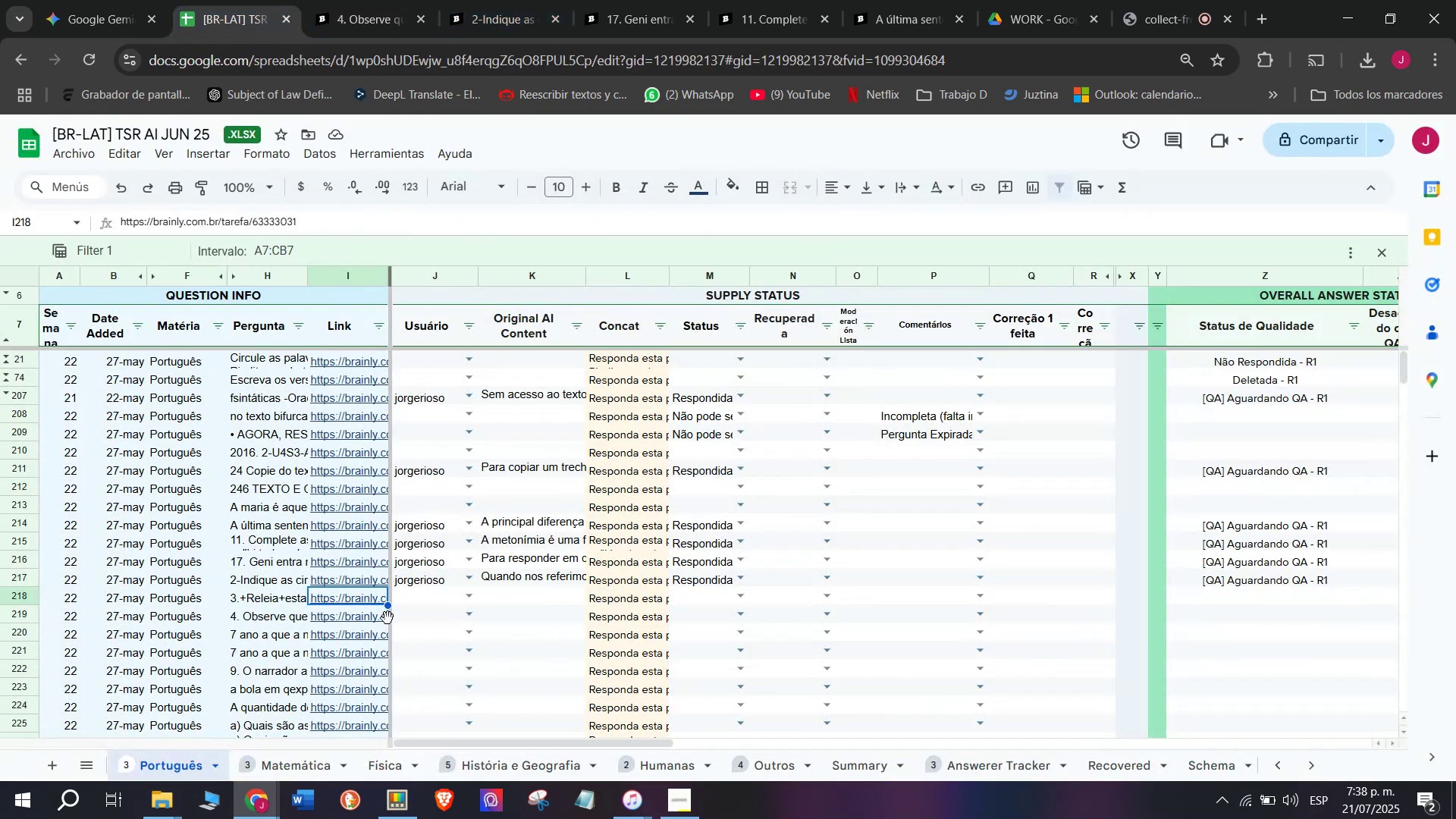 
left_click([388, 619])
 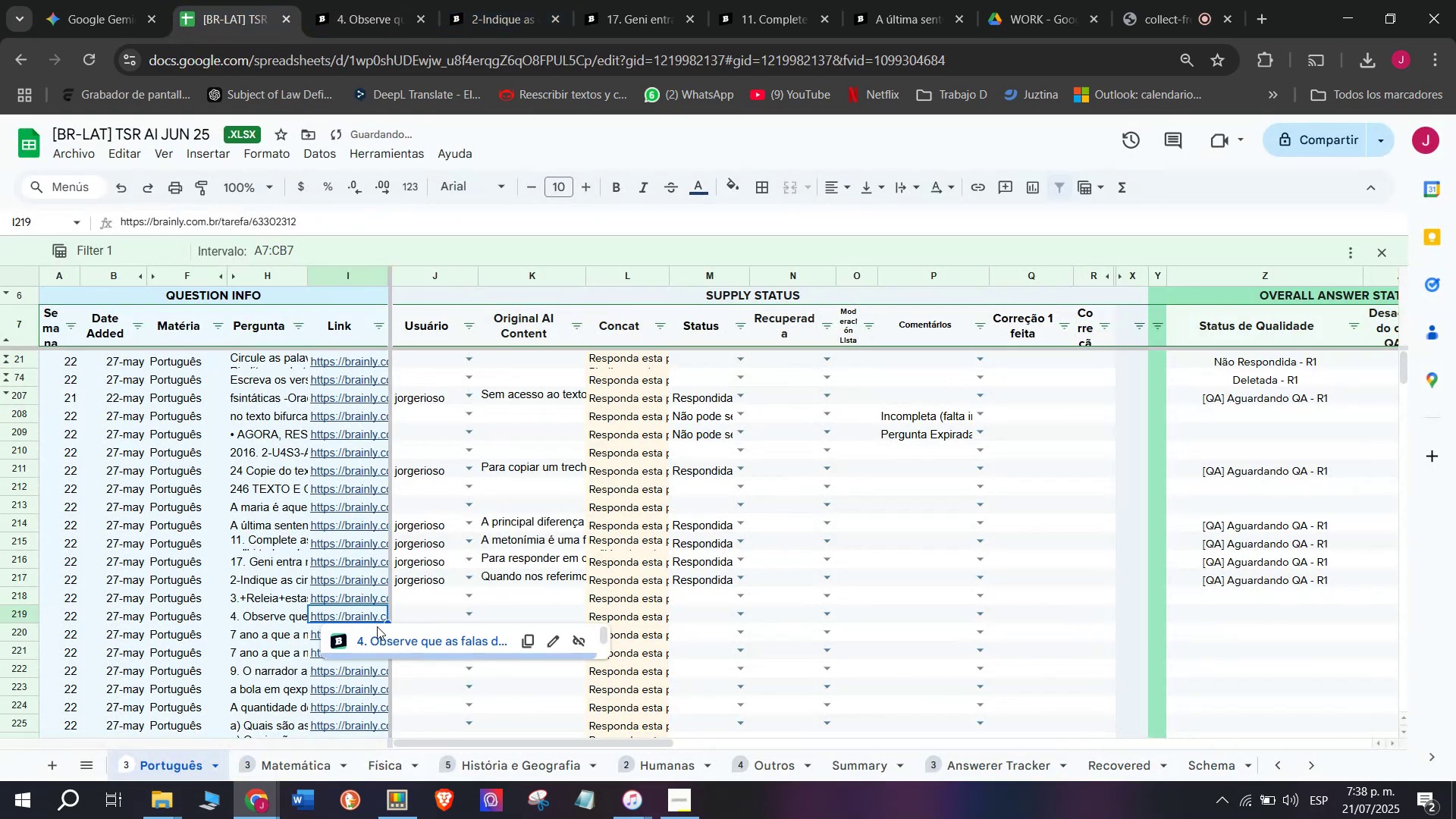 
double_click([401, 651])
 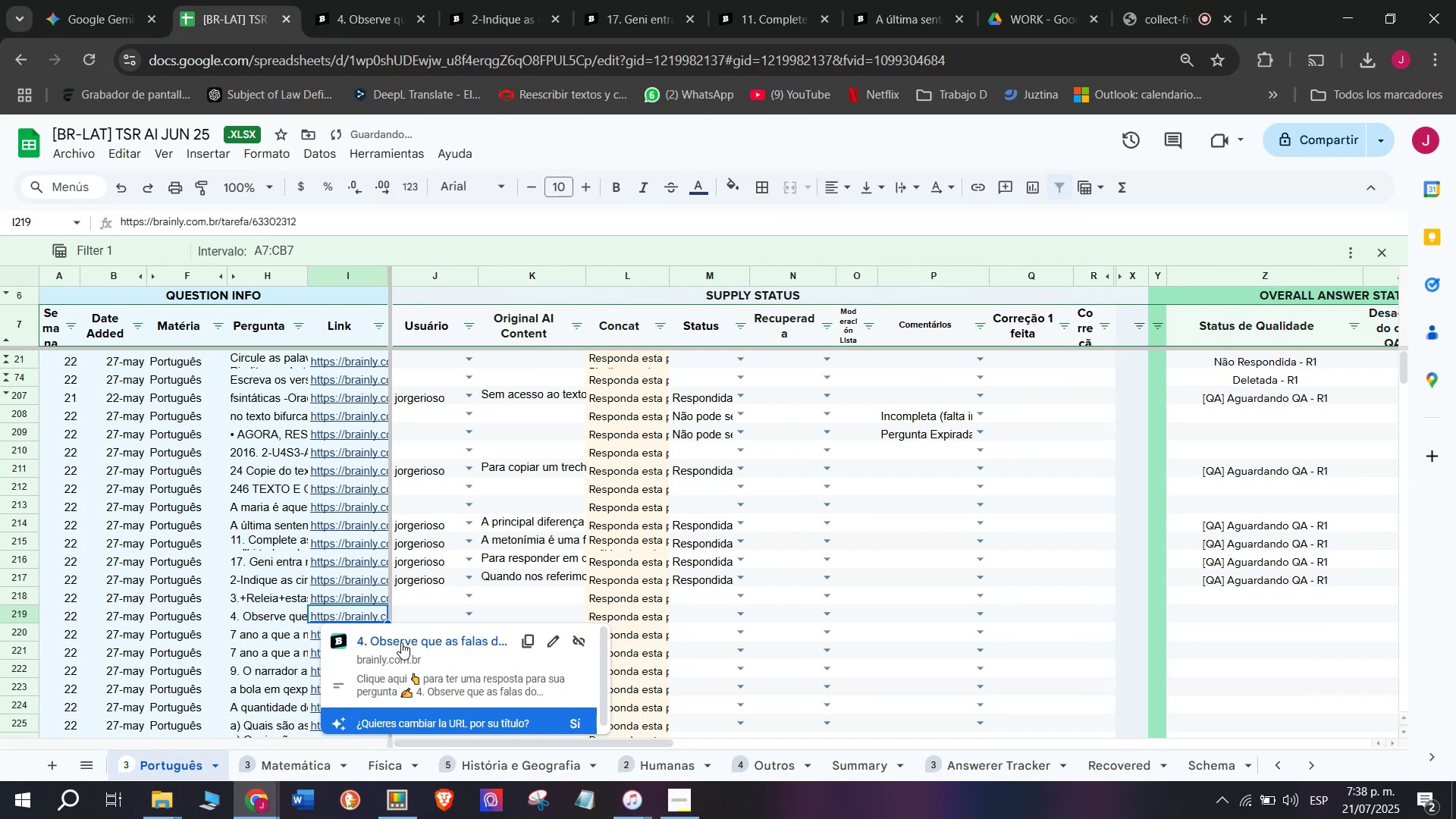 
triple_click([402, 640])
 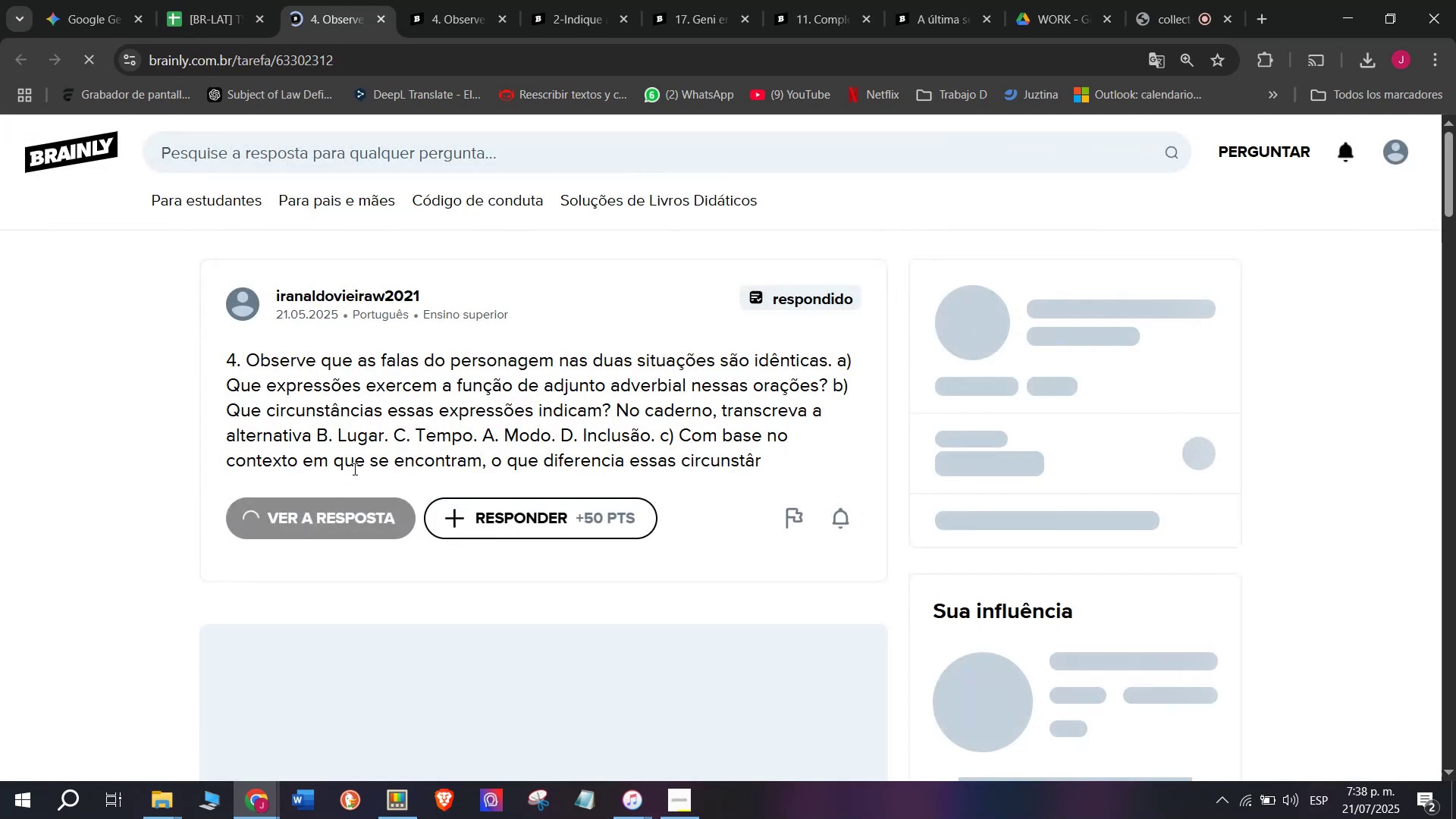 
scroll: coordinate [356, 519], scroll_direction: down, amount: 7.0
 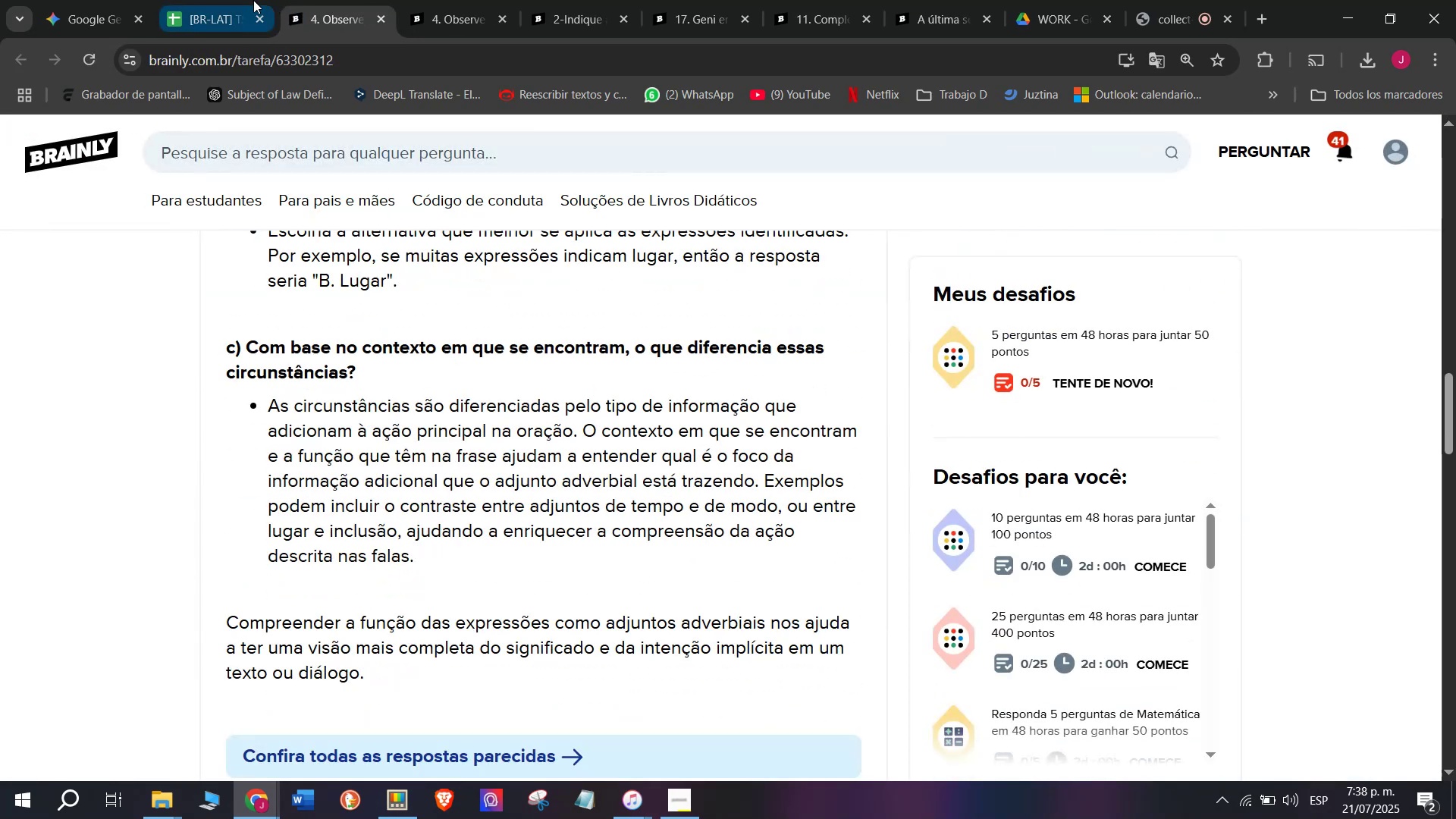 
left_click([243, 0])
 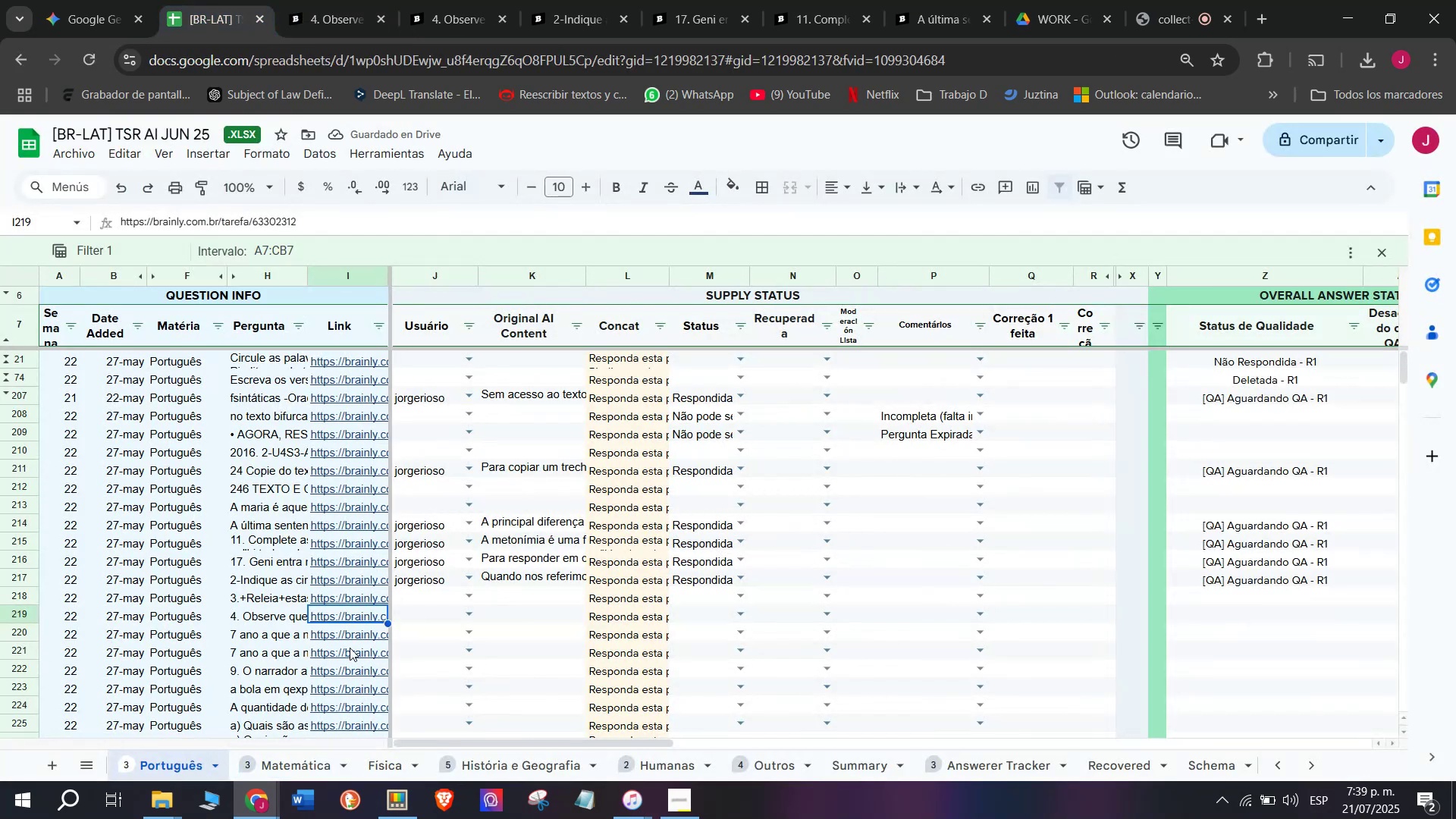 
left_click([350, 642])
 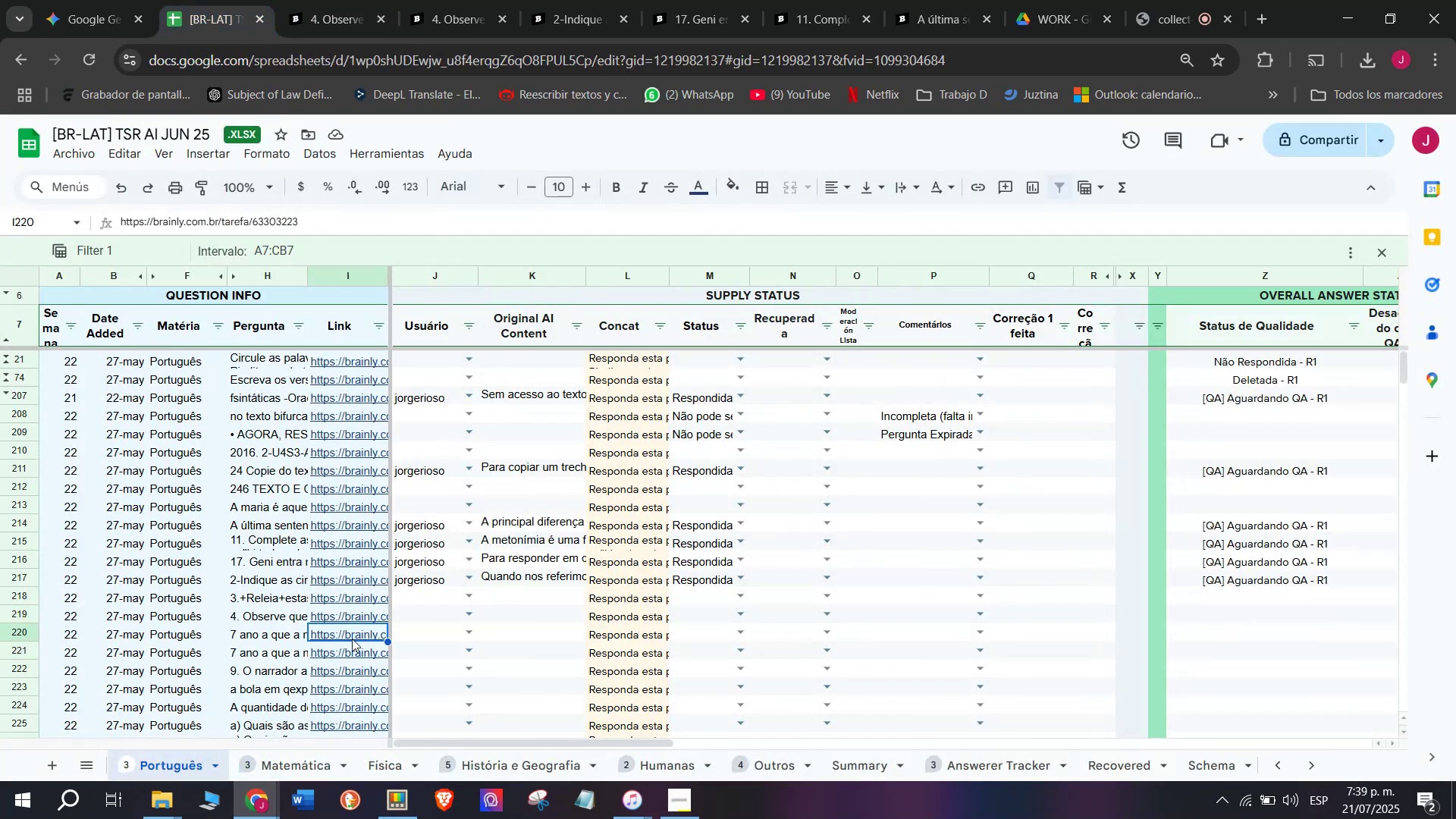 
left_click([356, 661])
 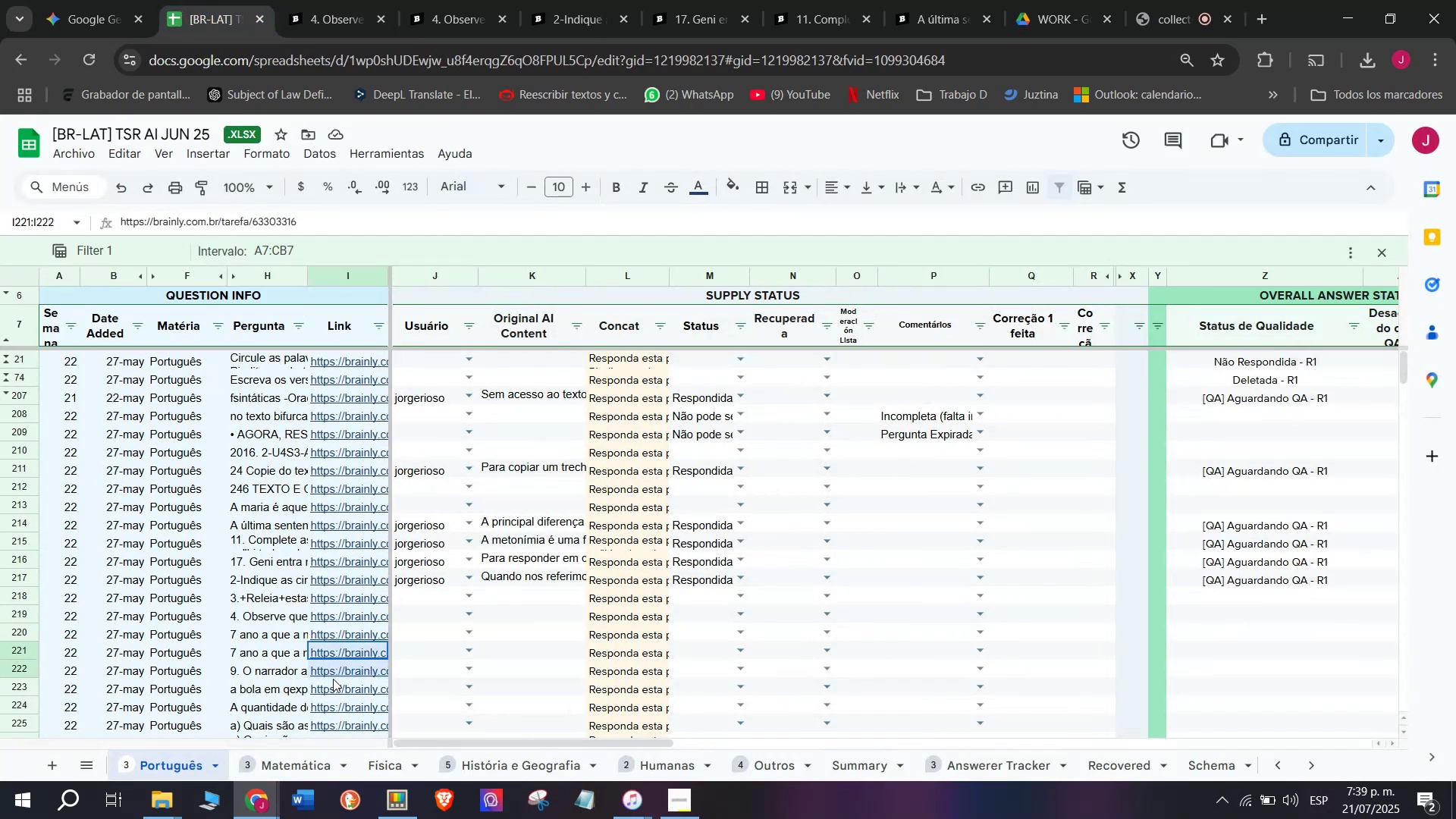 
left_click([331, 678])
 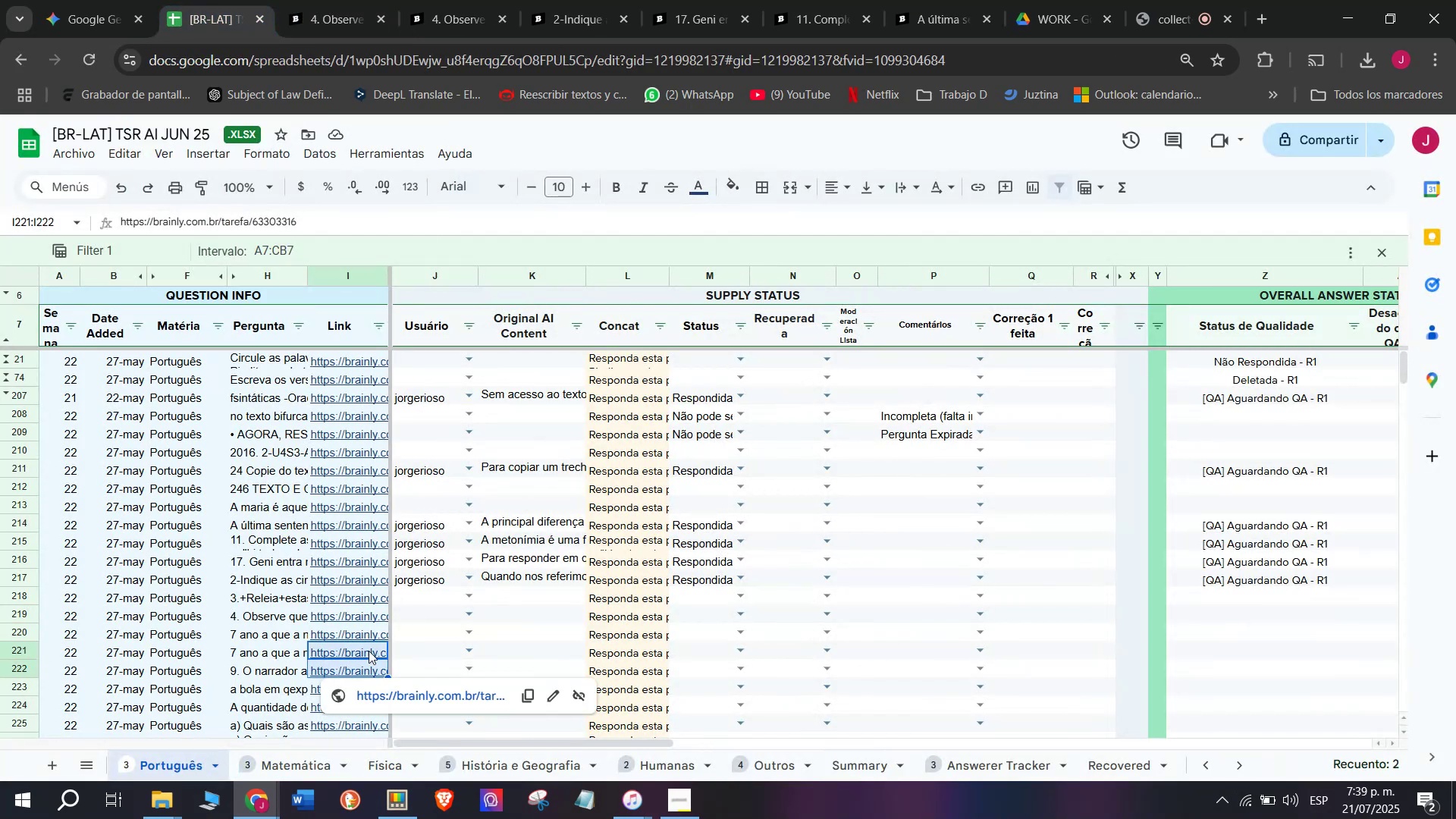 
left_click([367, 650])
 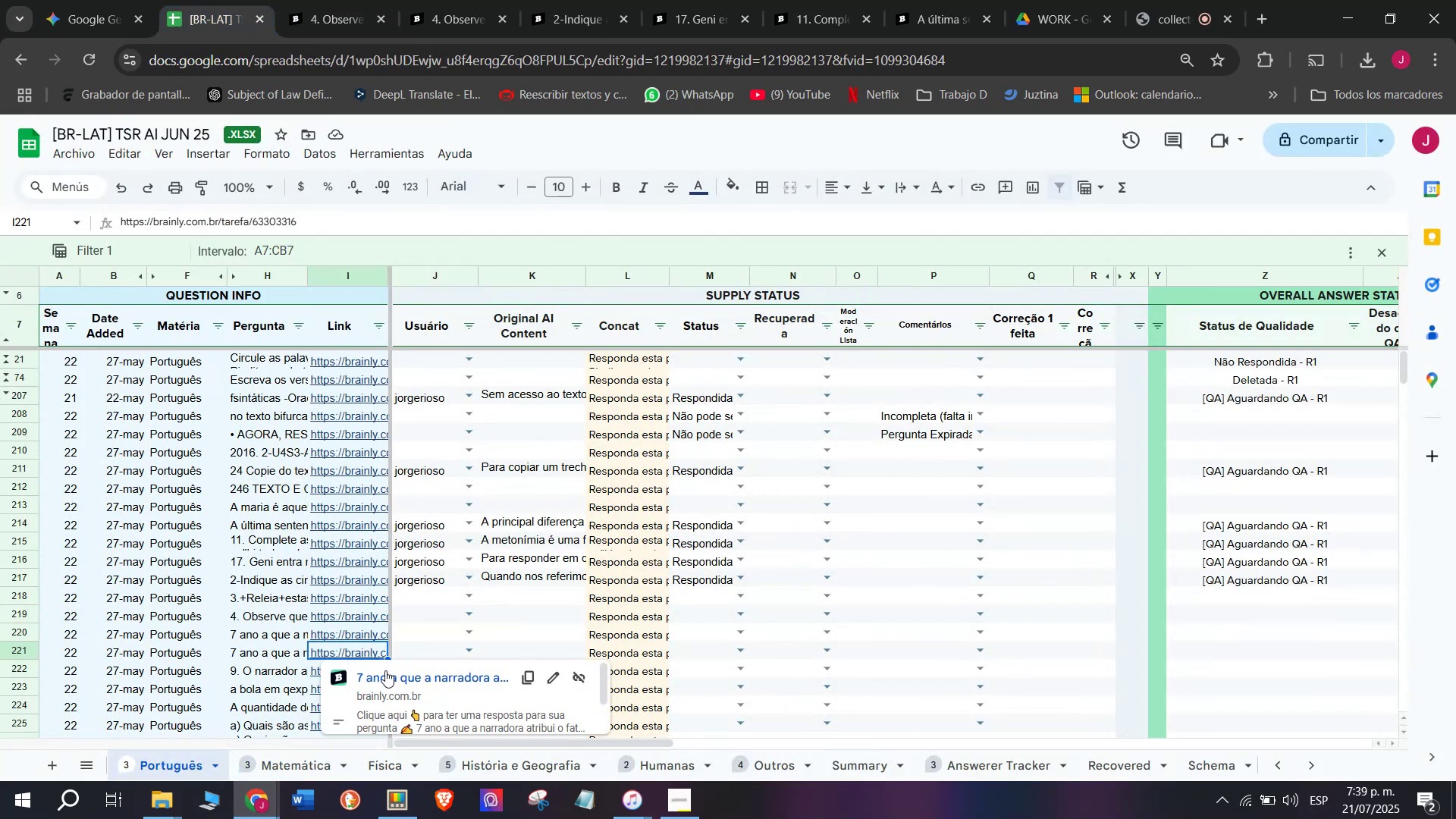 
left_click([385, 670])
 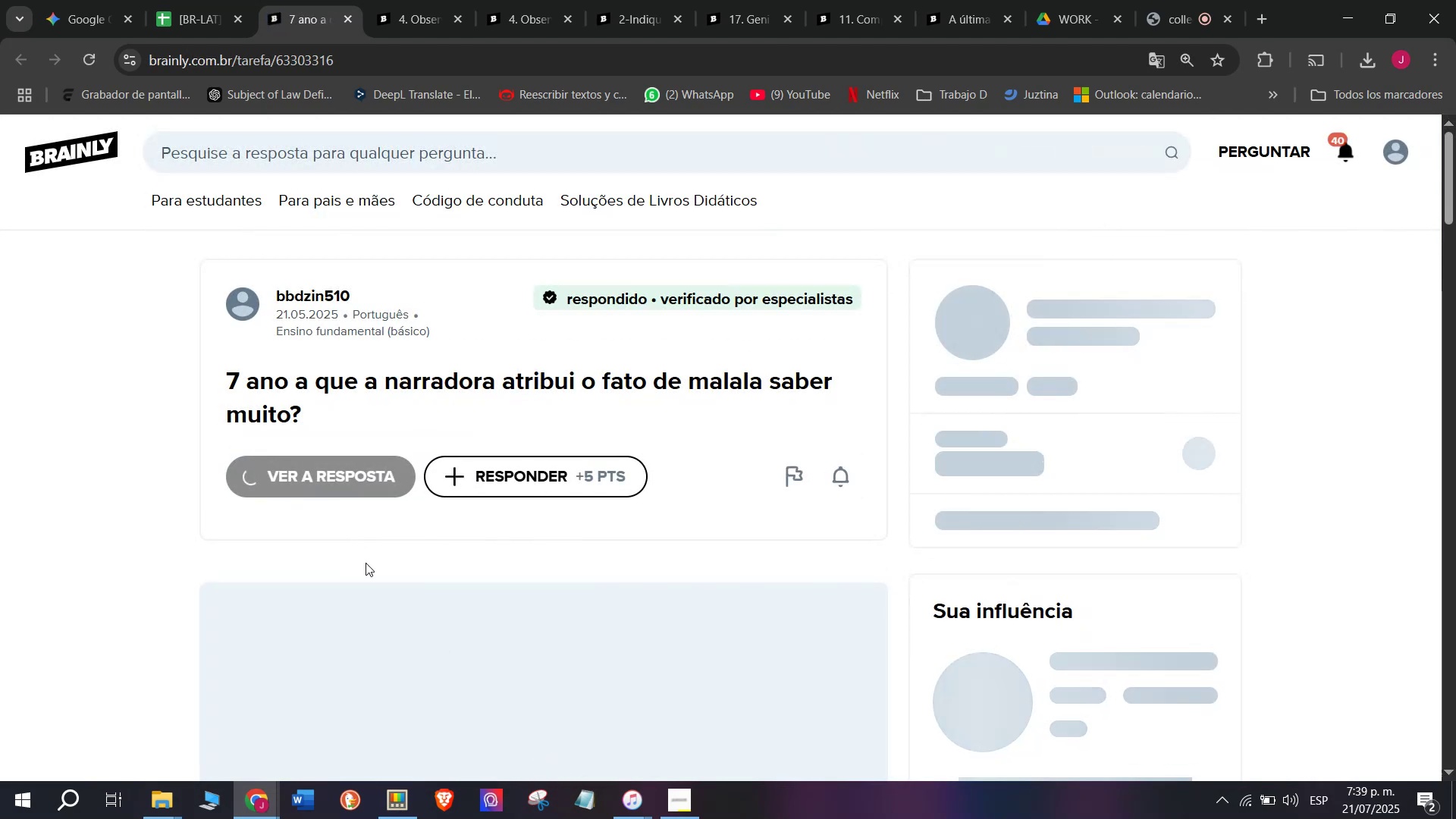 
scroll: coordinate [340, 594], scroll_direction: down, amount: 5.0
 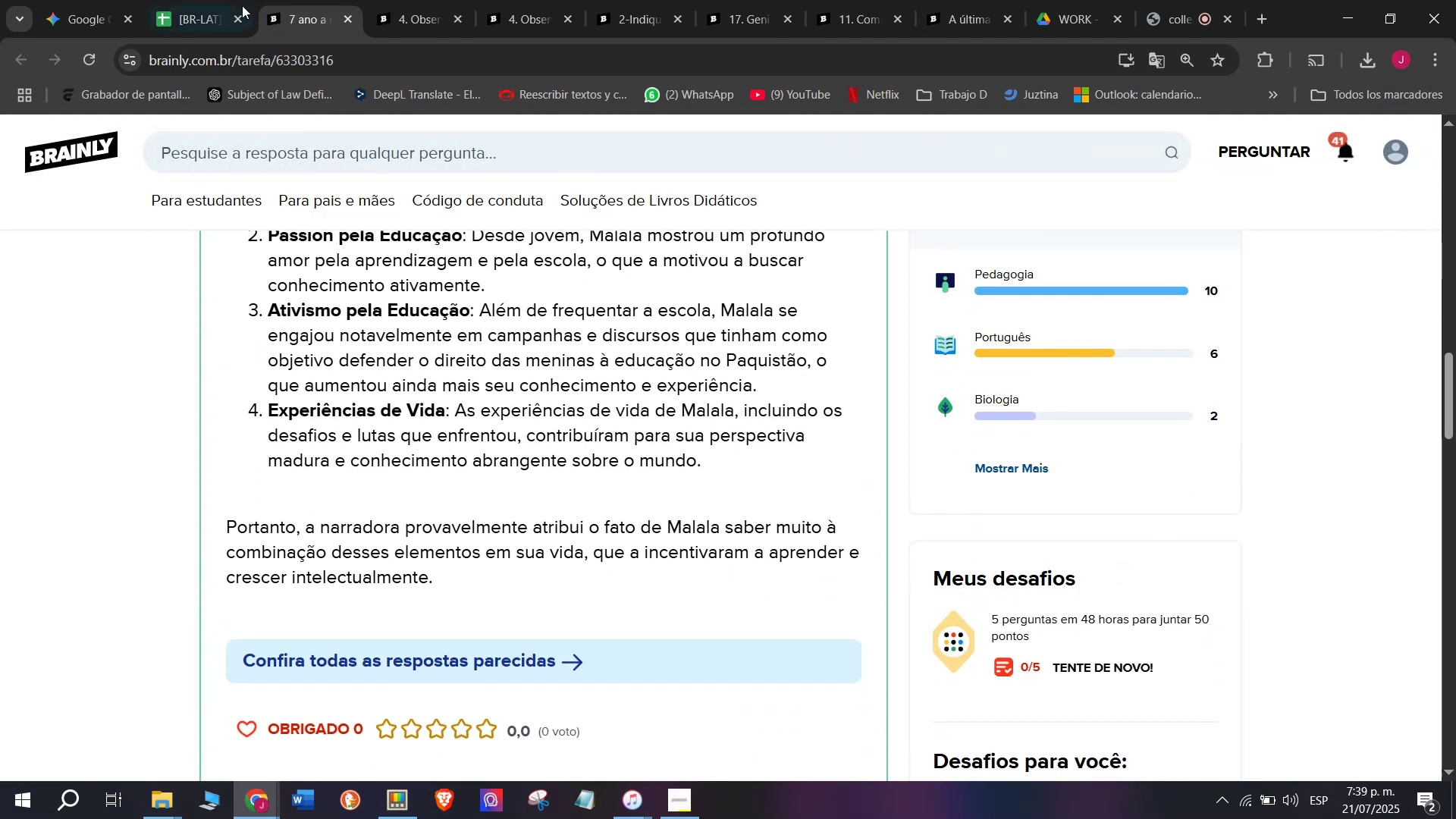 
left_click([230, 0])
 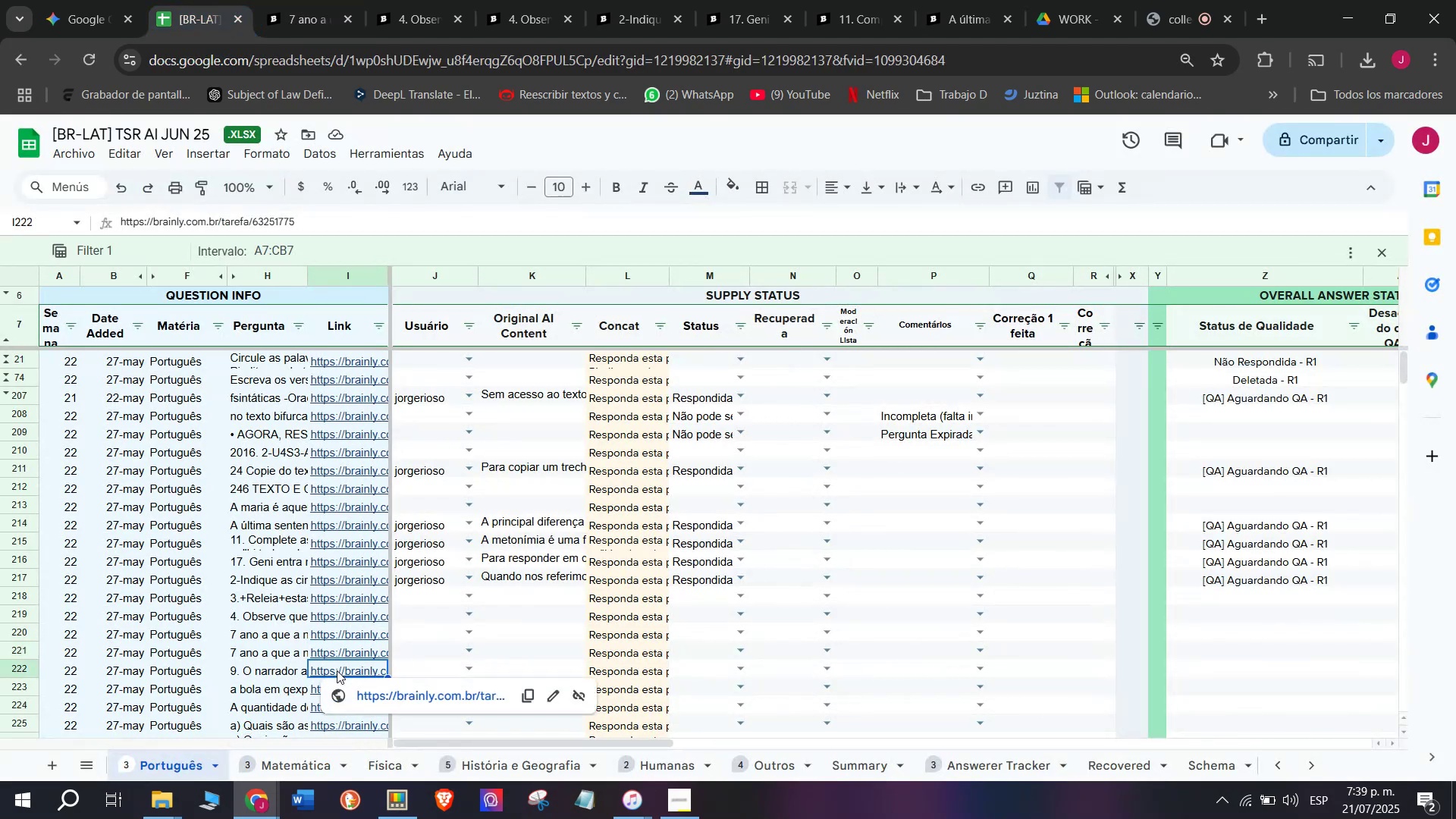 
double_click([398, 679])
 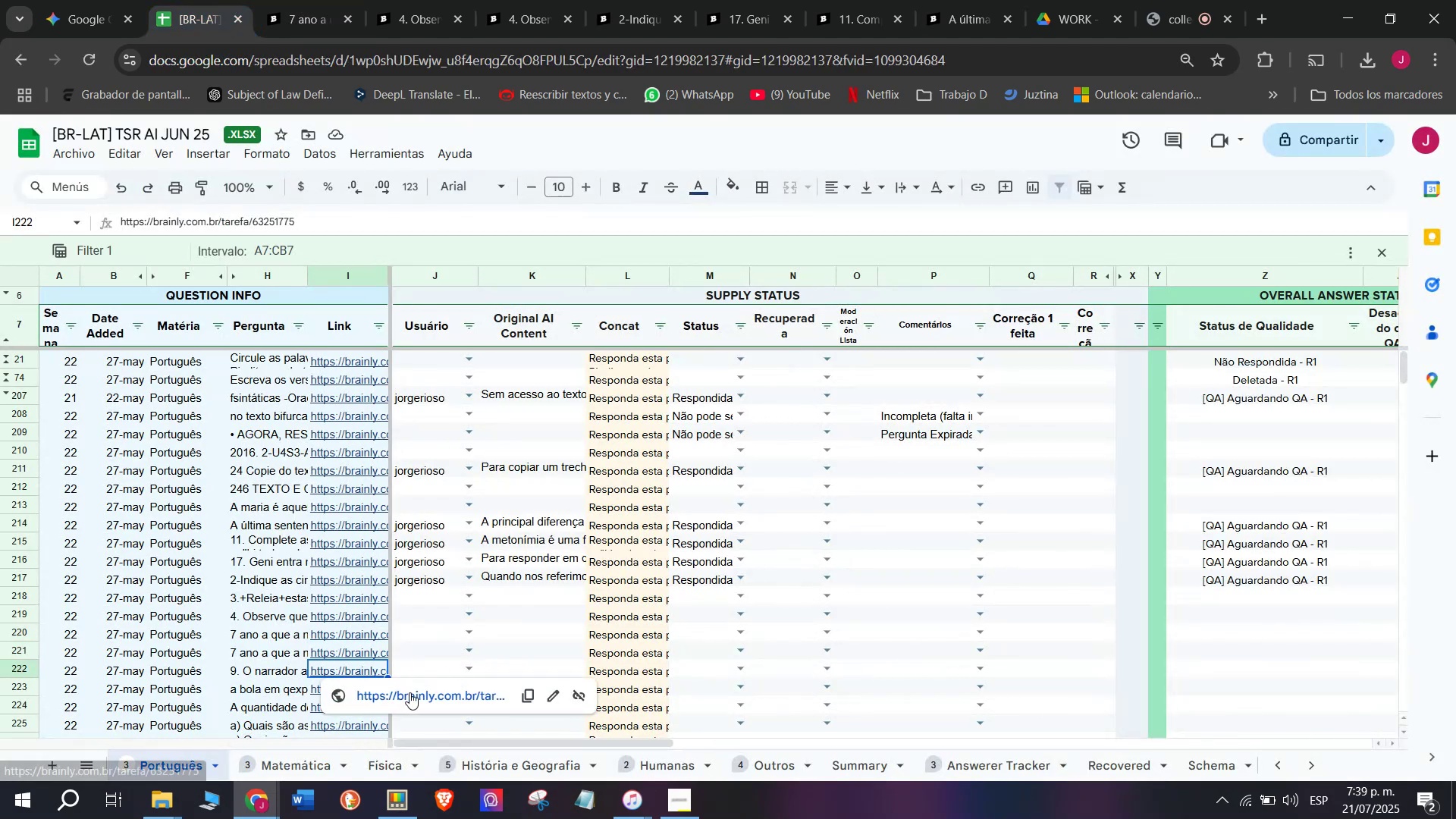 
triple_click([410, 692])
 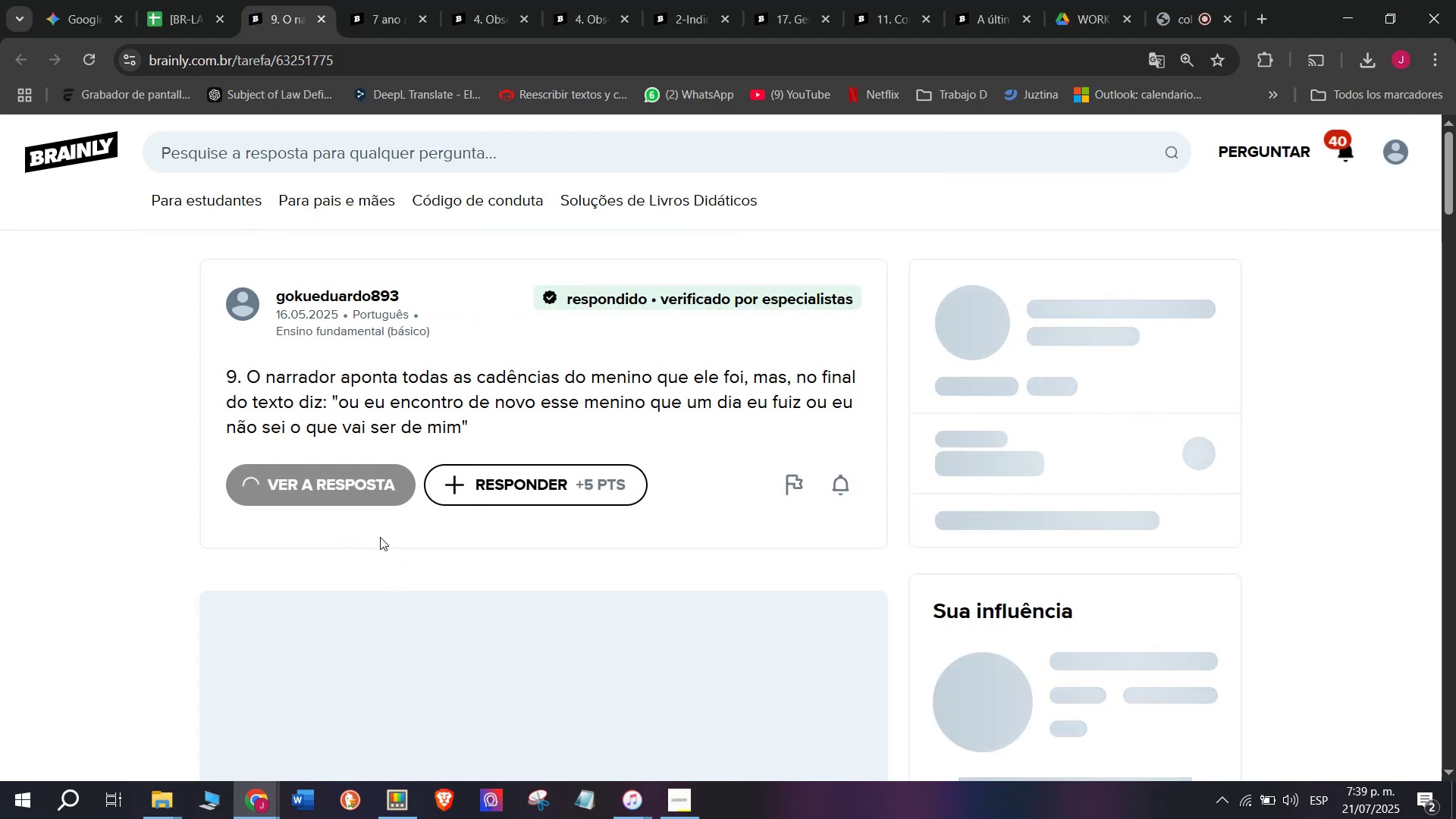 
left_click([300, 504])
 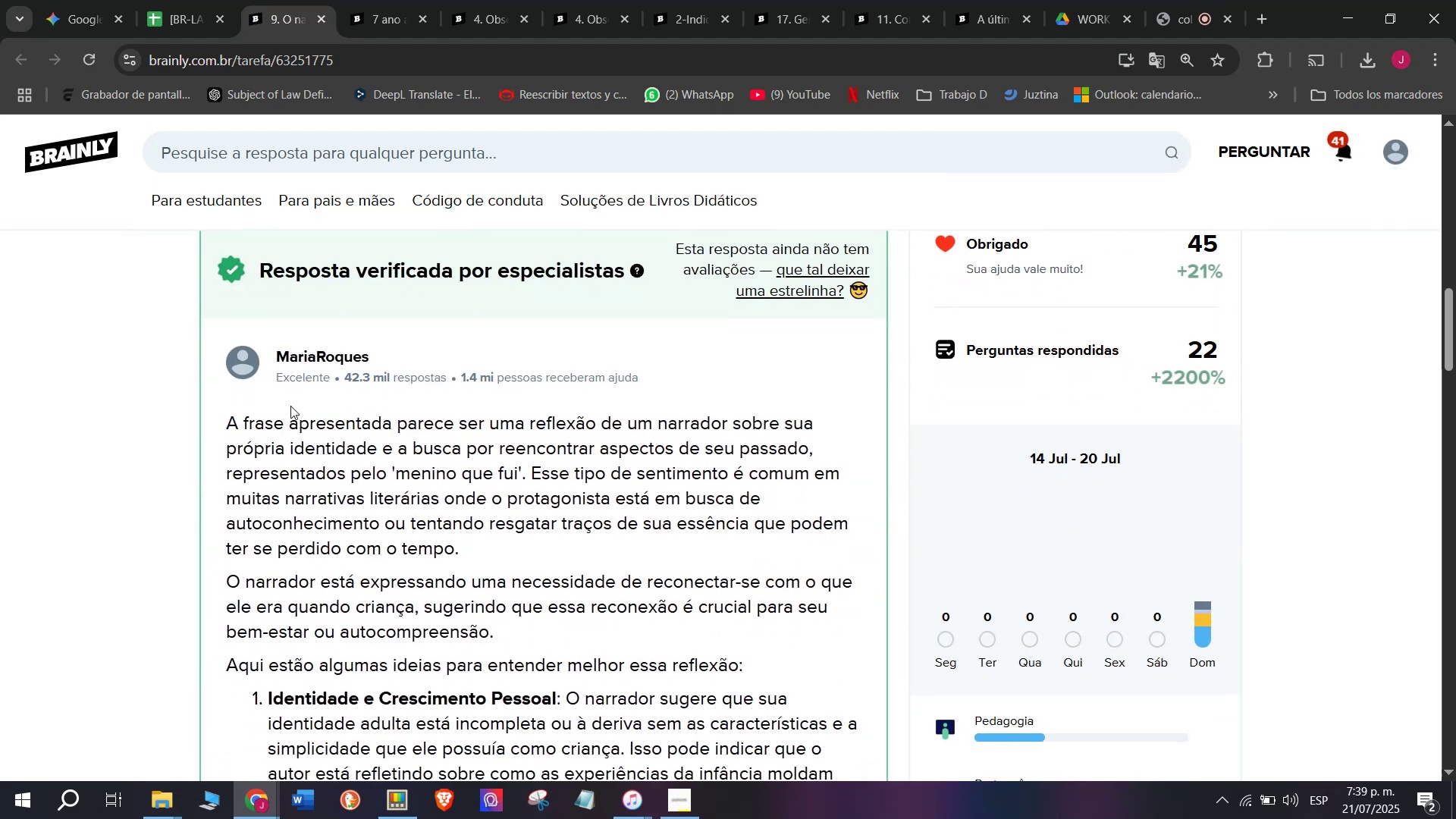 
scroll: coordinate [484, 509], scroll_direction: down, amount: 3.0
 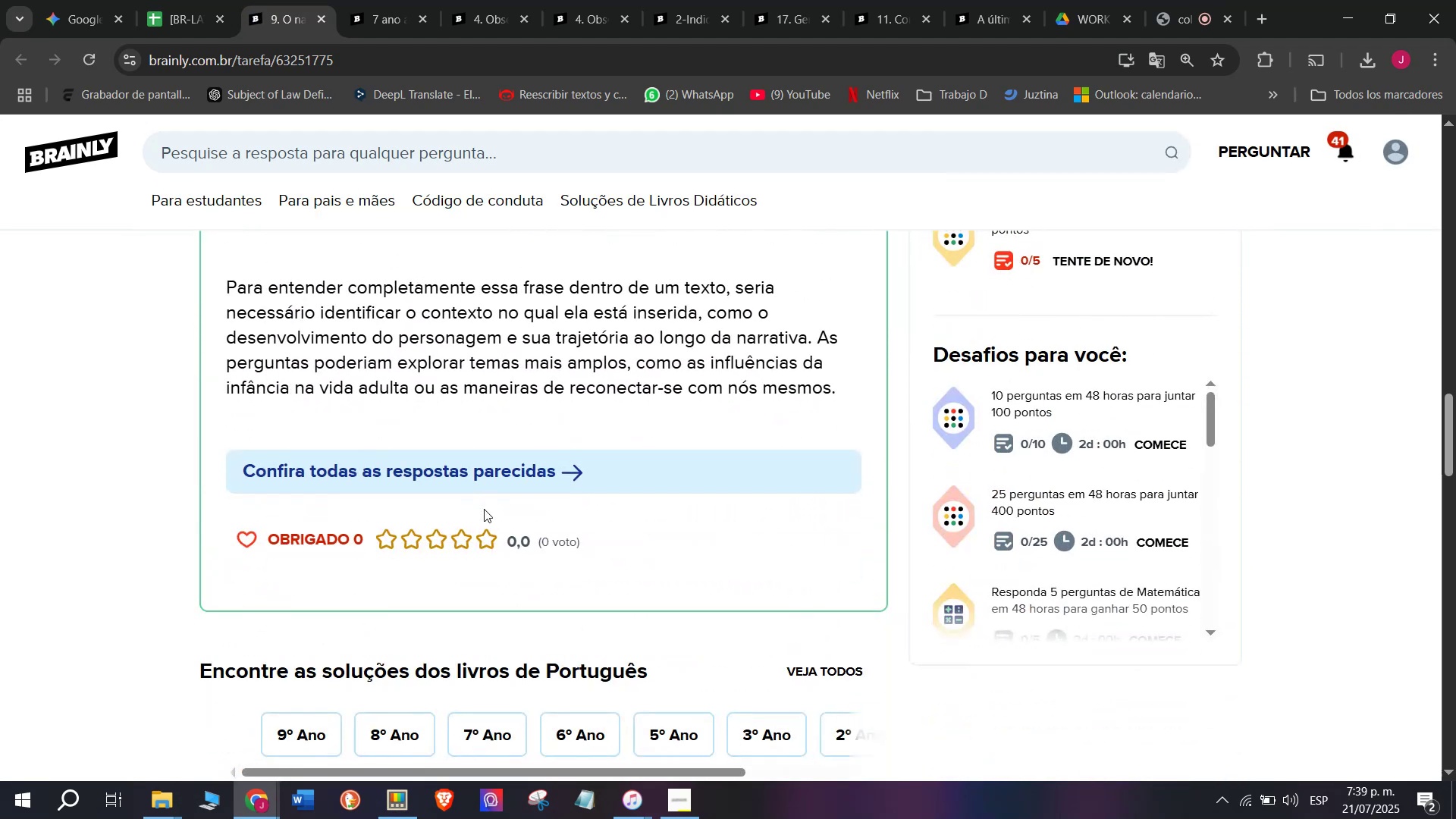 
scroll: coordinate [484, 508], scroll_direction: up, amount: 10.0
 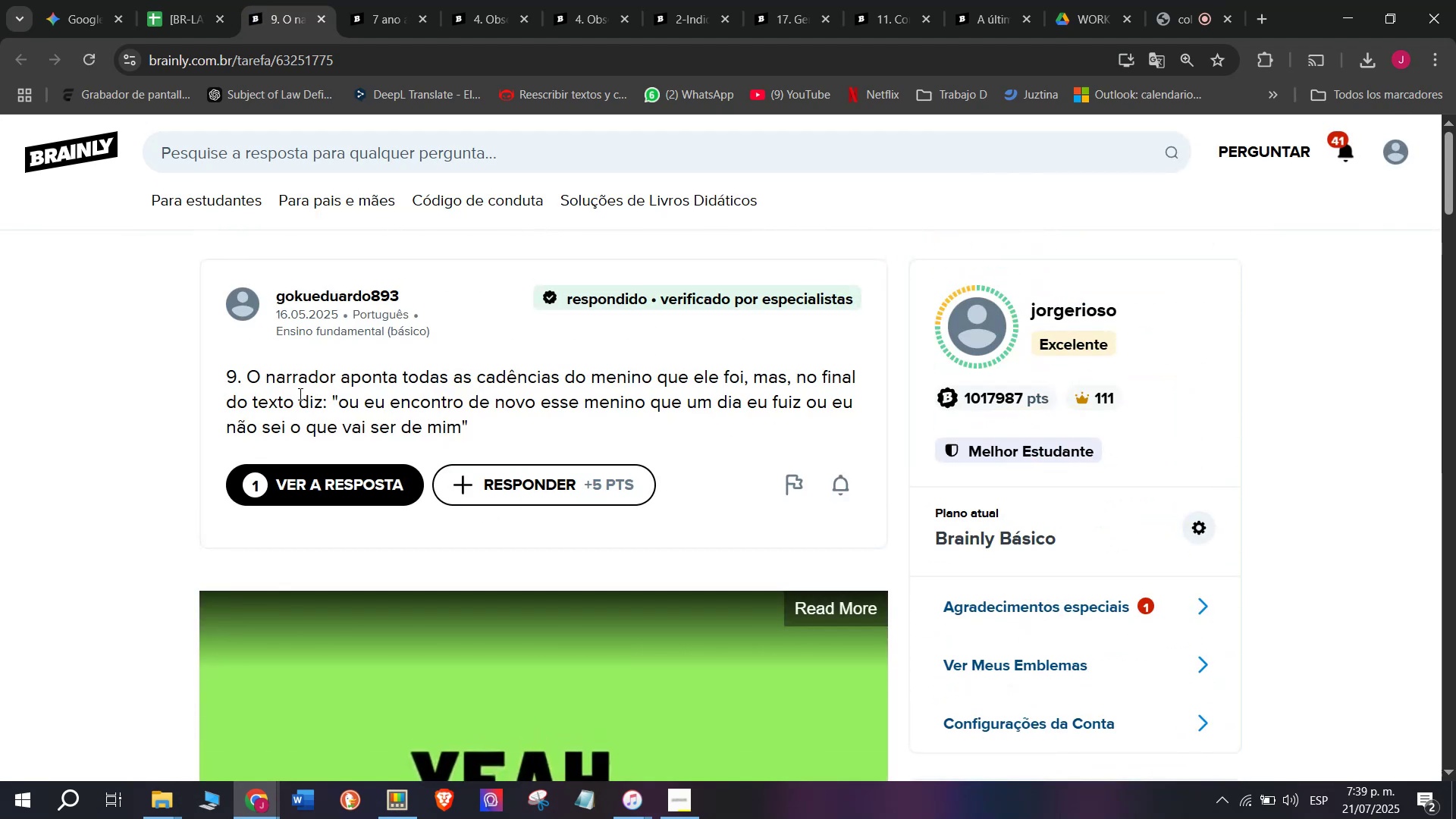 
left_click([211, 0])
 